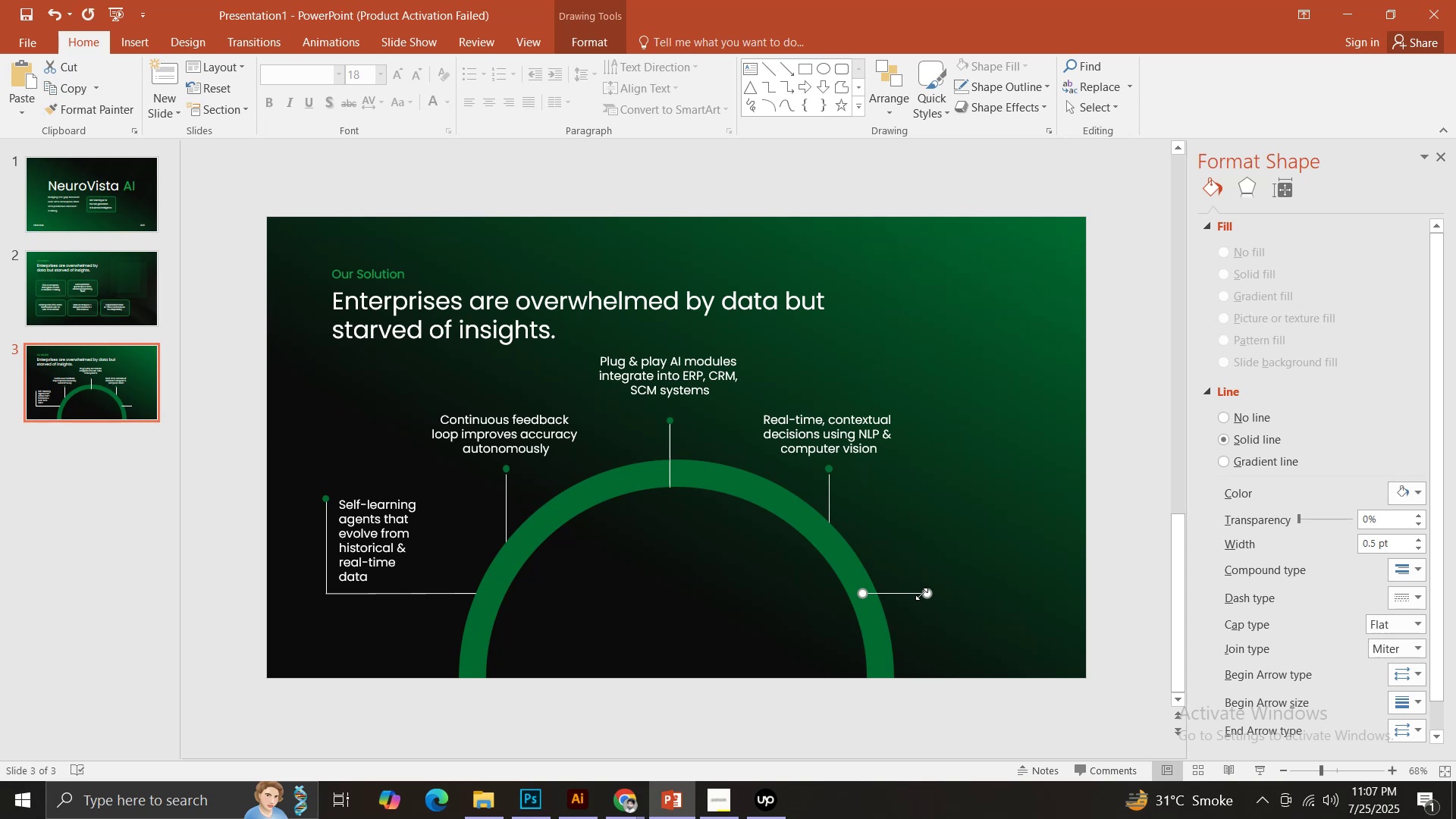 
key(Control+Shift+BracketLeft)
 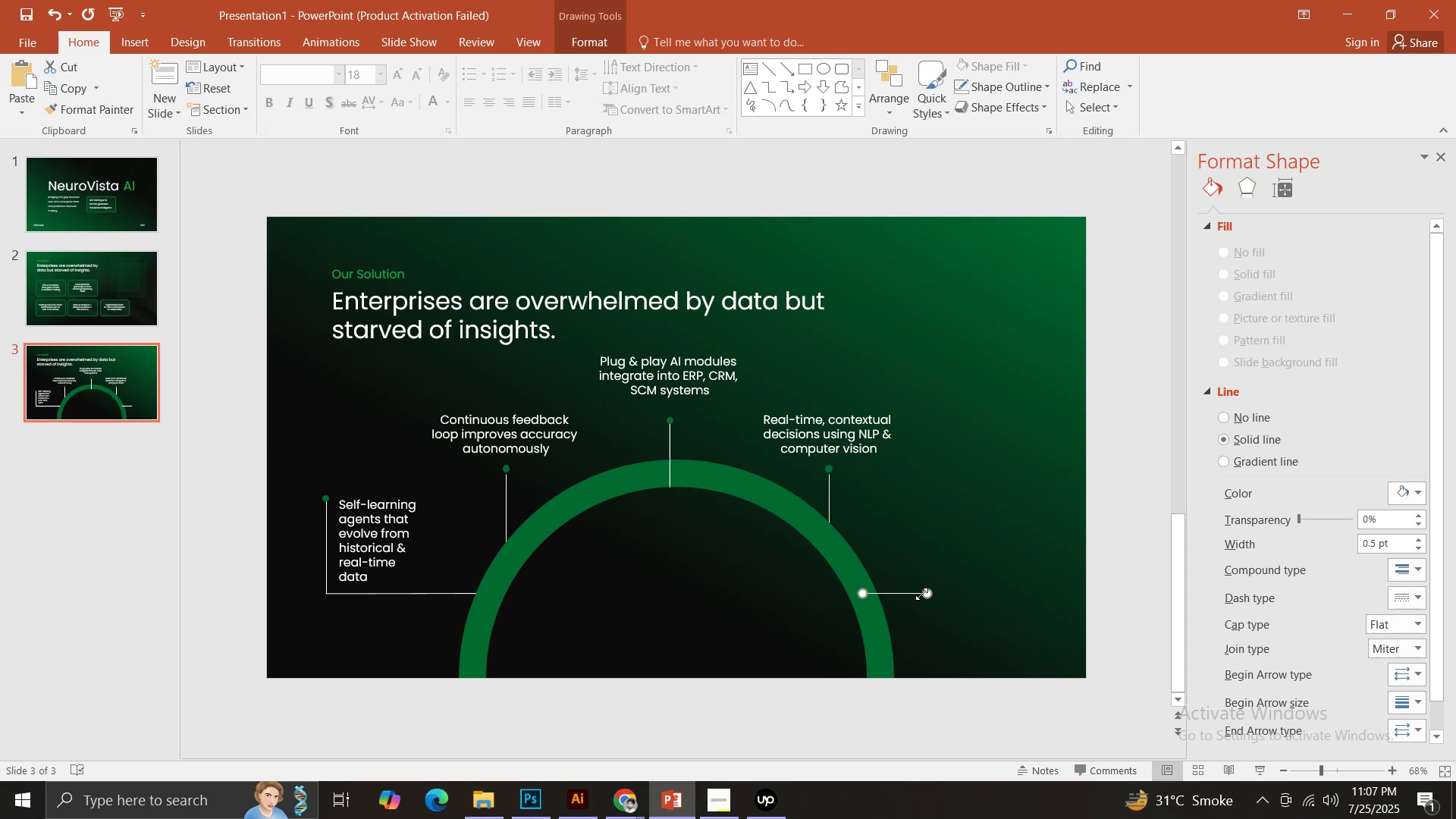 
key(Control+Shift+BracketLeft)
 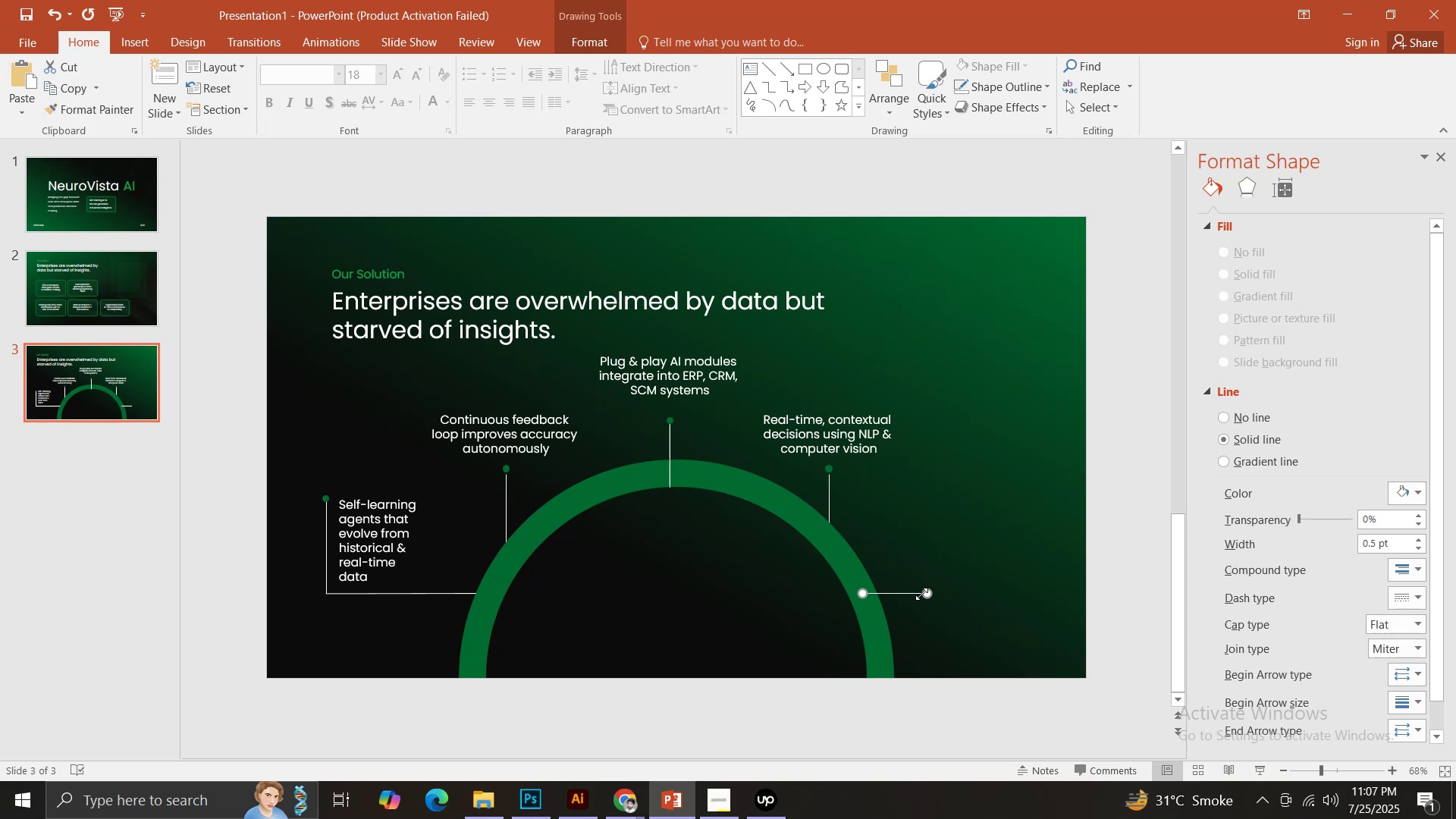 
key(Control+Shift+BracketLeft)
 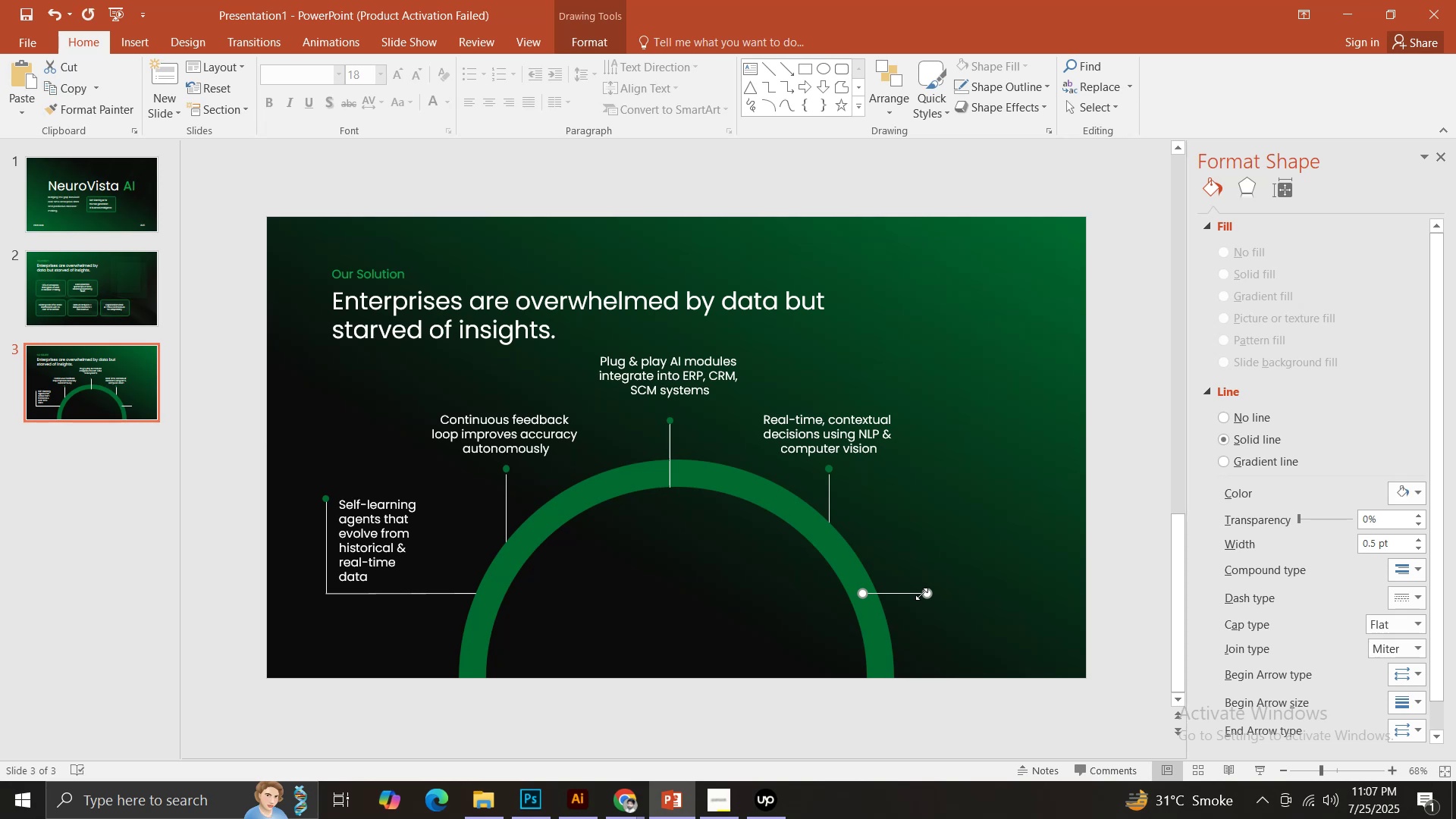 
key(Control+Shift+BracketLeft)
 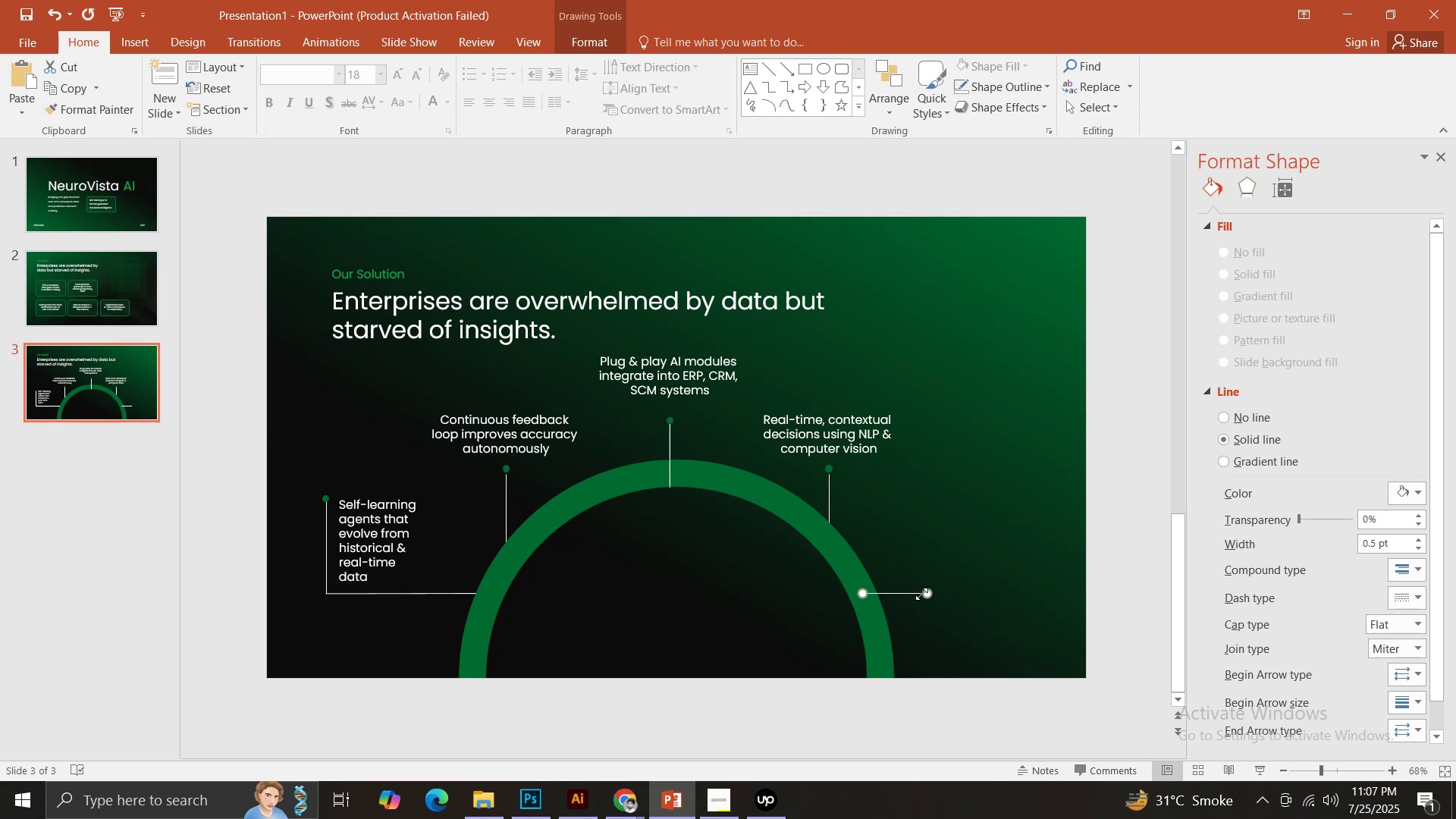 
hold_key(key=BracketLeft, duration=0.54)
 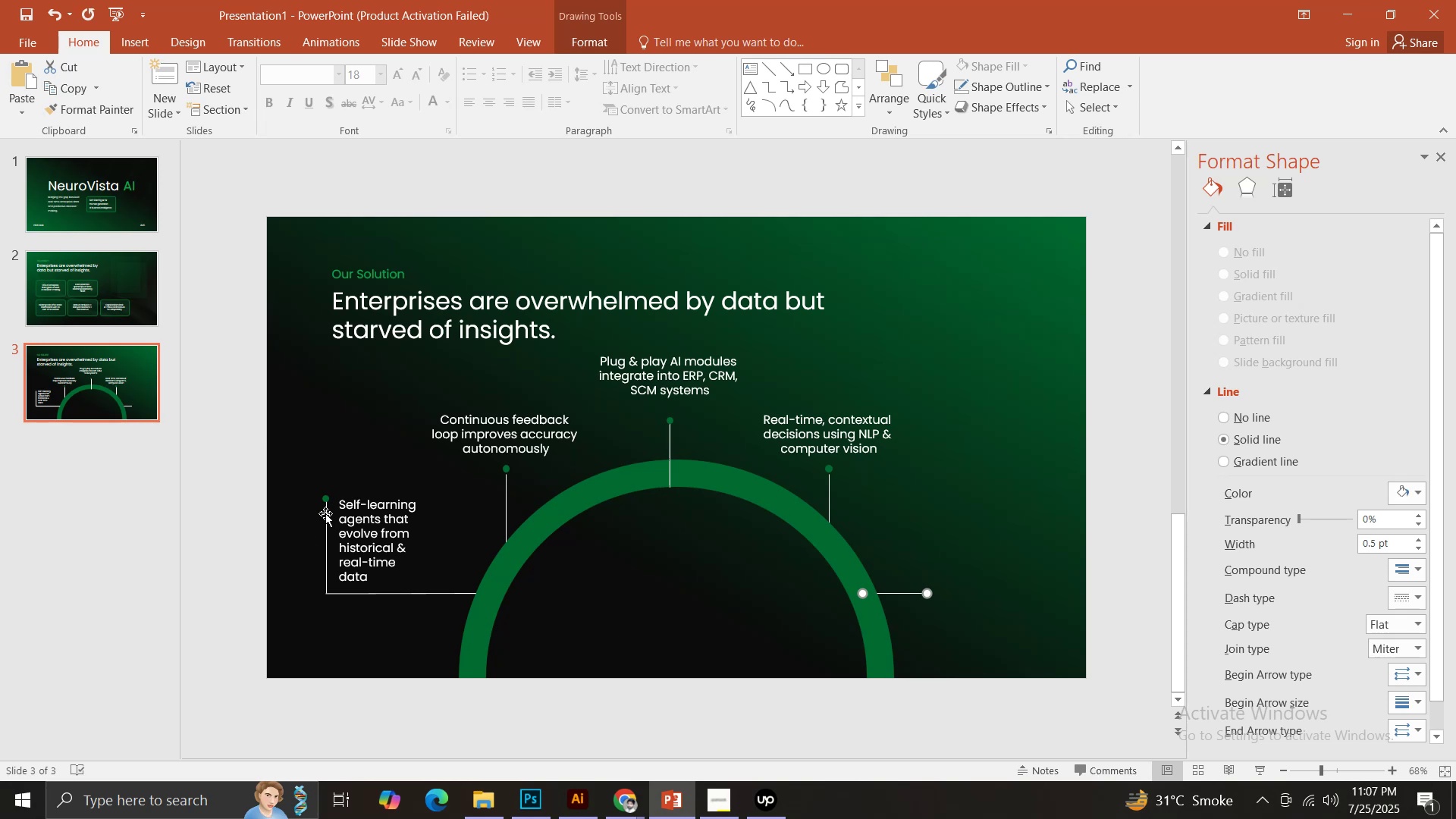 
left_click([328, 510])
 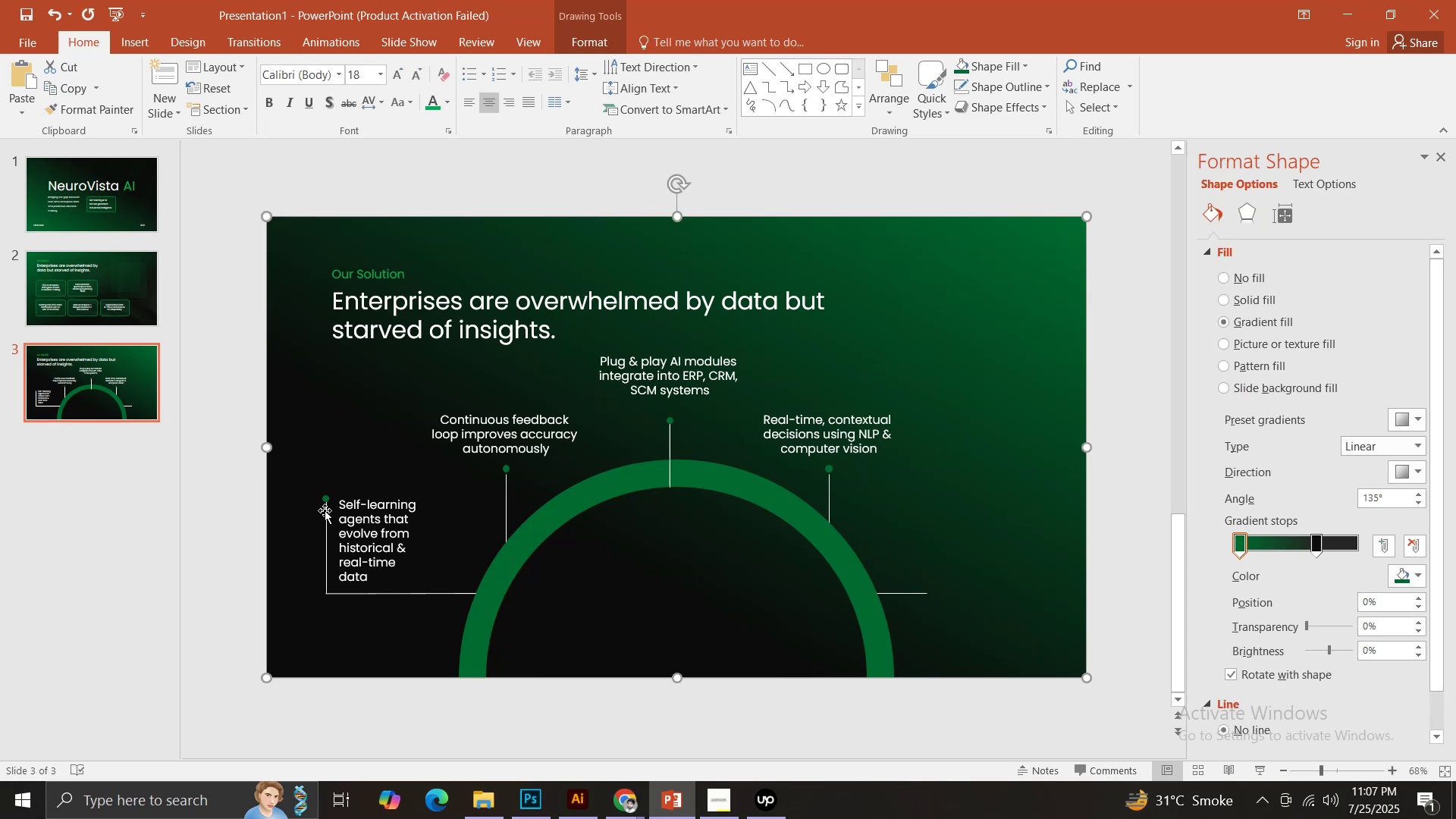 
left_click([325, 510])
 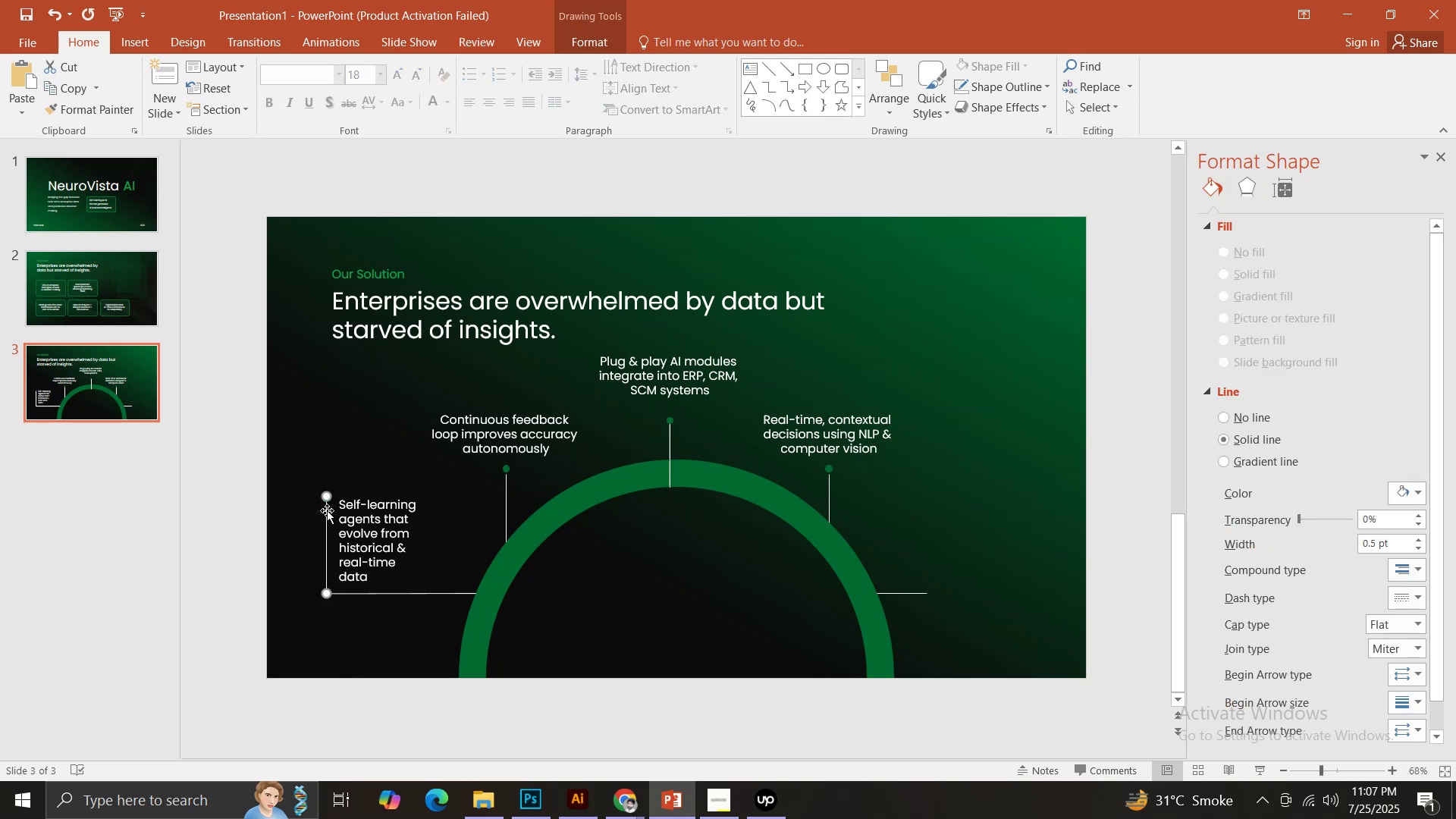 
hold_key(key=ControlLeft, duration=3.13)
 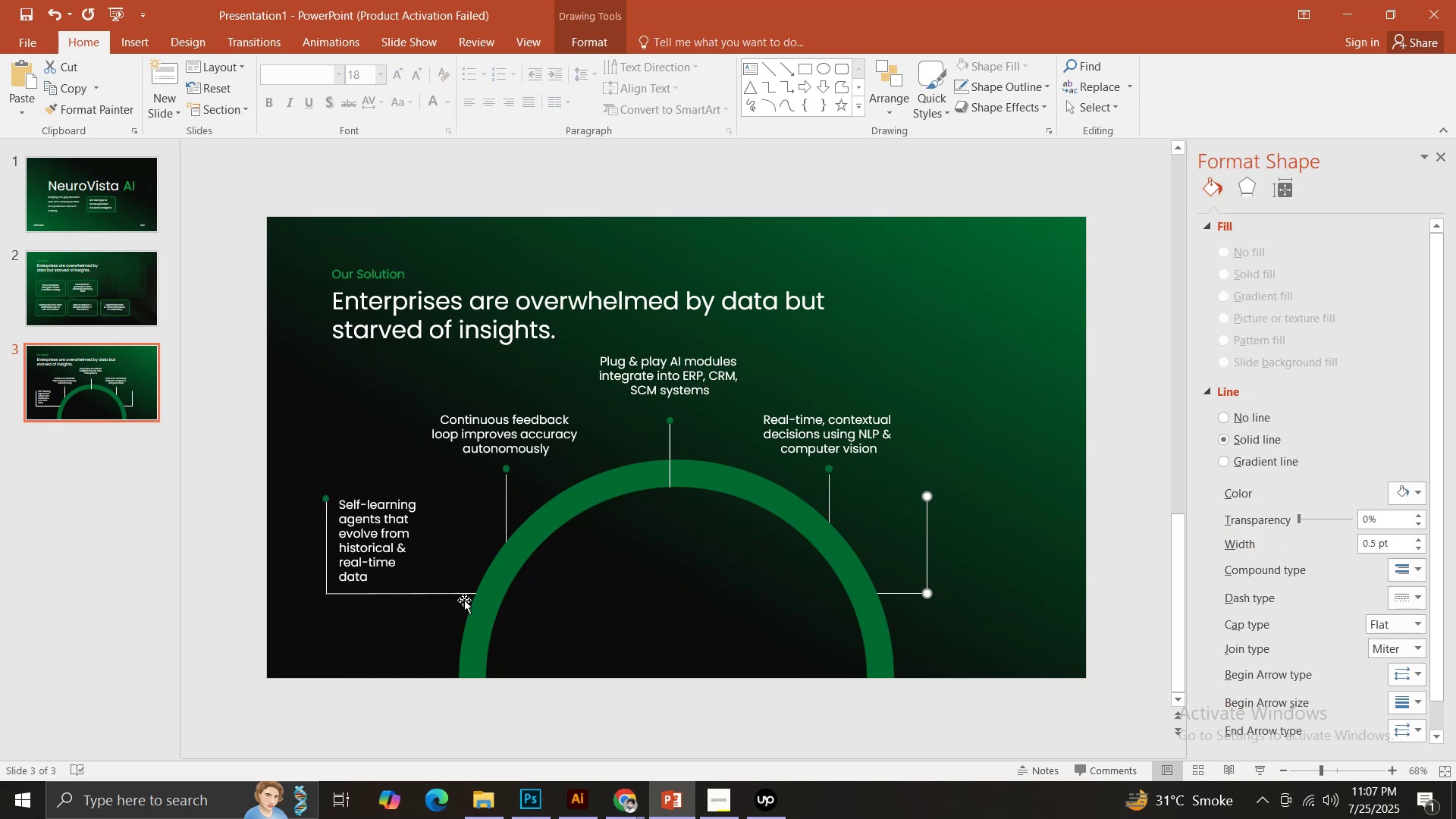 
hold_key(key=ShiftLeft, duration=1.52)
 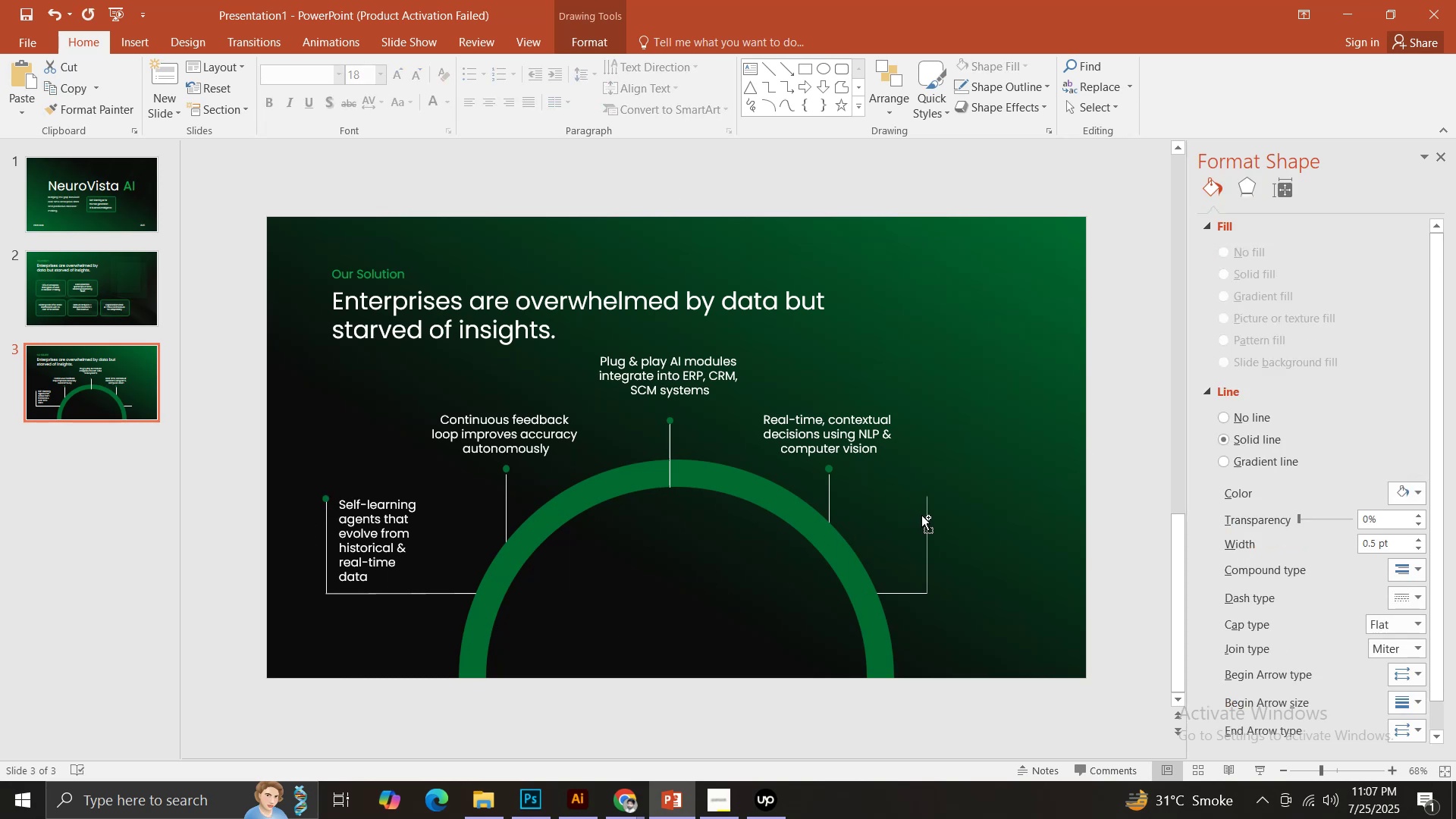 
hold_key(key=ShiftLeft, duration=0.88)
 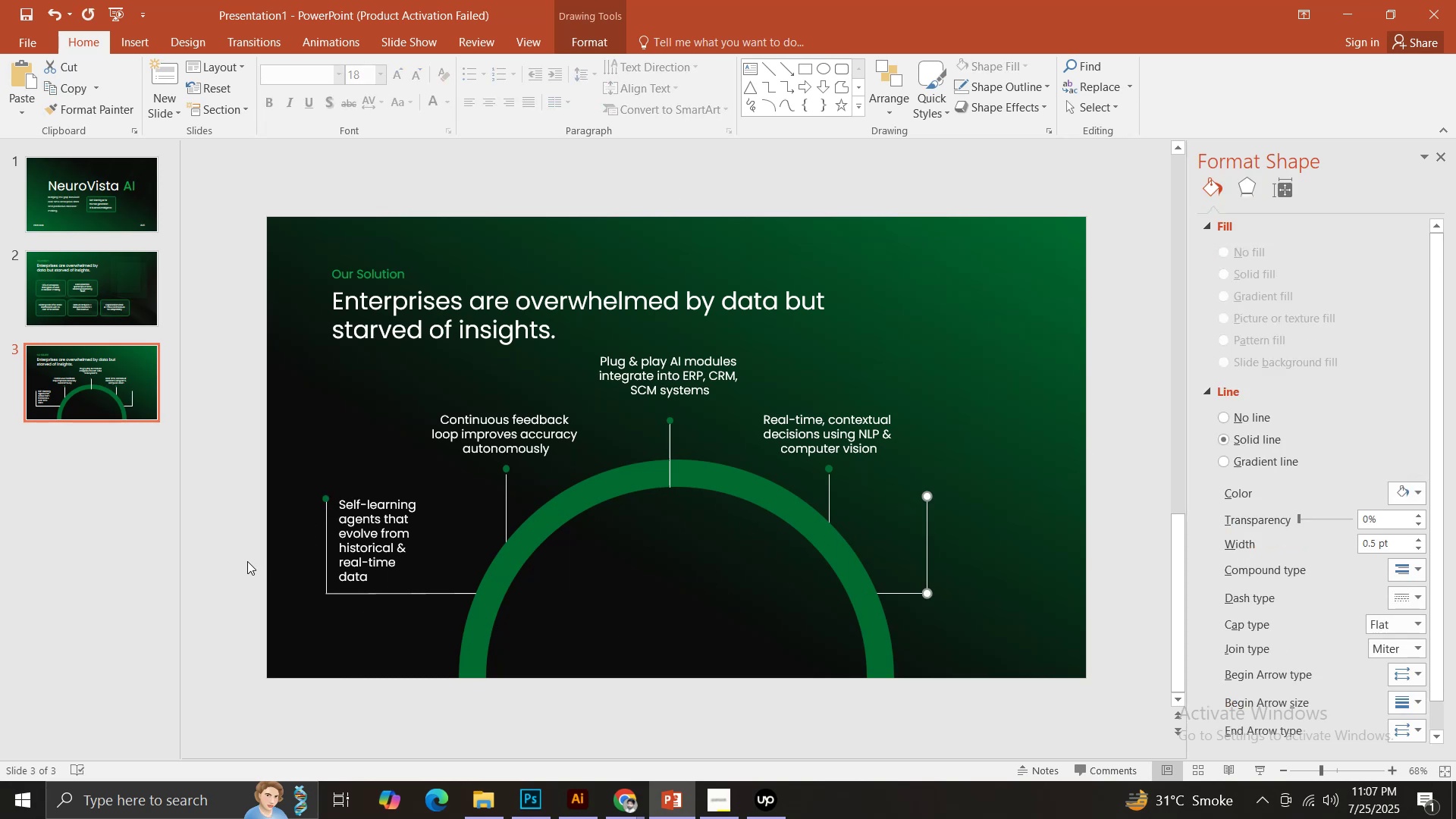 
left_click([235, 551])
 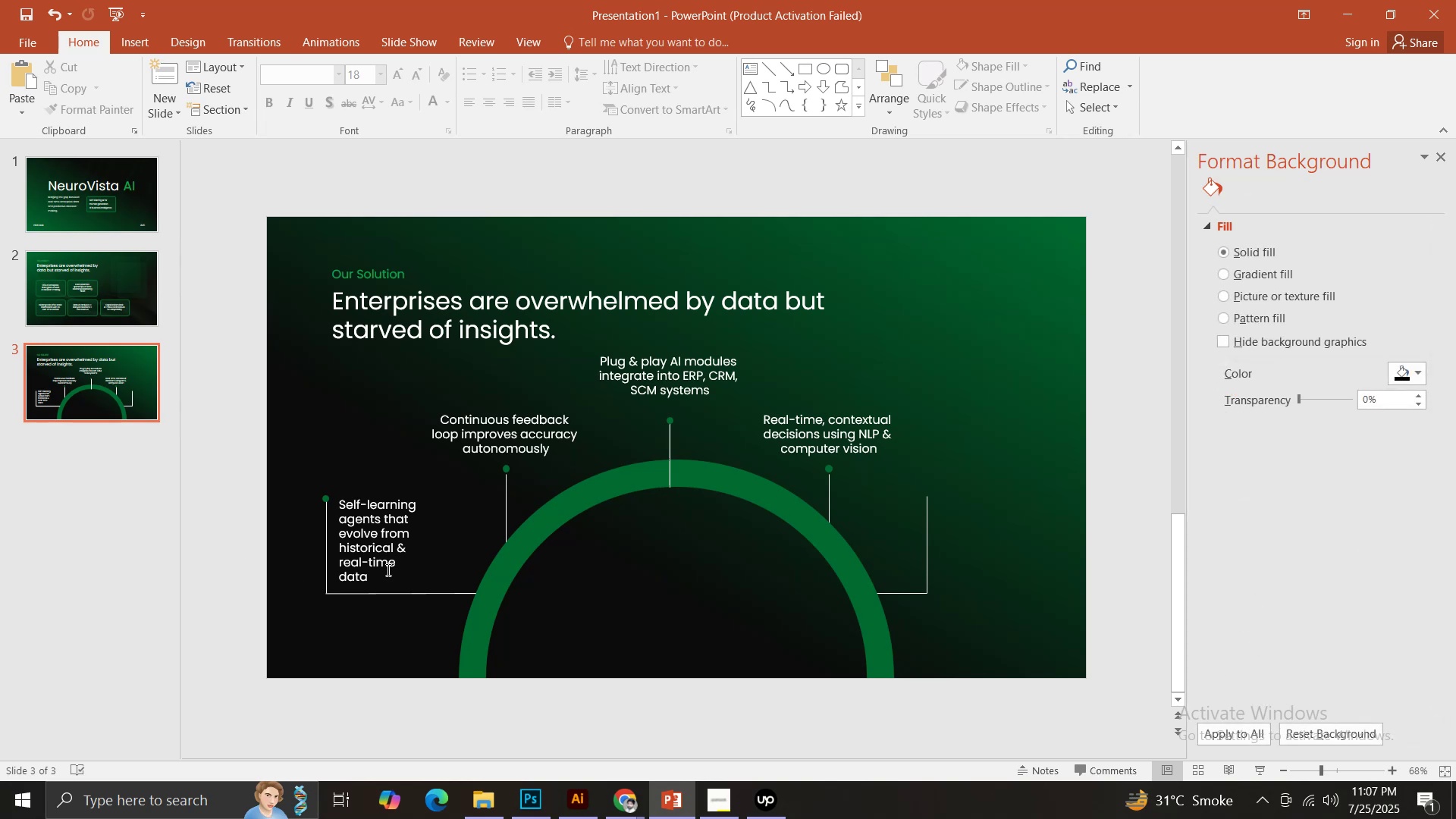 
hold_key(key=ControlLeft, duration=2.76)
 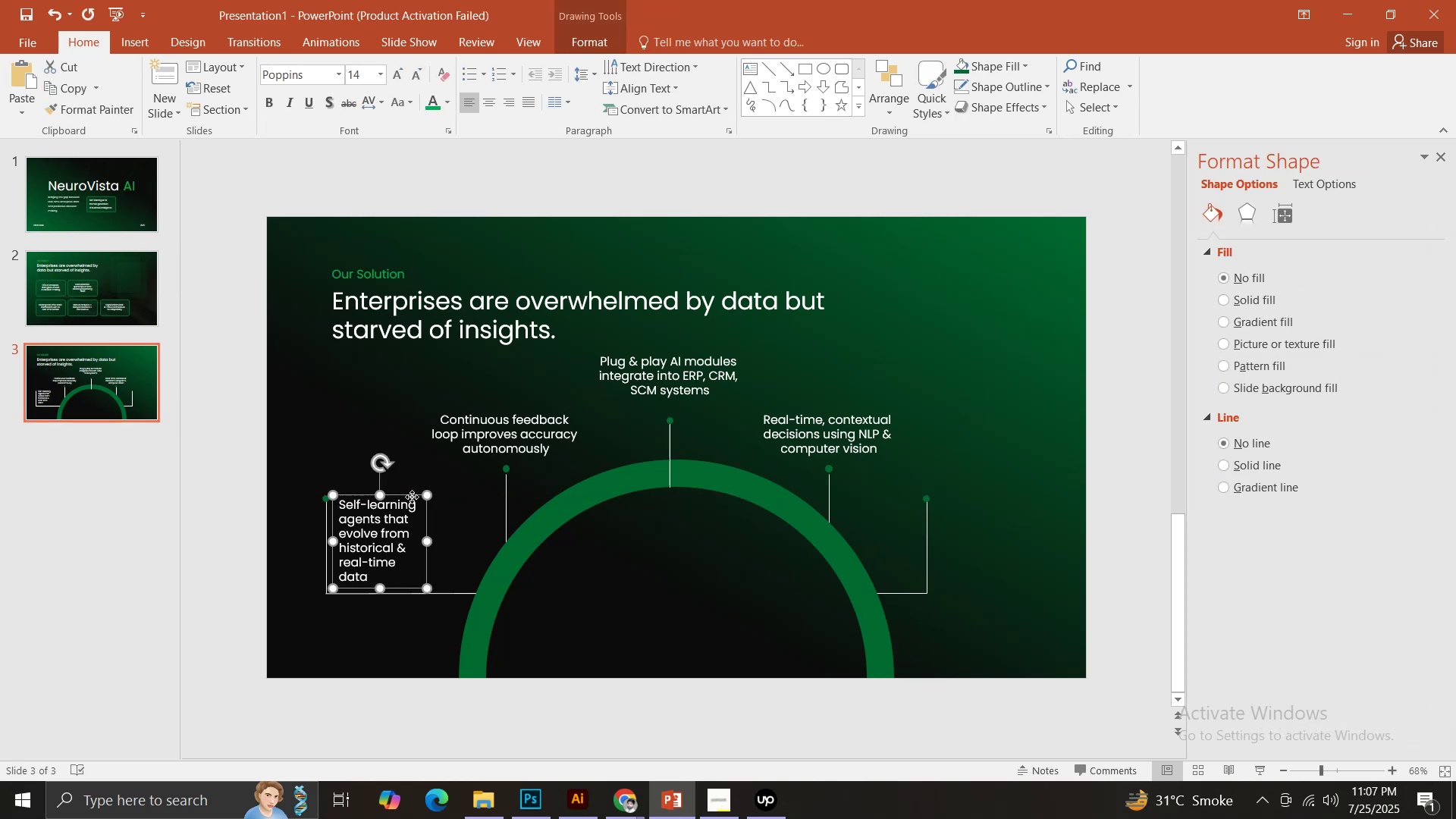 
hold_key(key=ShiftLeft, duration=1.52)
 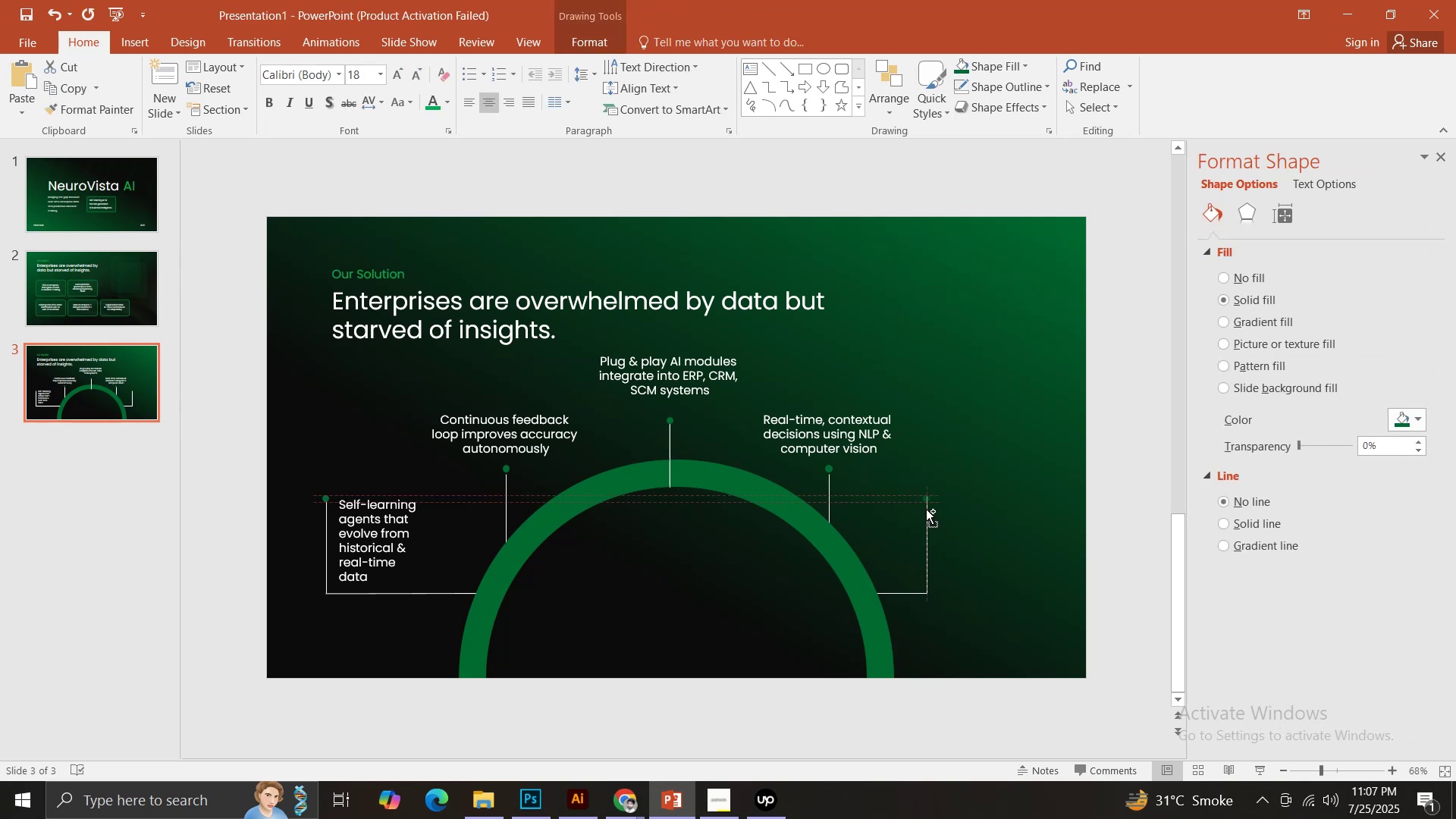 
hold_key(key=ShiftLeft, duration=0.75)
 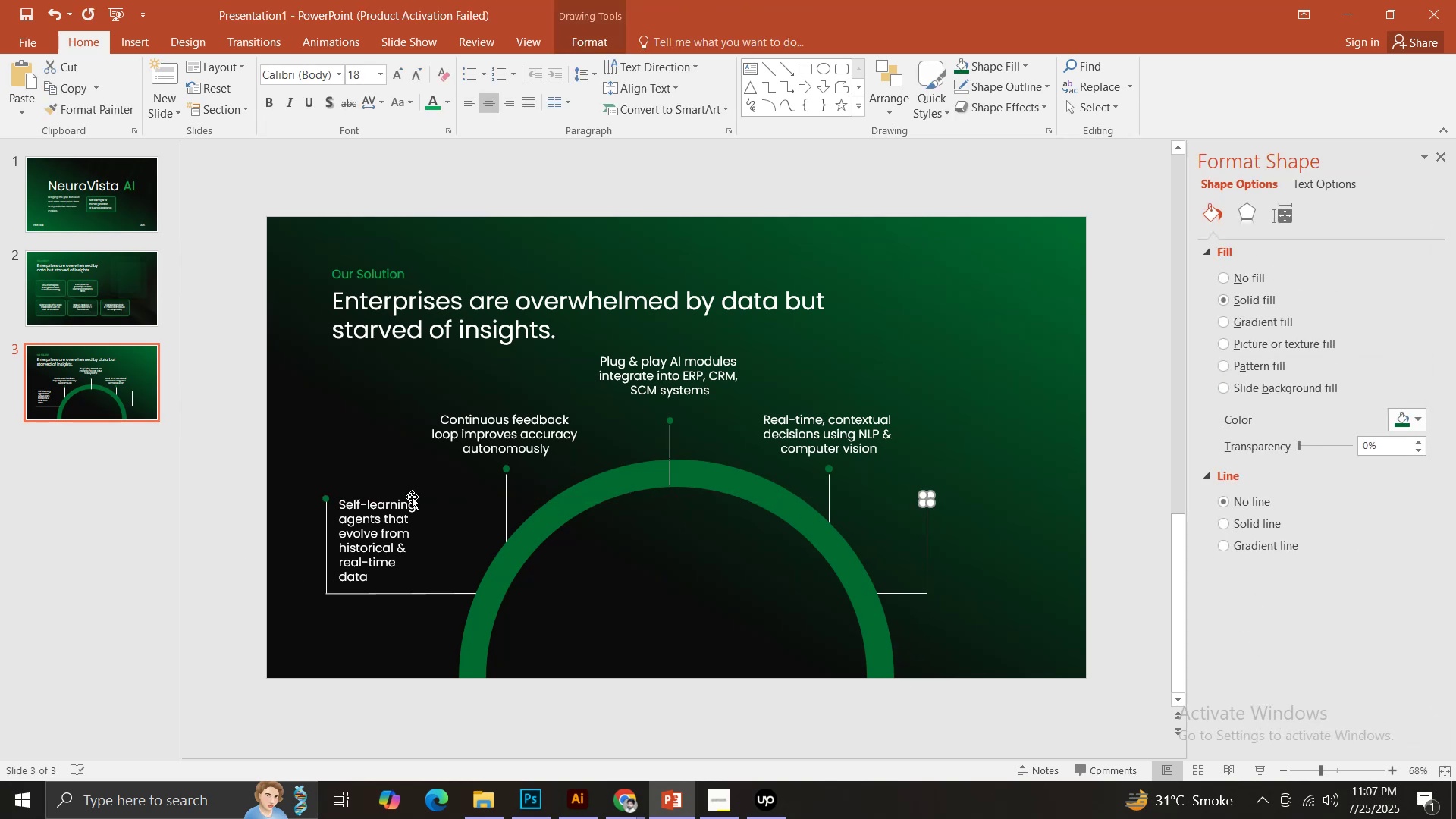 
left_click([412, 497])
 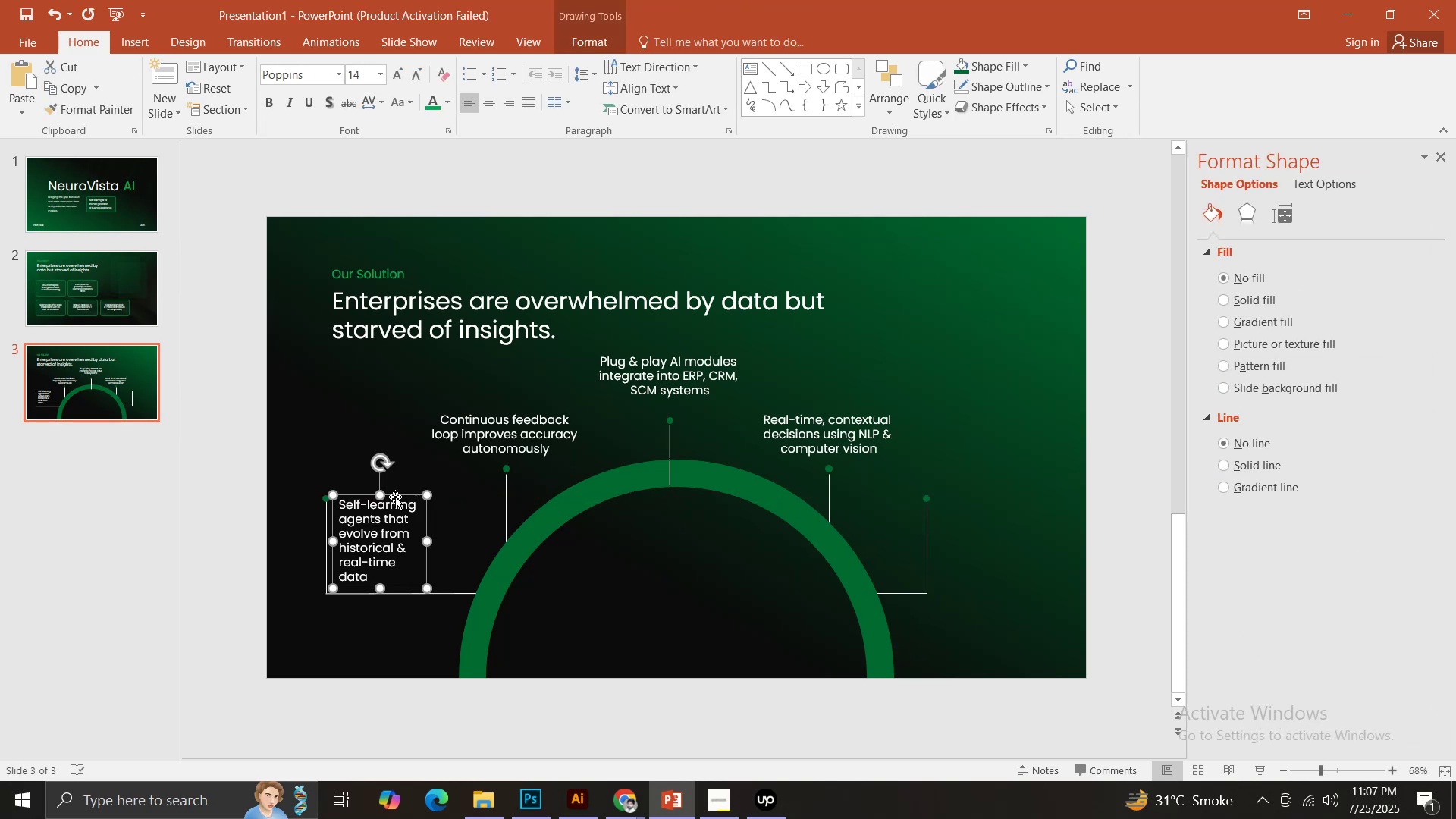 
hold_key(key=ControlLeft, duration=1.23)
 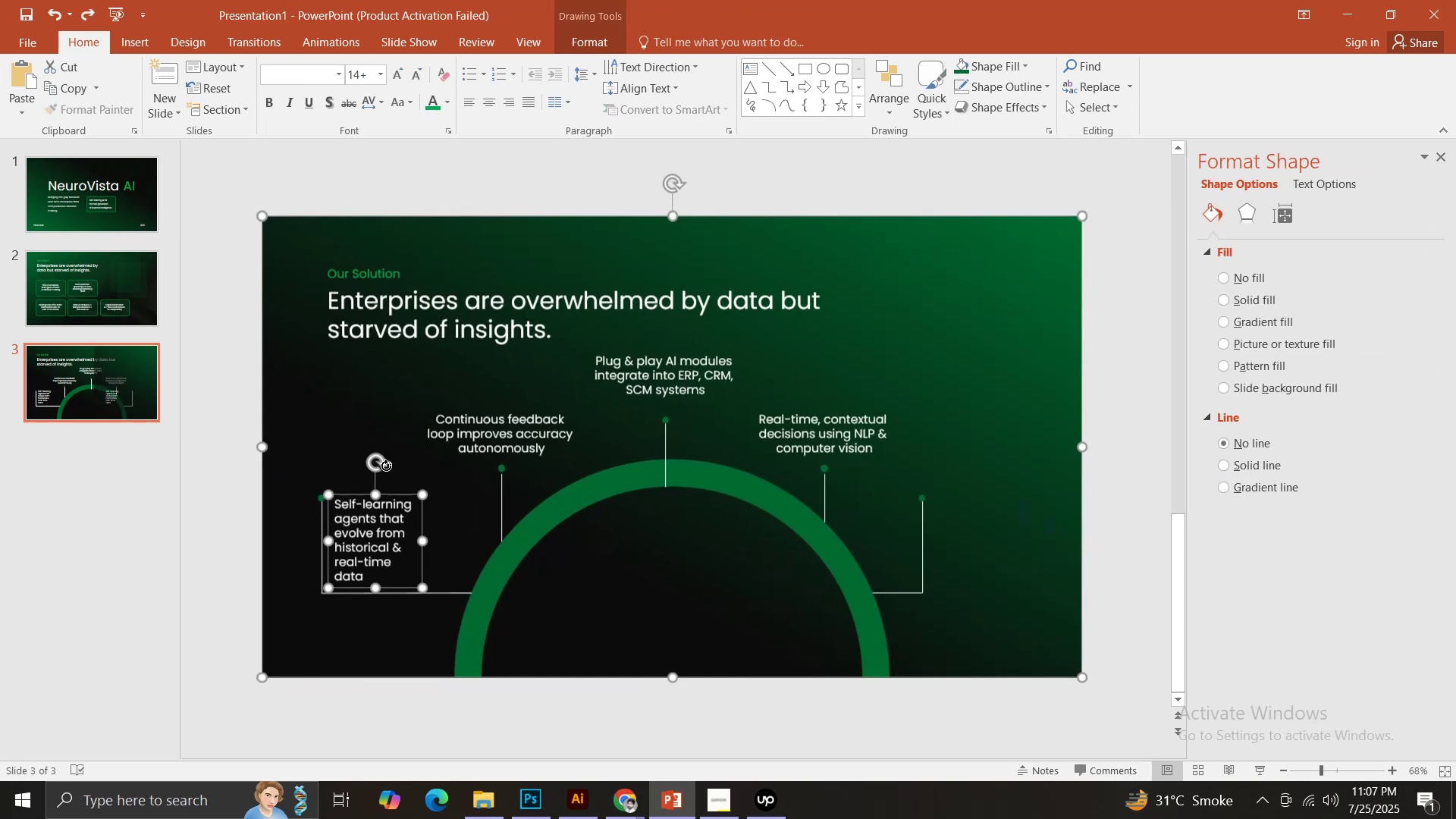 
hold_key(key=ShiftLeft, duration=0.44)
 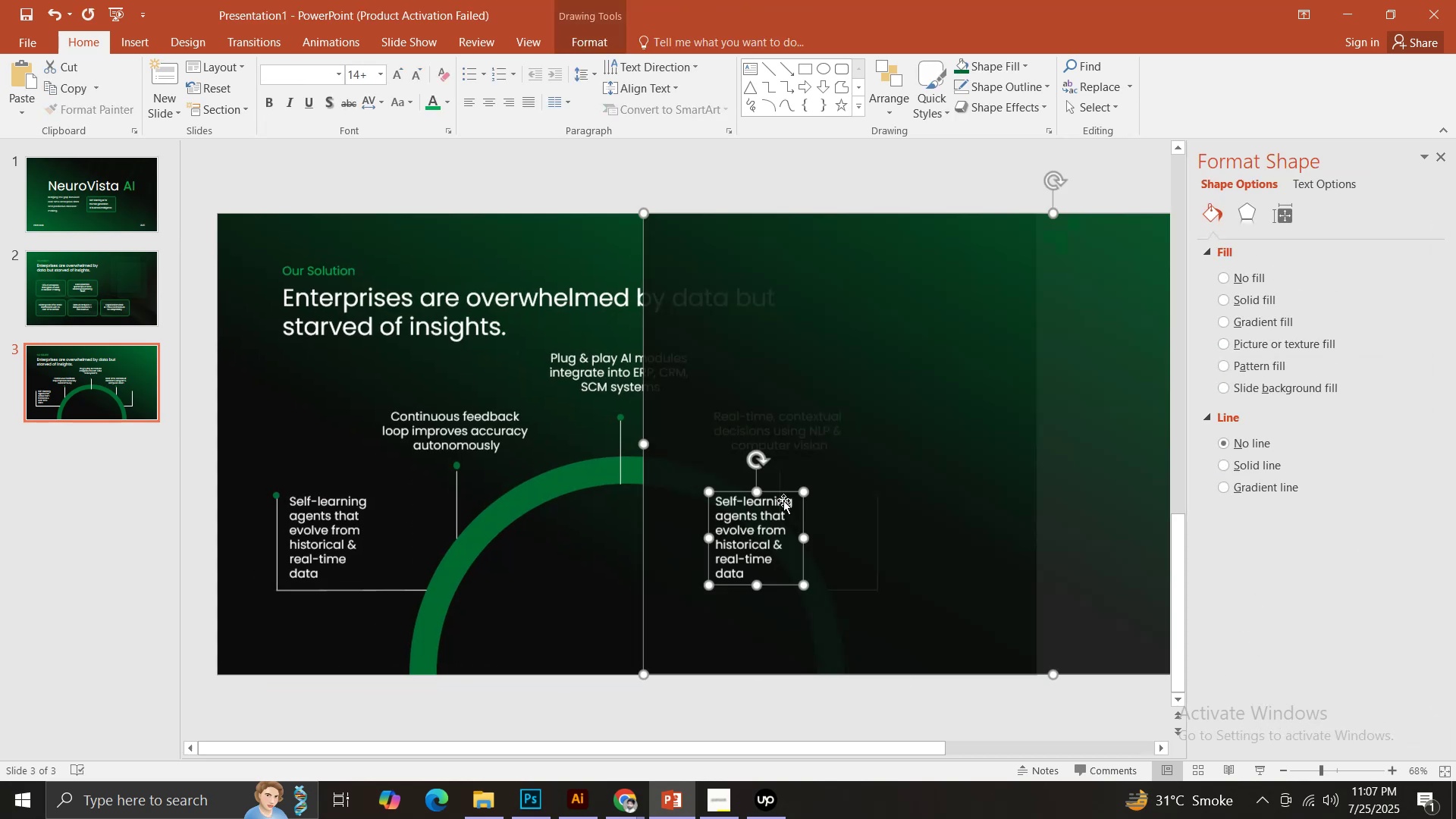 
key(Control+ControlLeft)
 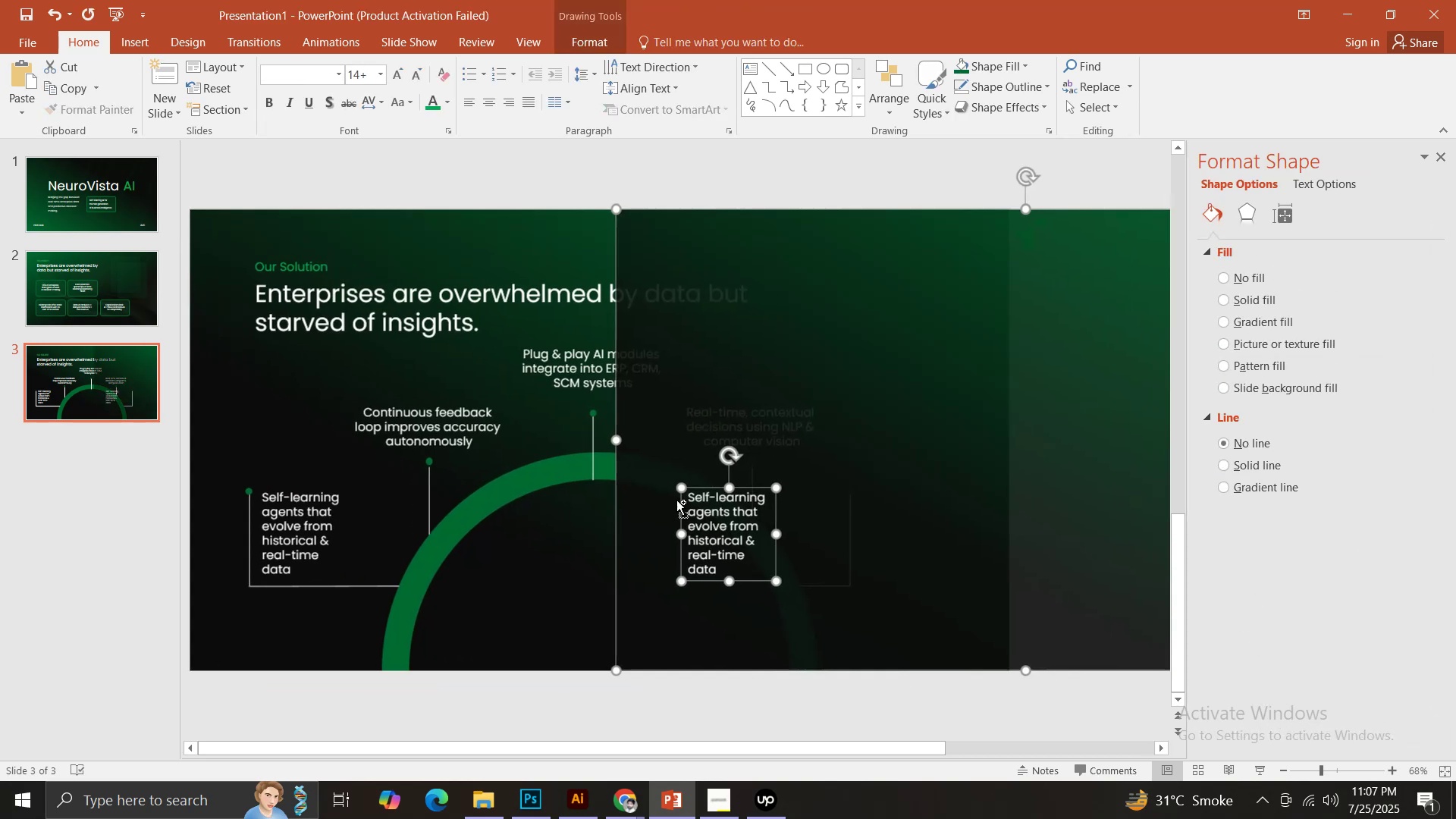 
key(Control+Z)
 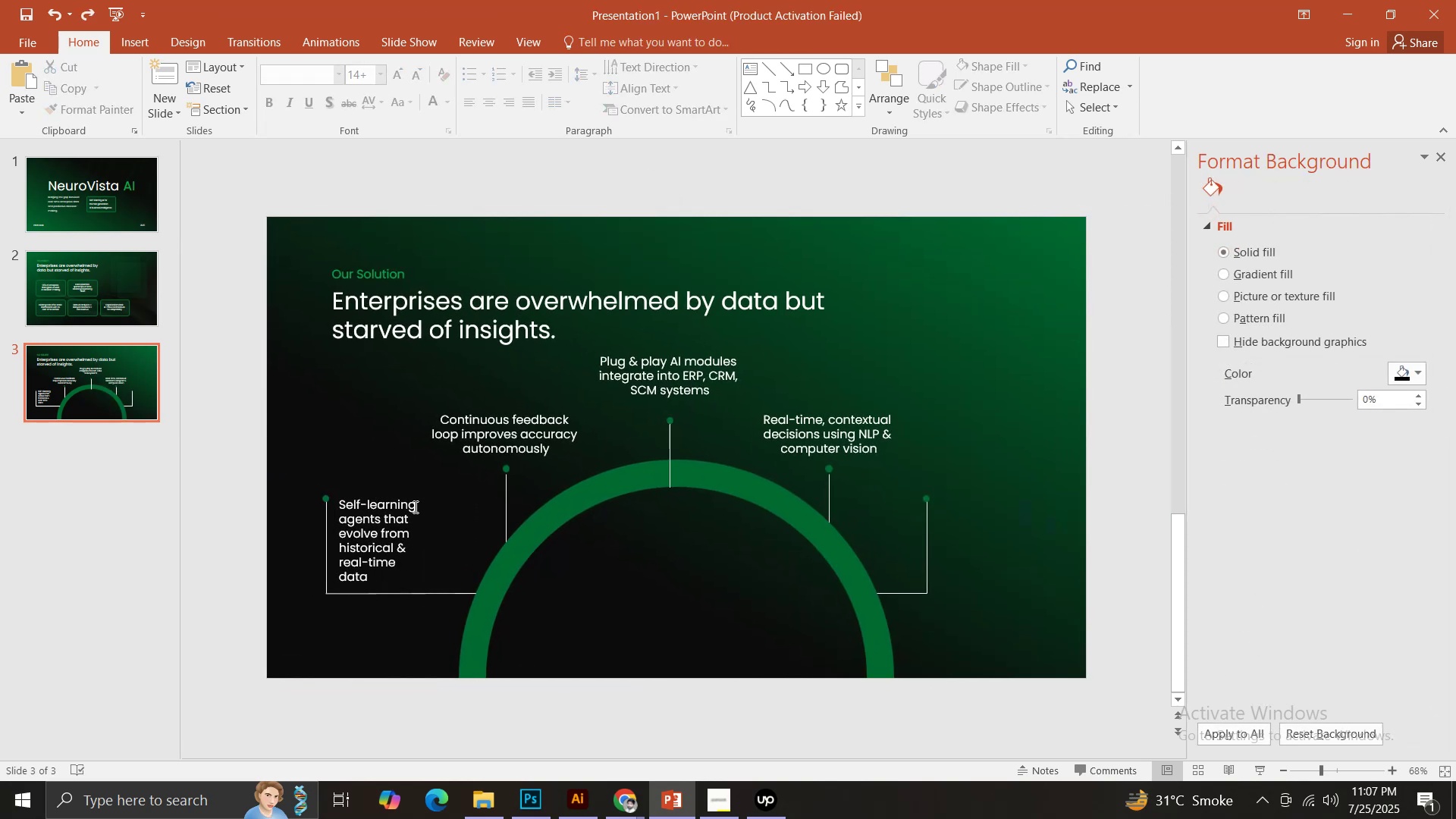 
hold_key(key=ControlLeft, duration=1.43)
 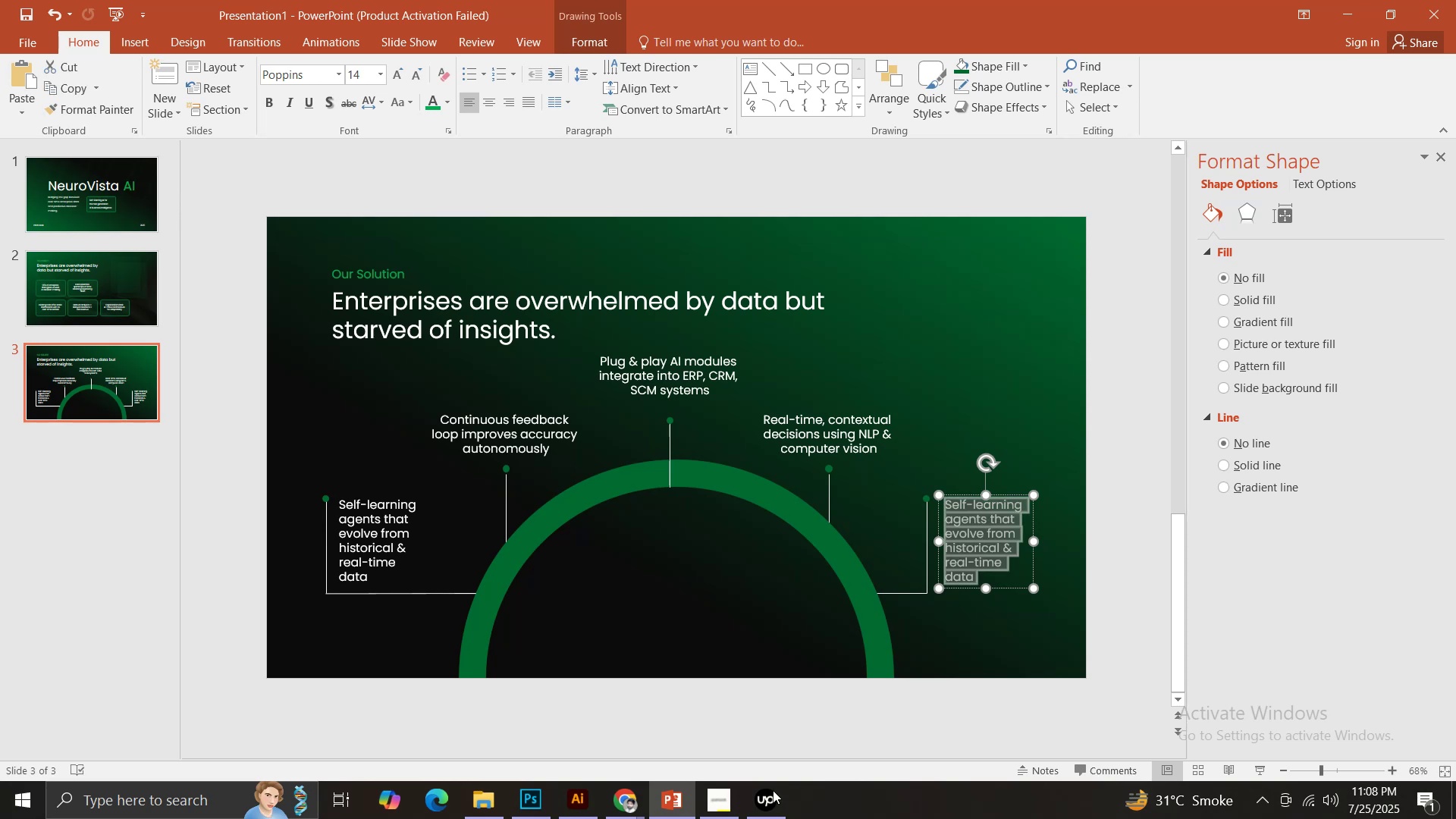 
hold_key(key=ShiftLeft, duration=0.97)
 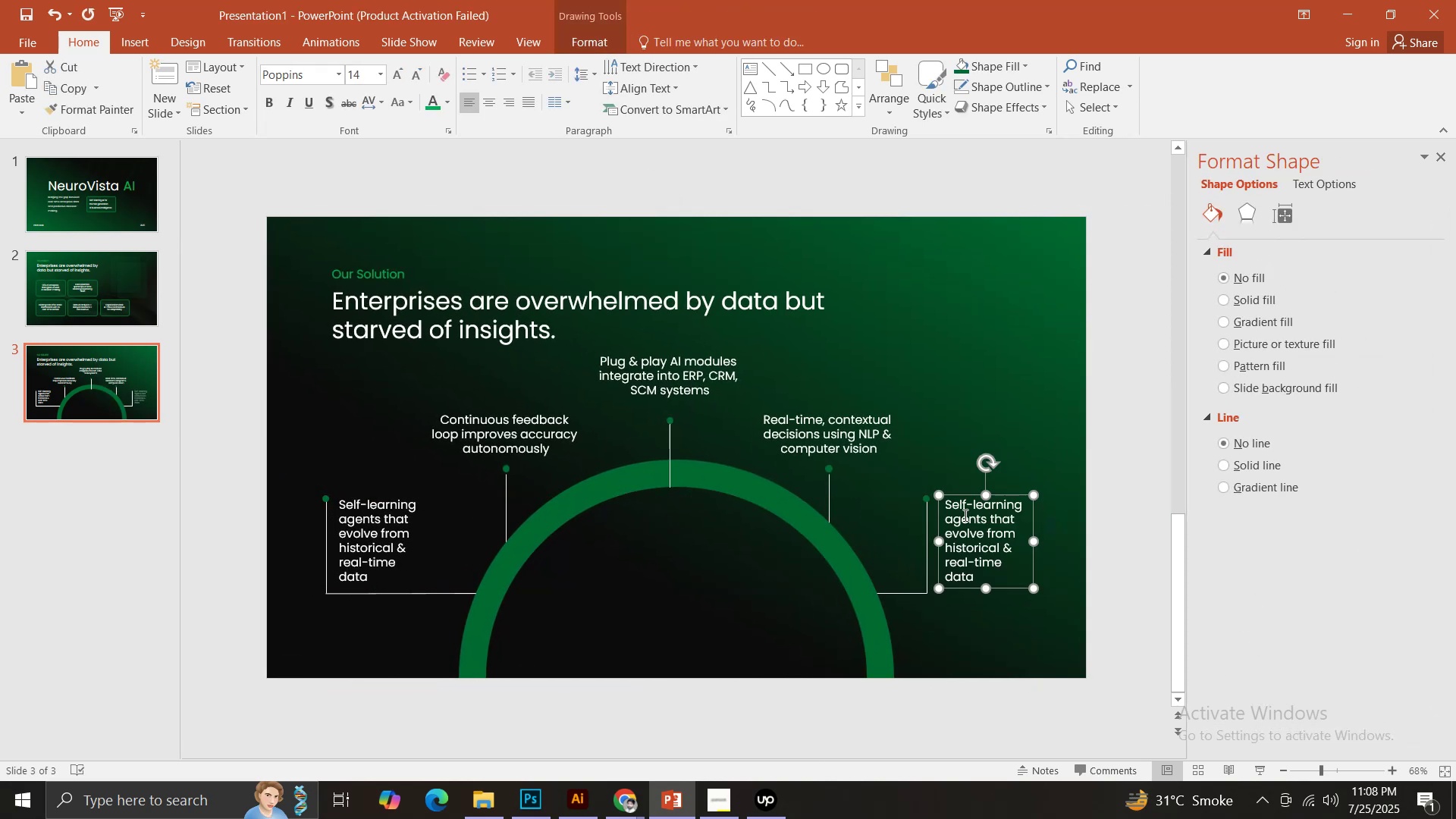 
left_click([964, 515])
 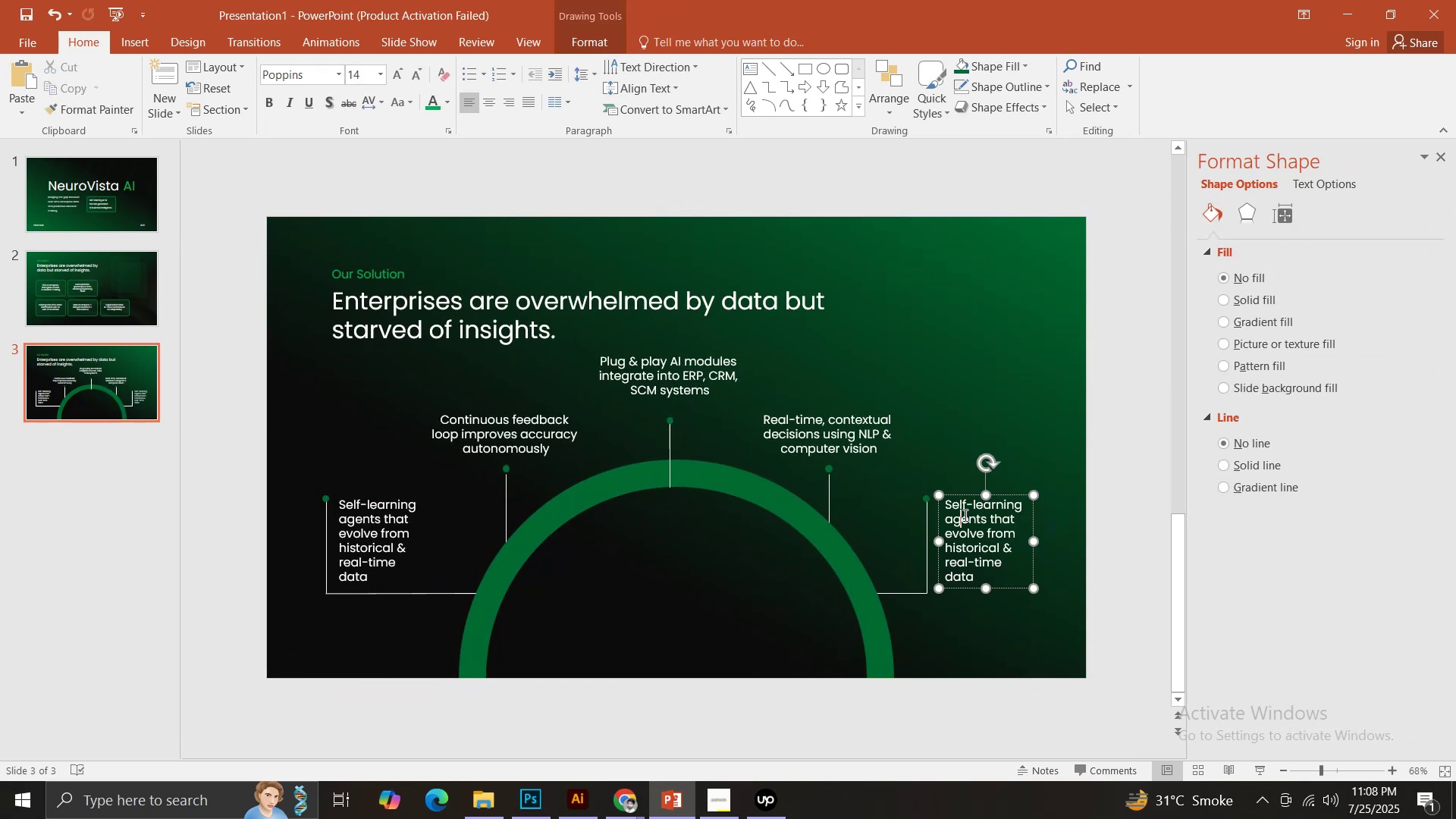 
key(Control+ControlLeft)
 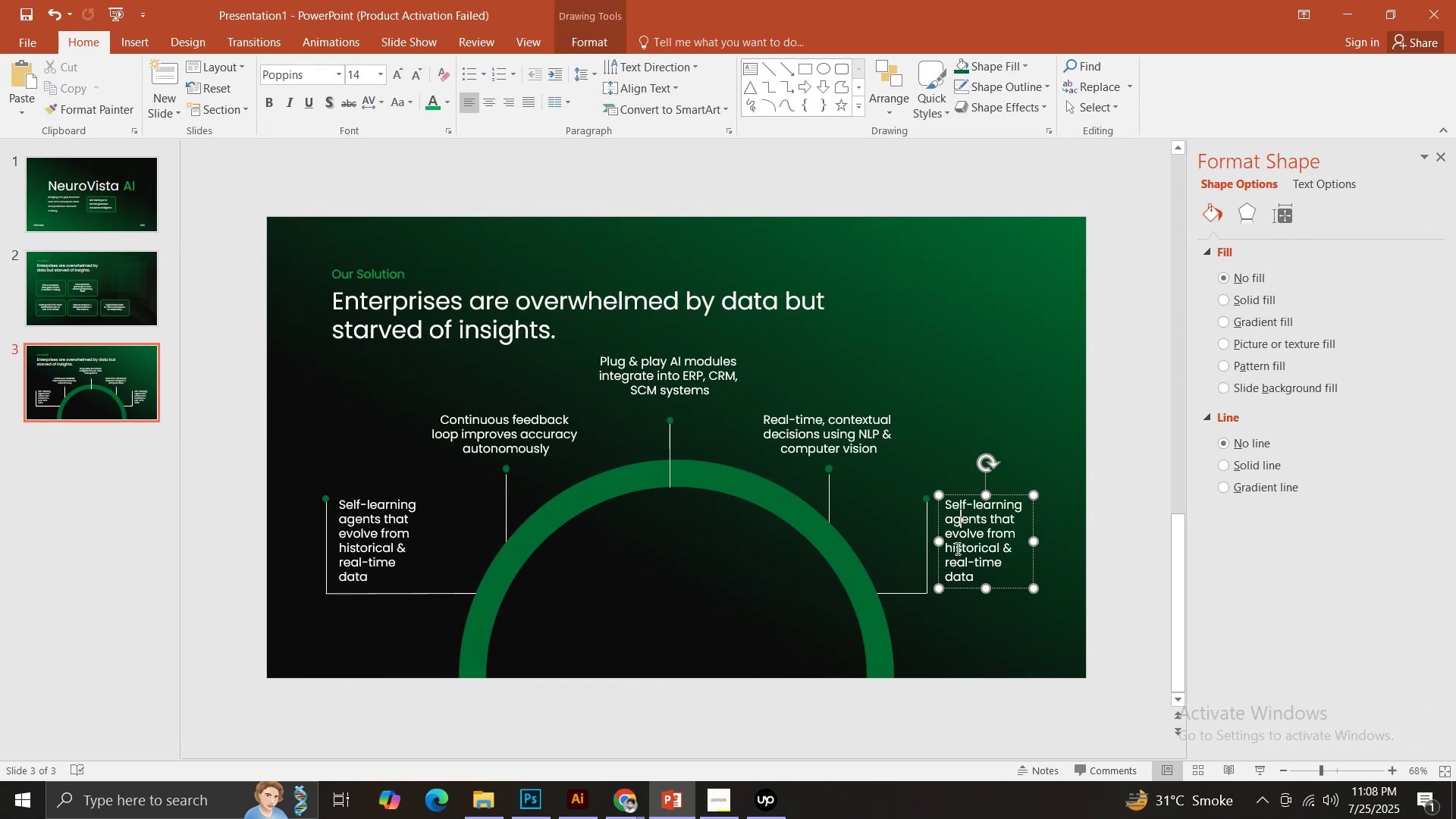 
key(Control+A)
 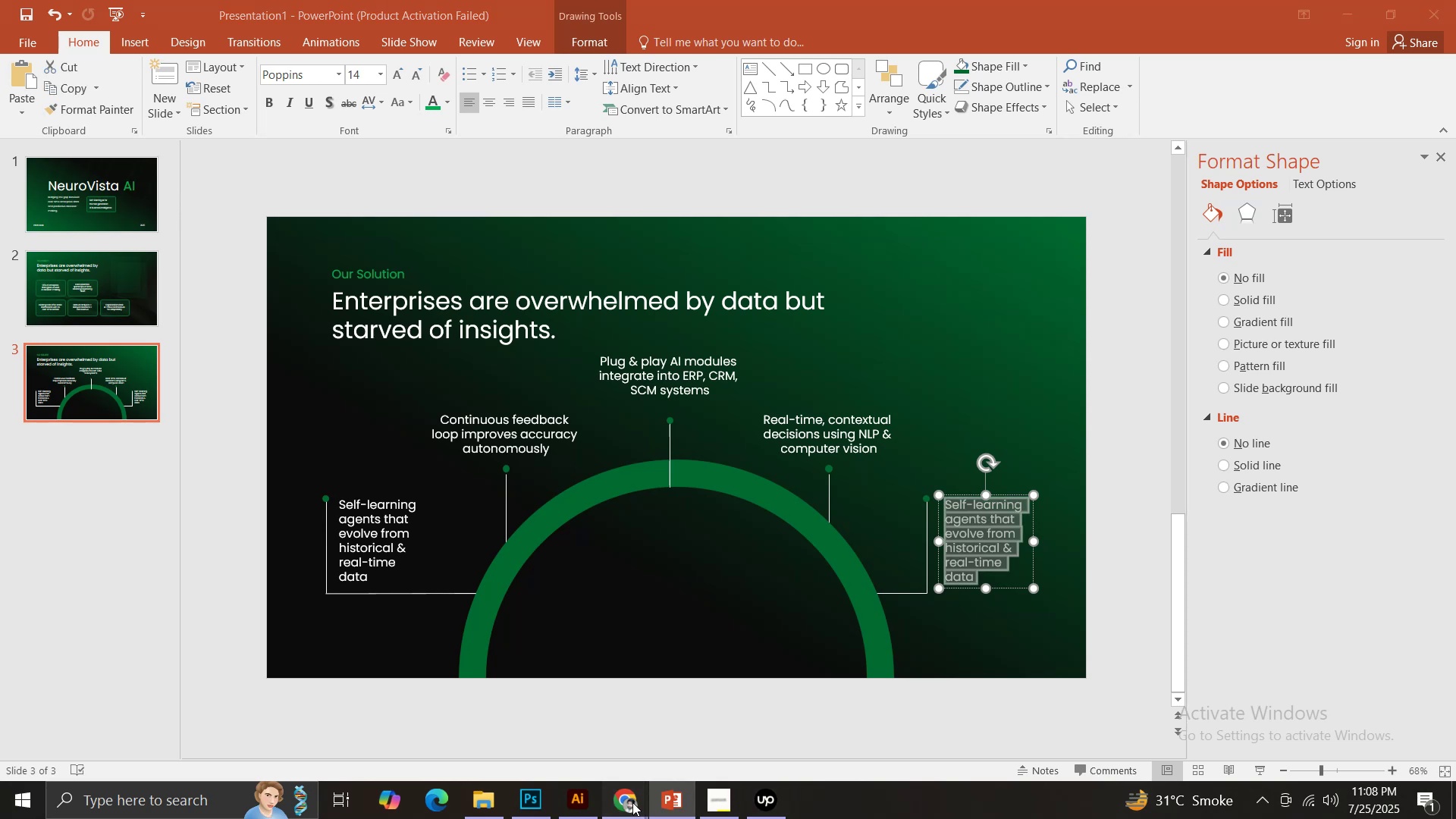 
double_click([533, 713])
 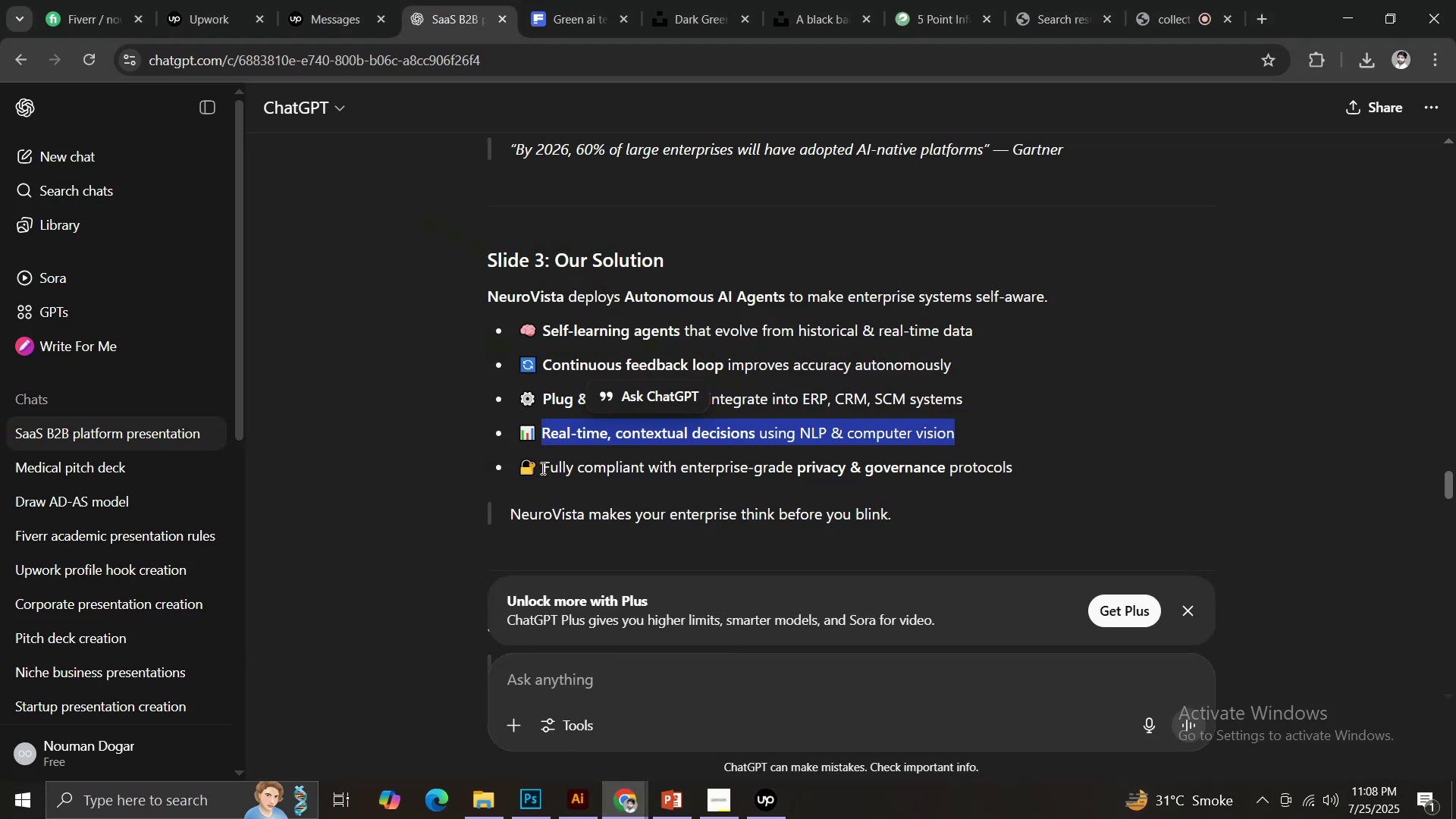 
key(Control+C)
 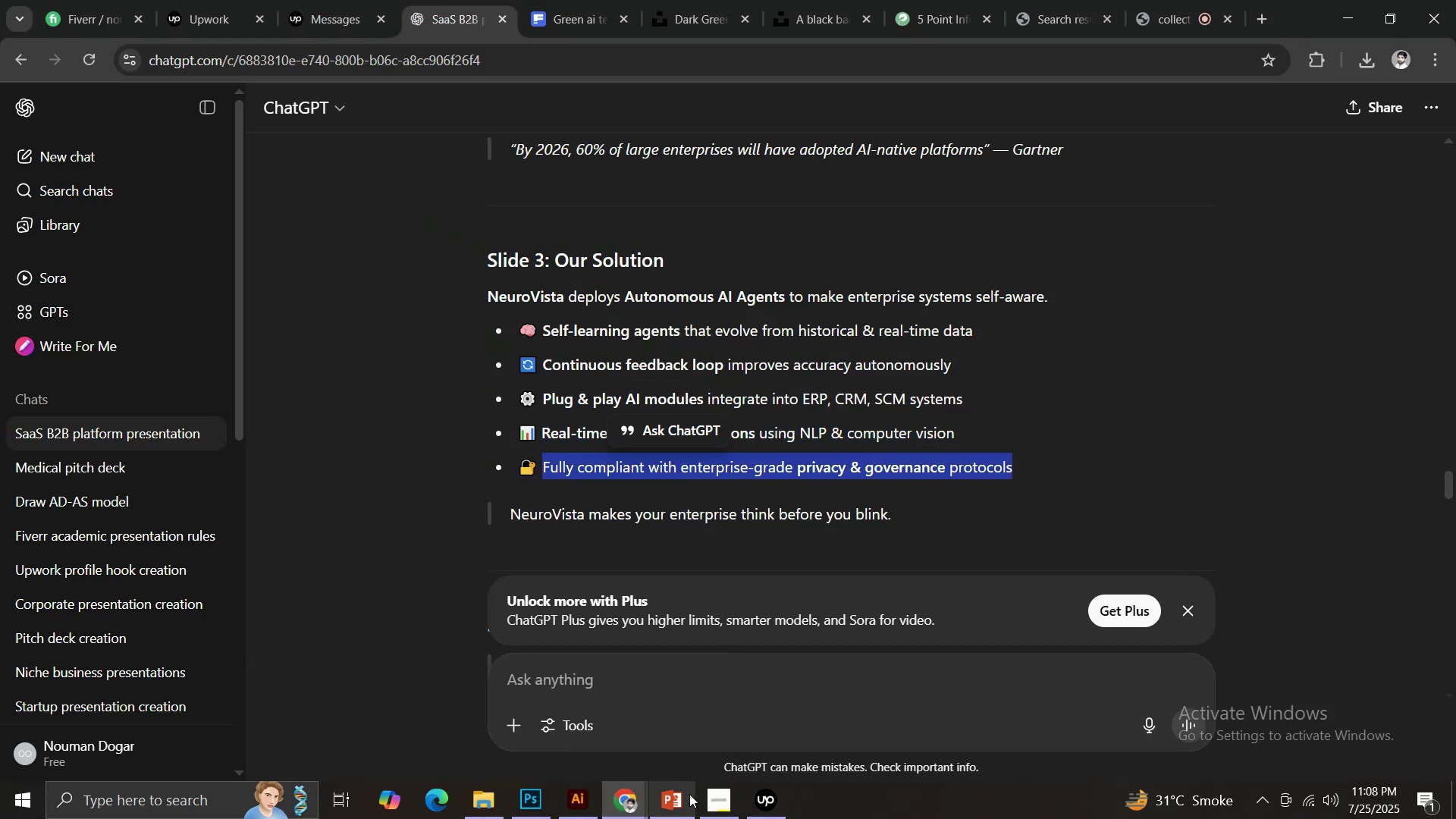 
left_click([689, 795])
 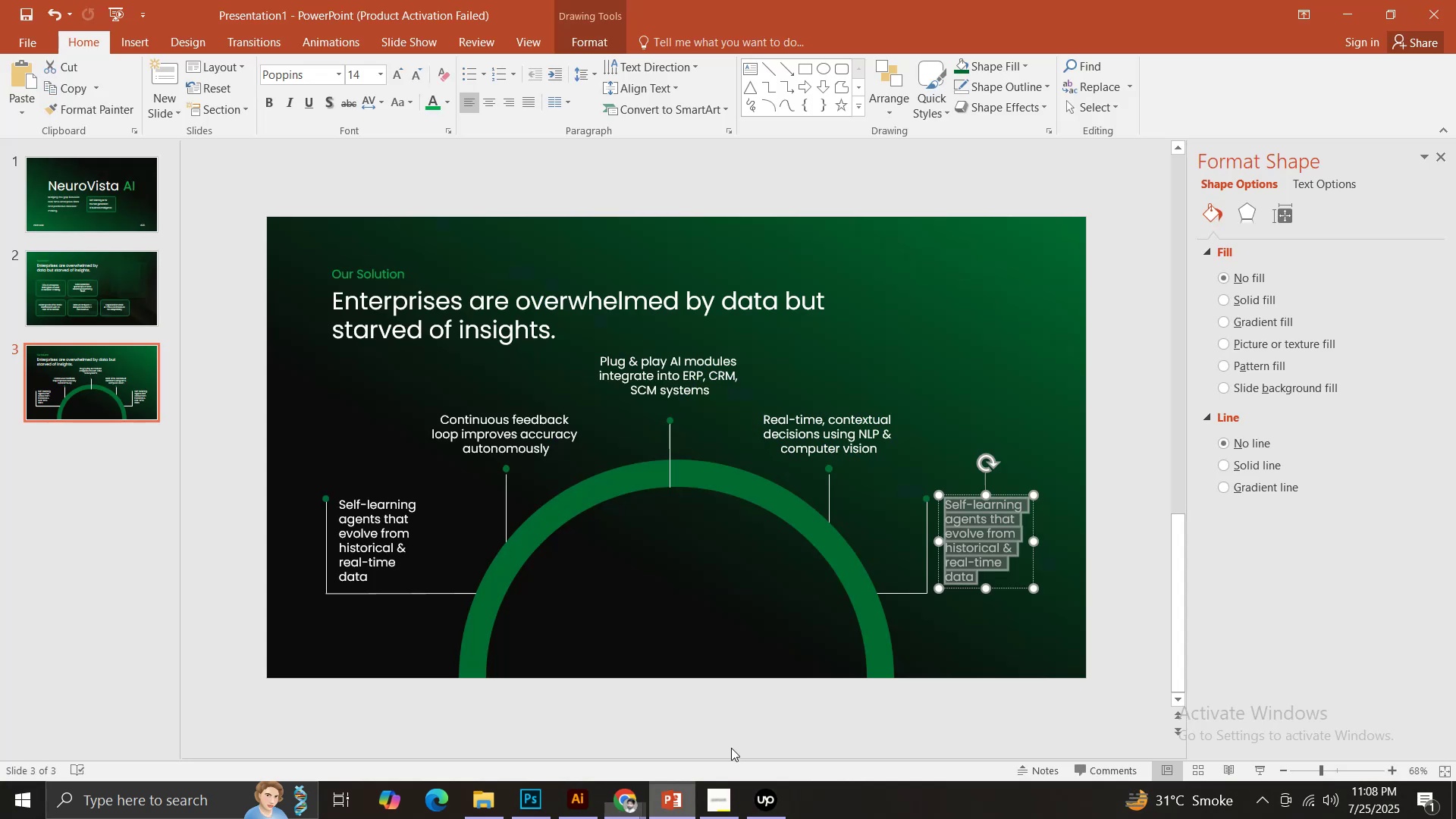 
key(Control+ControlLeft)
 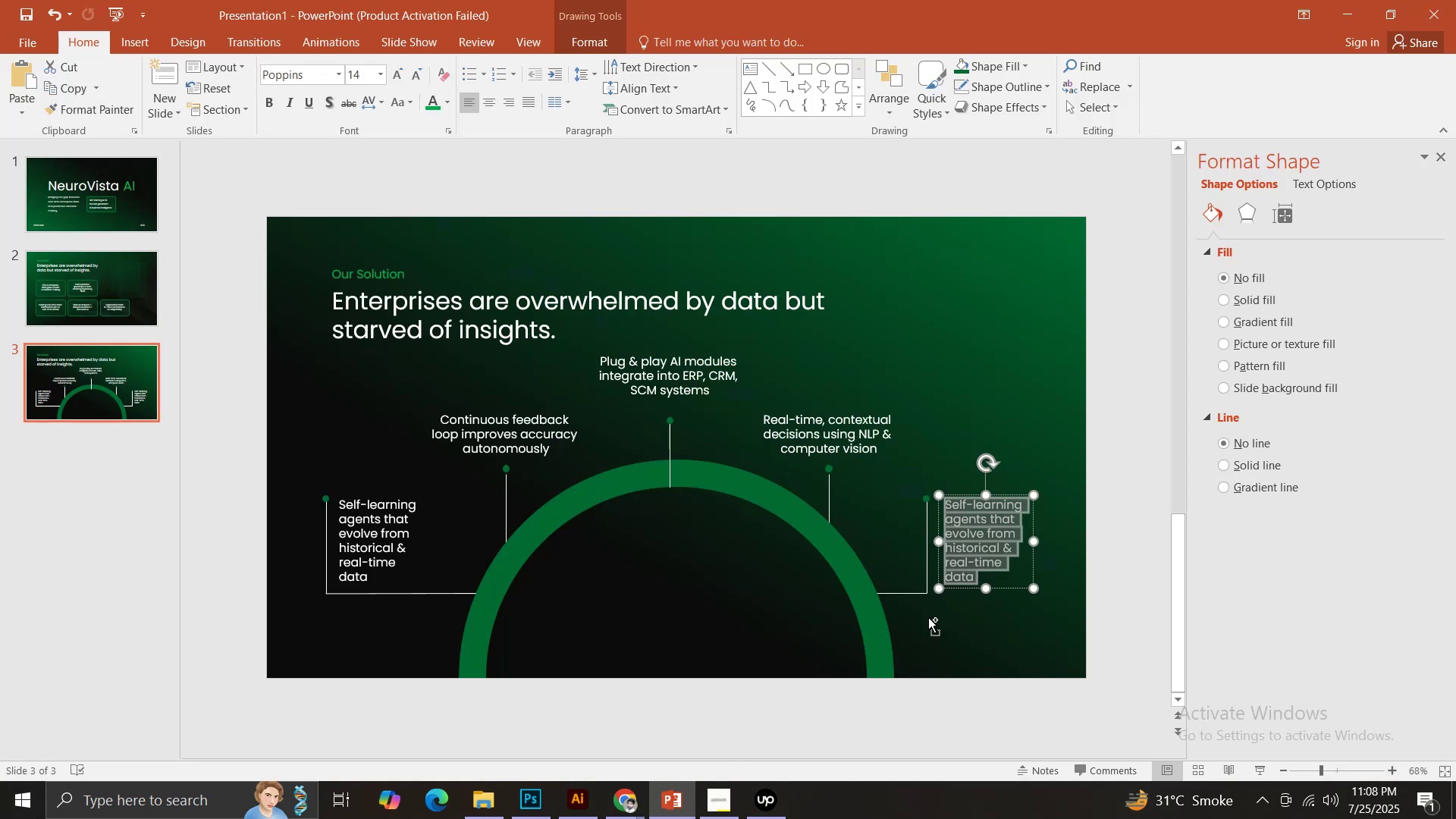 
key(Control+V)
 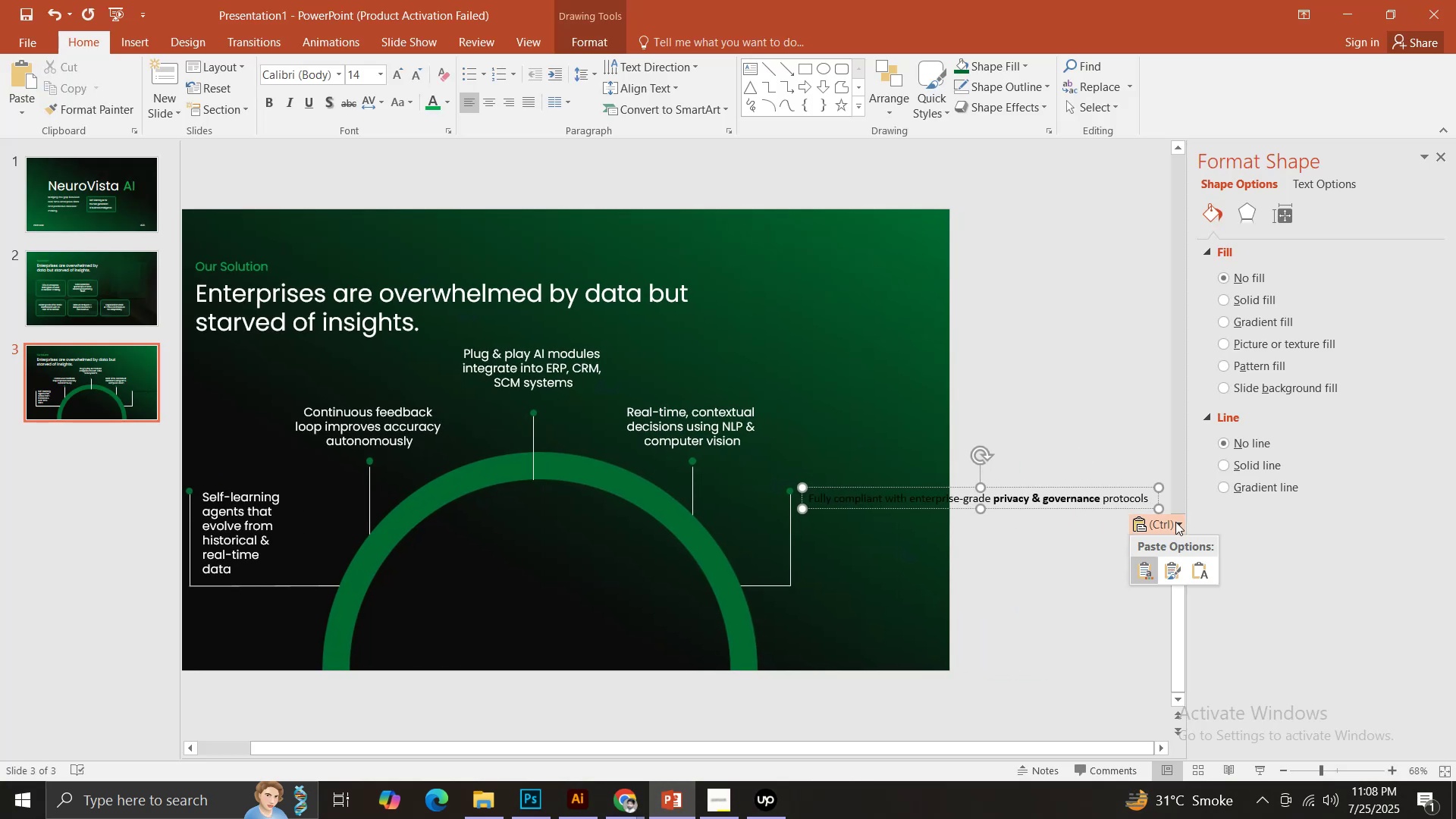 
double_click([1196, 570])
 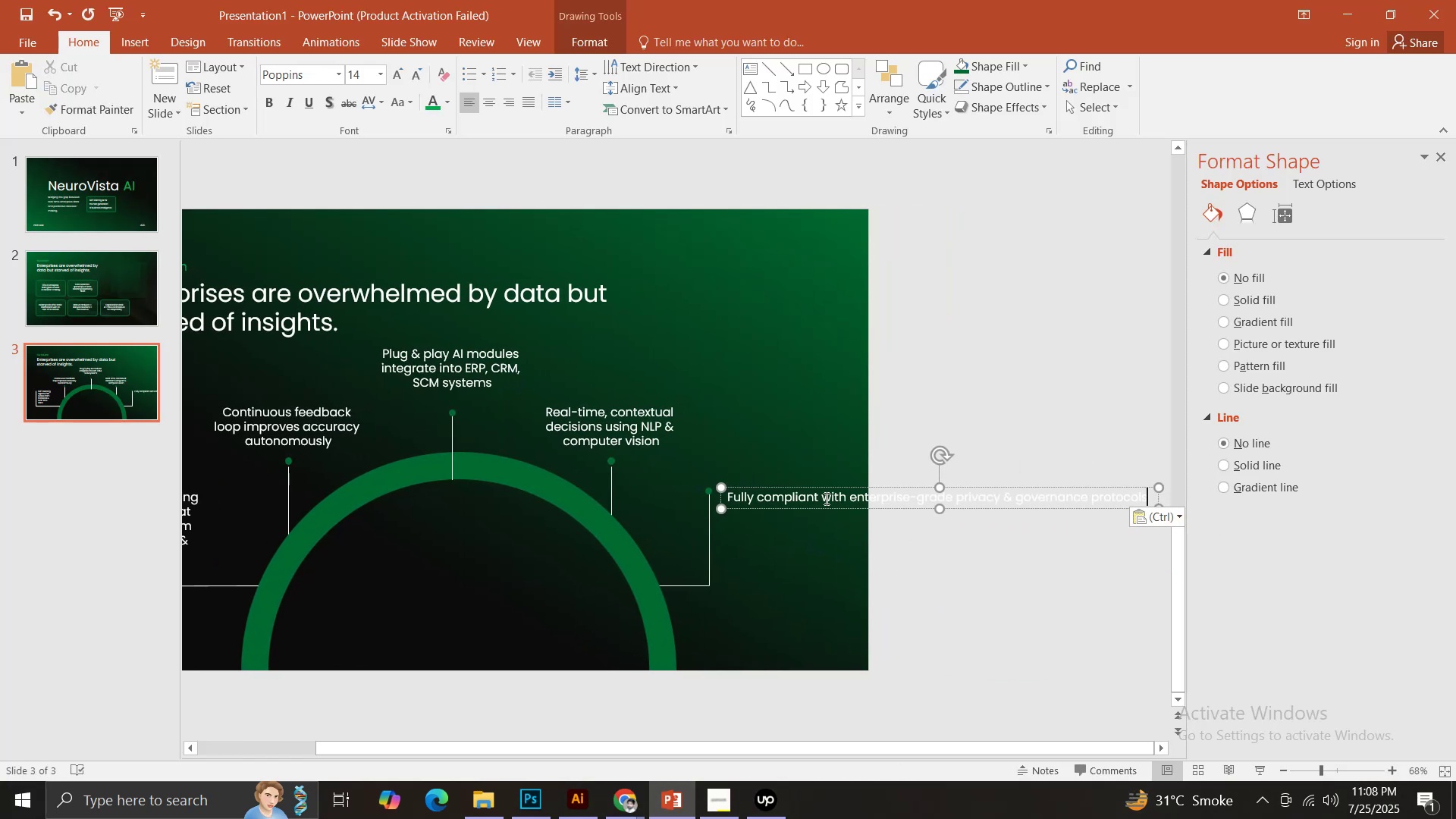 
left_click([821, 495])
 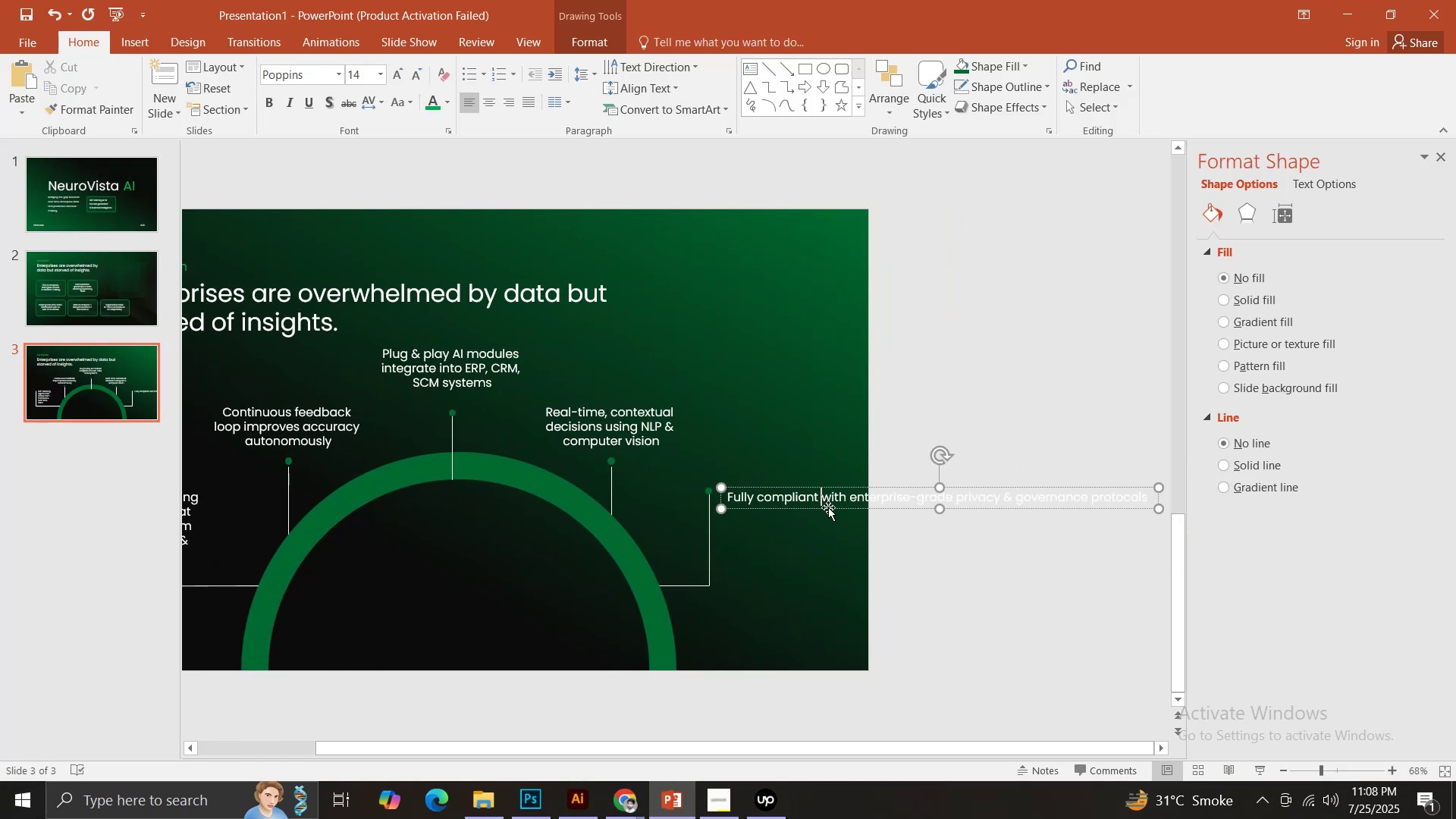 
key(Enter)
 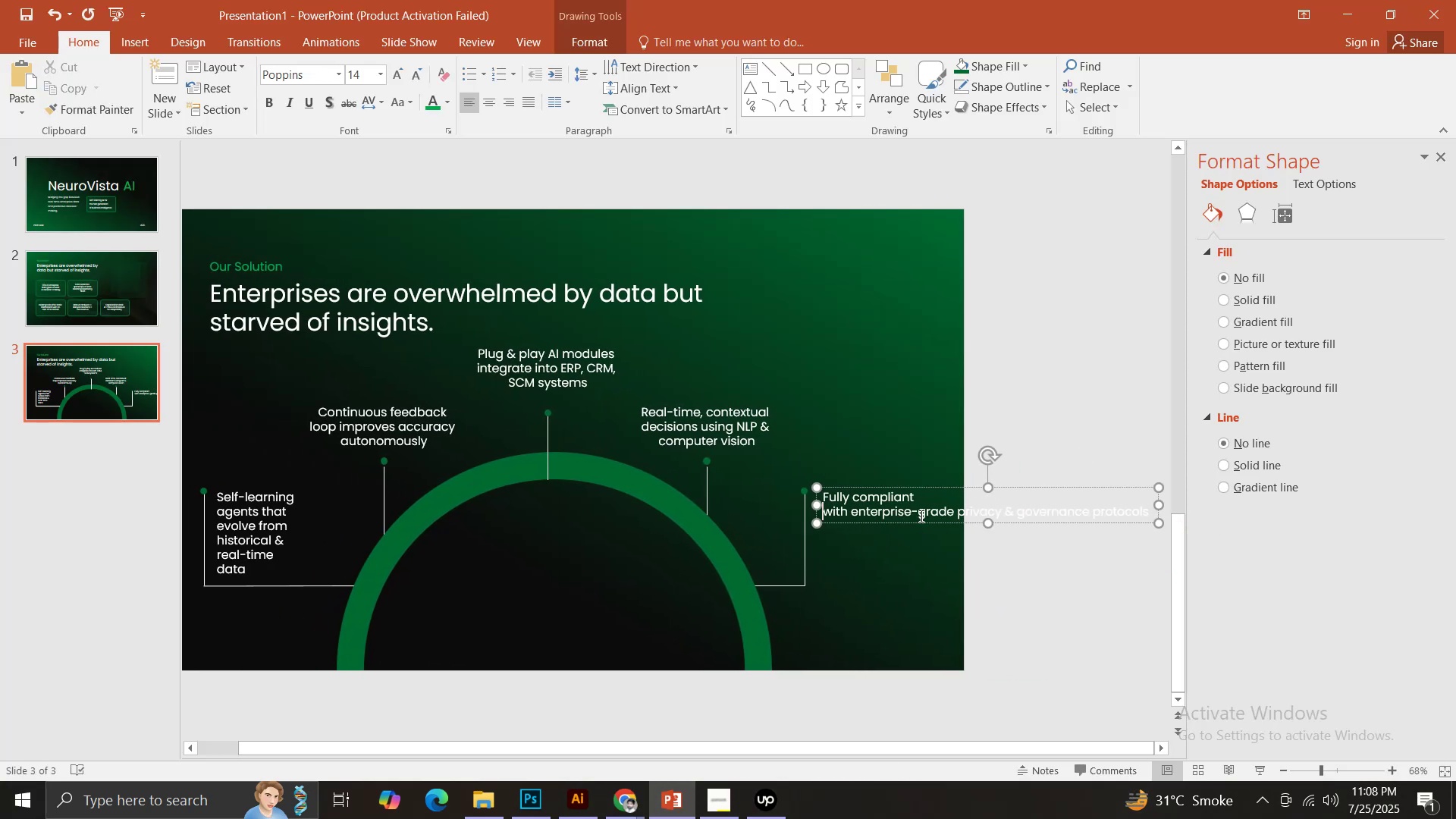 
left_click([919, 515])
 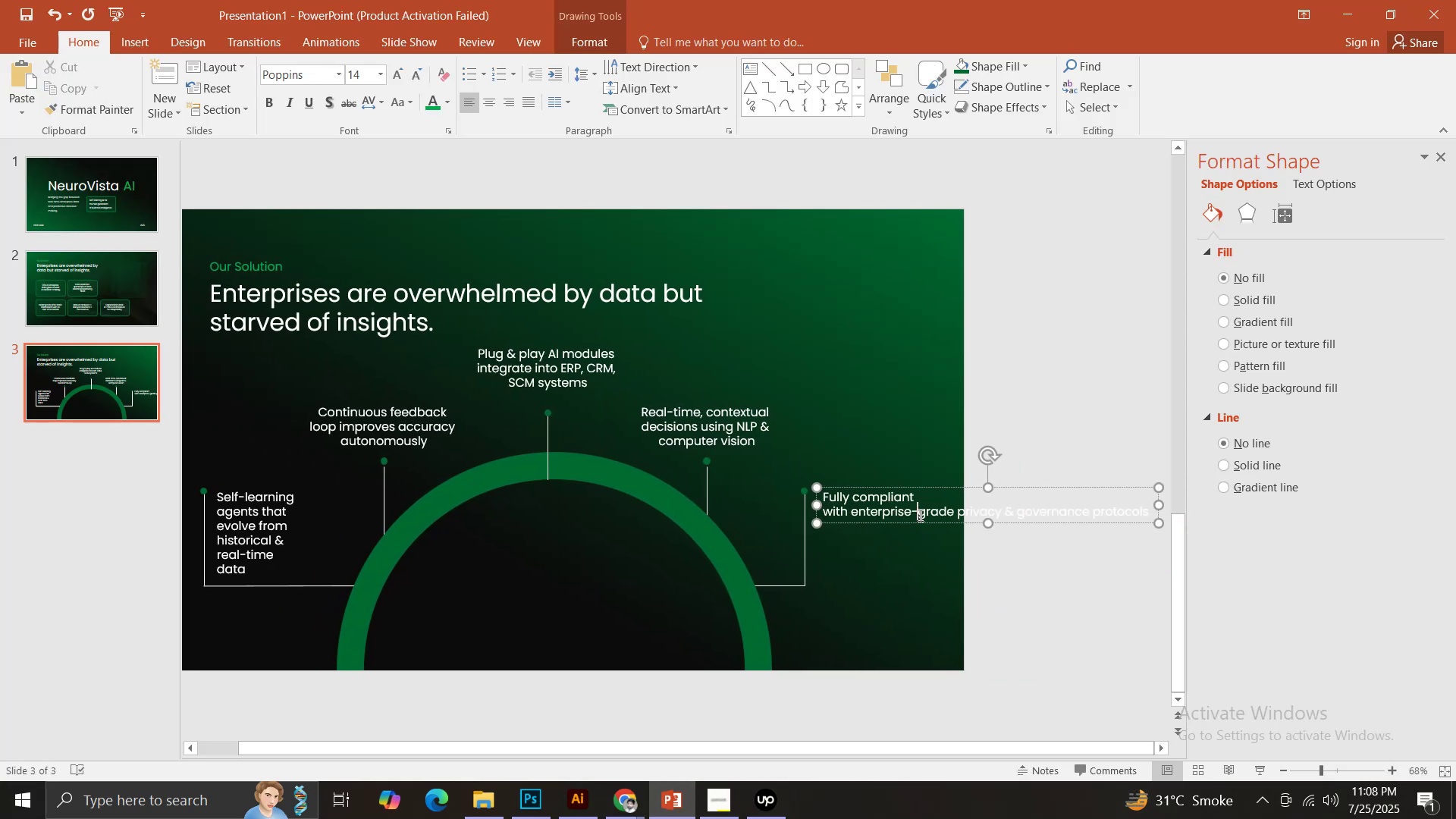 
key(Enter)
 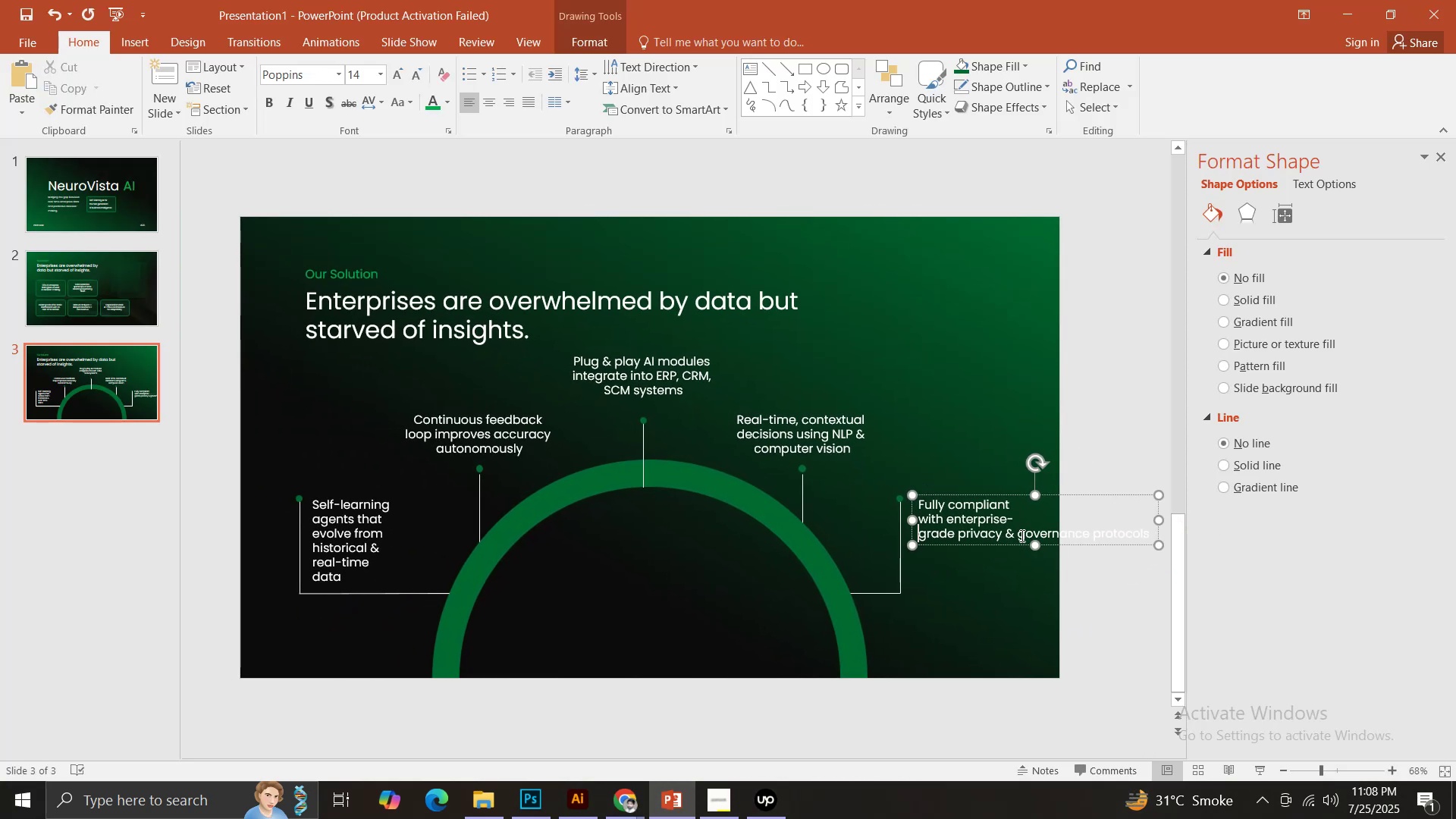 
key(Enter)
 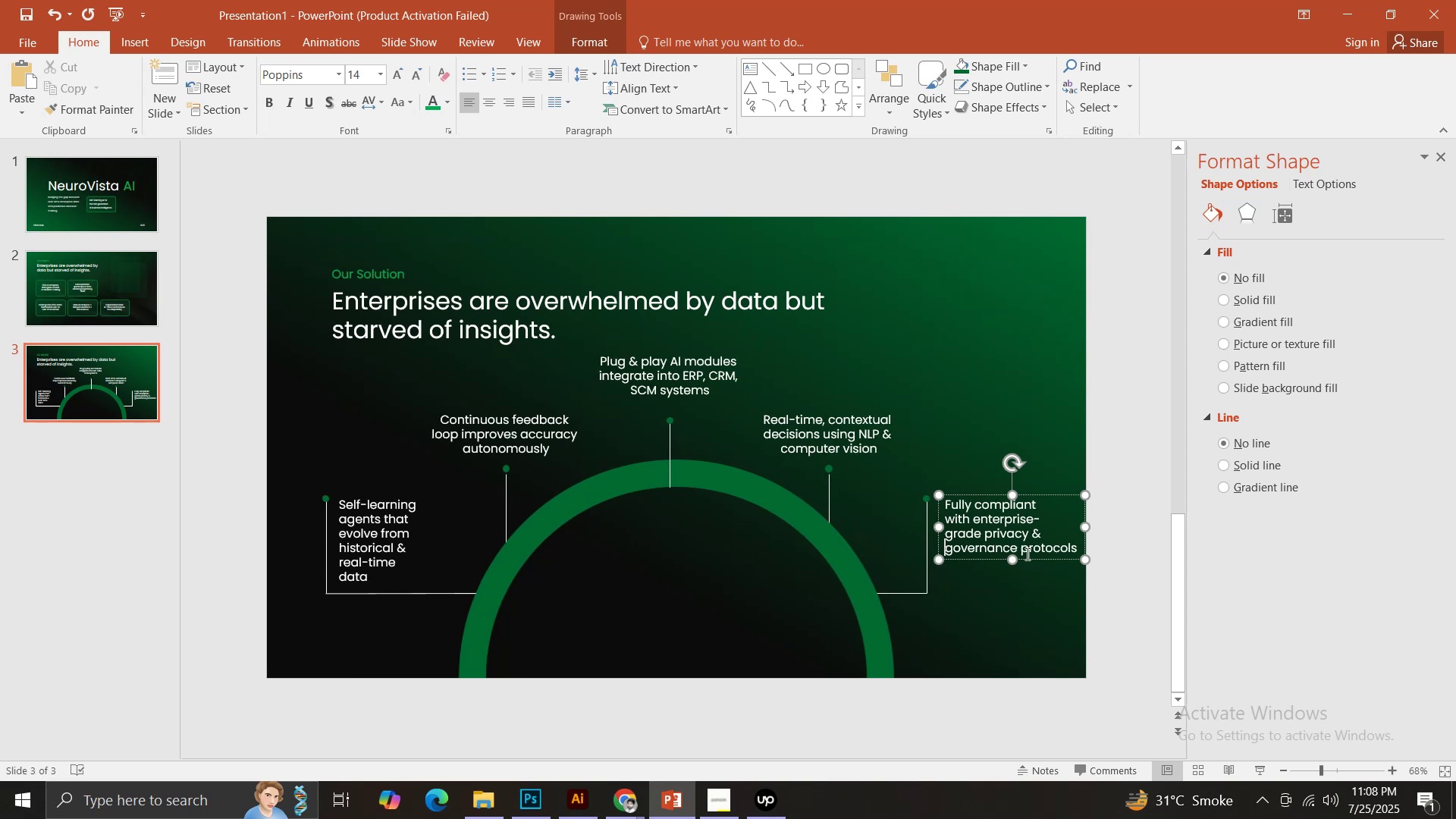 
left_click([1025, 546])
 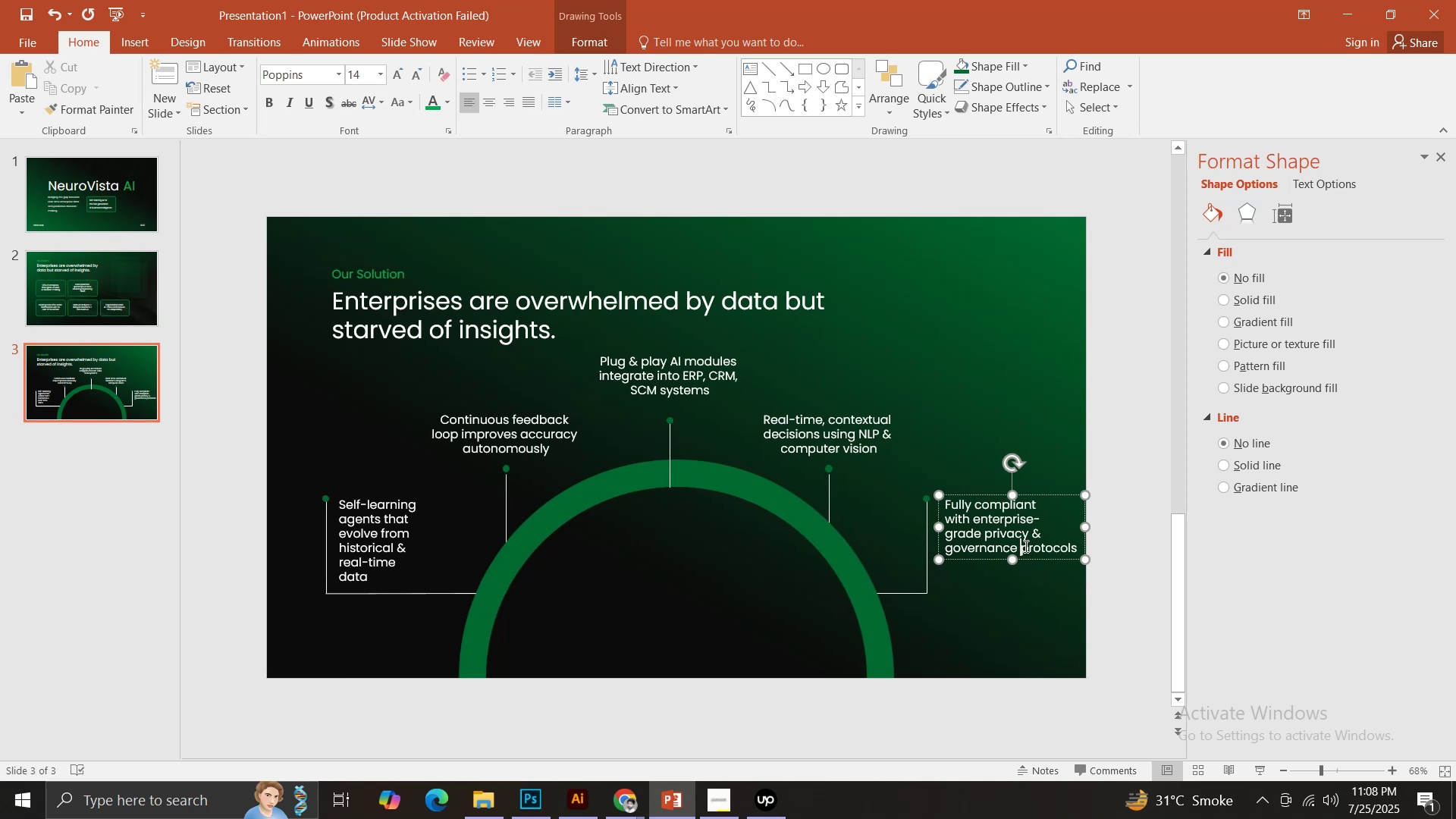 
key(Enter)
 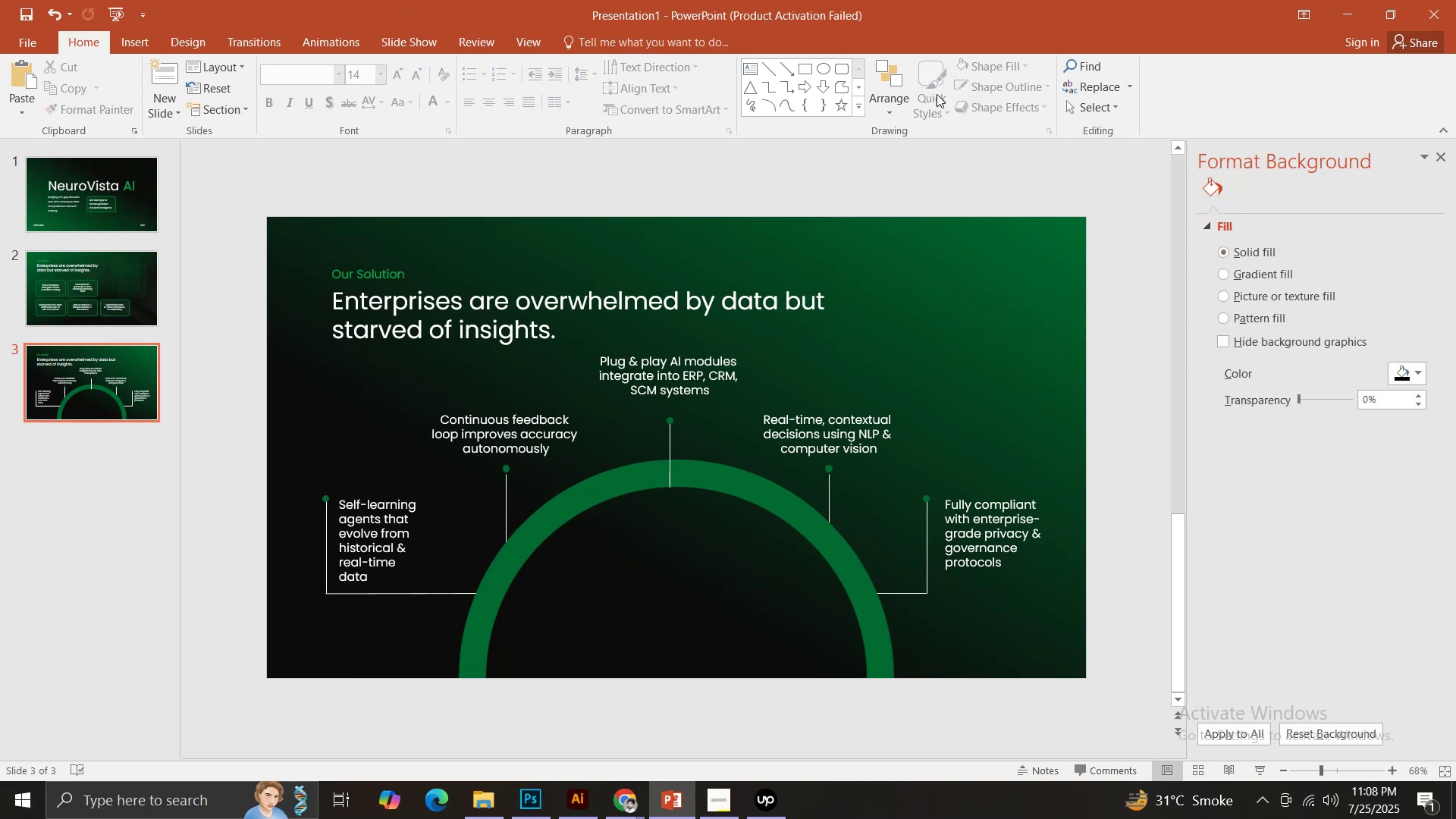 
wait(6.01)
 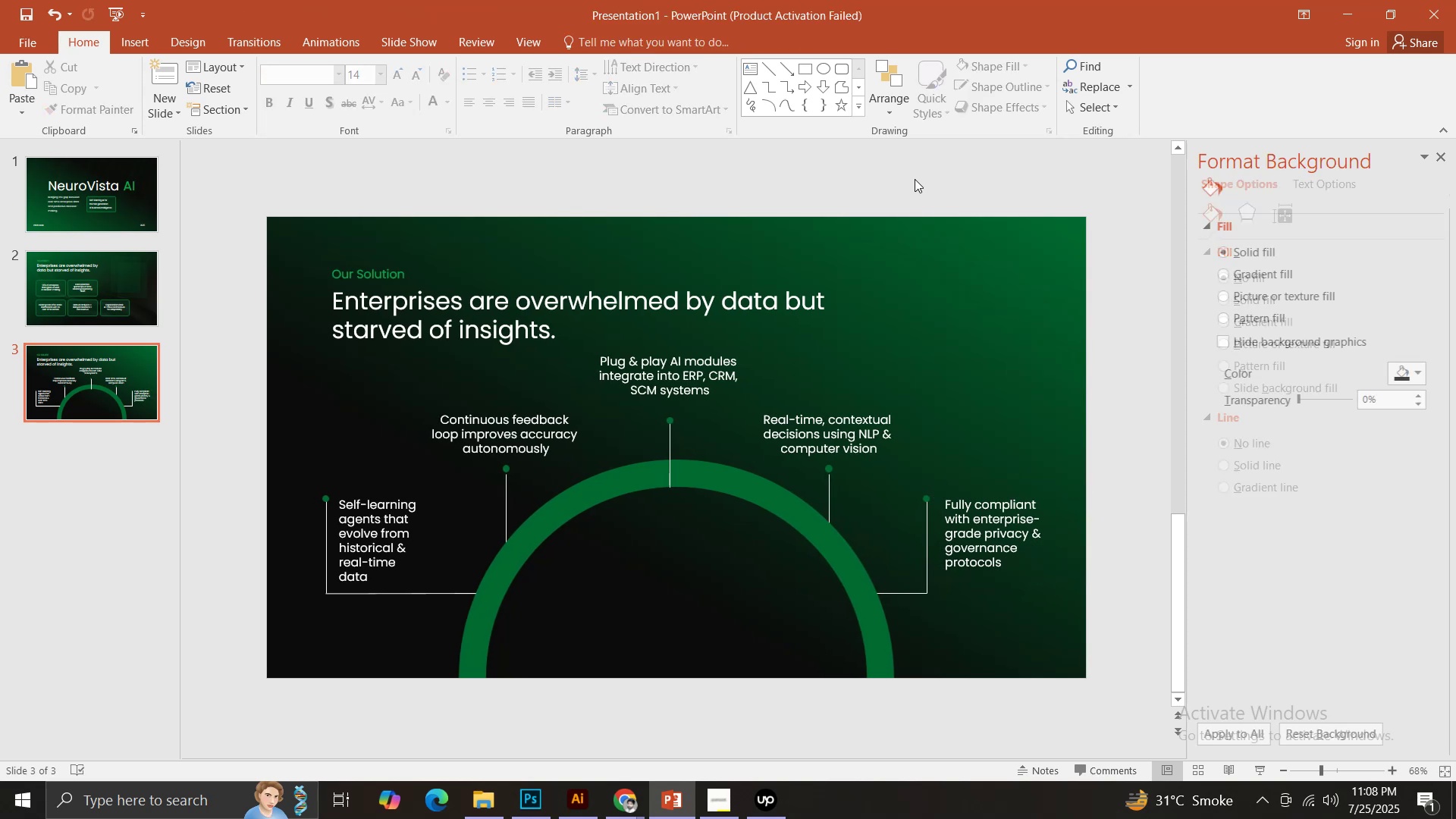 
left_click([670, 457])
 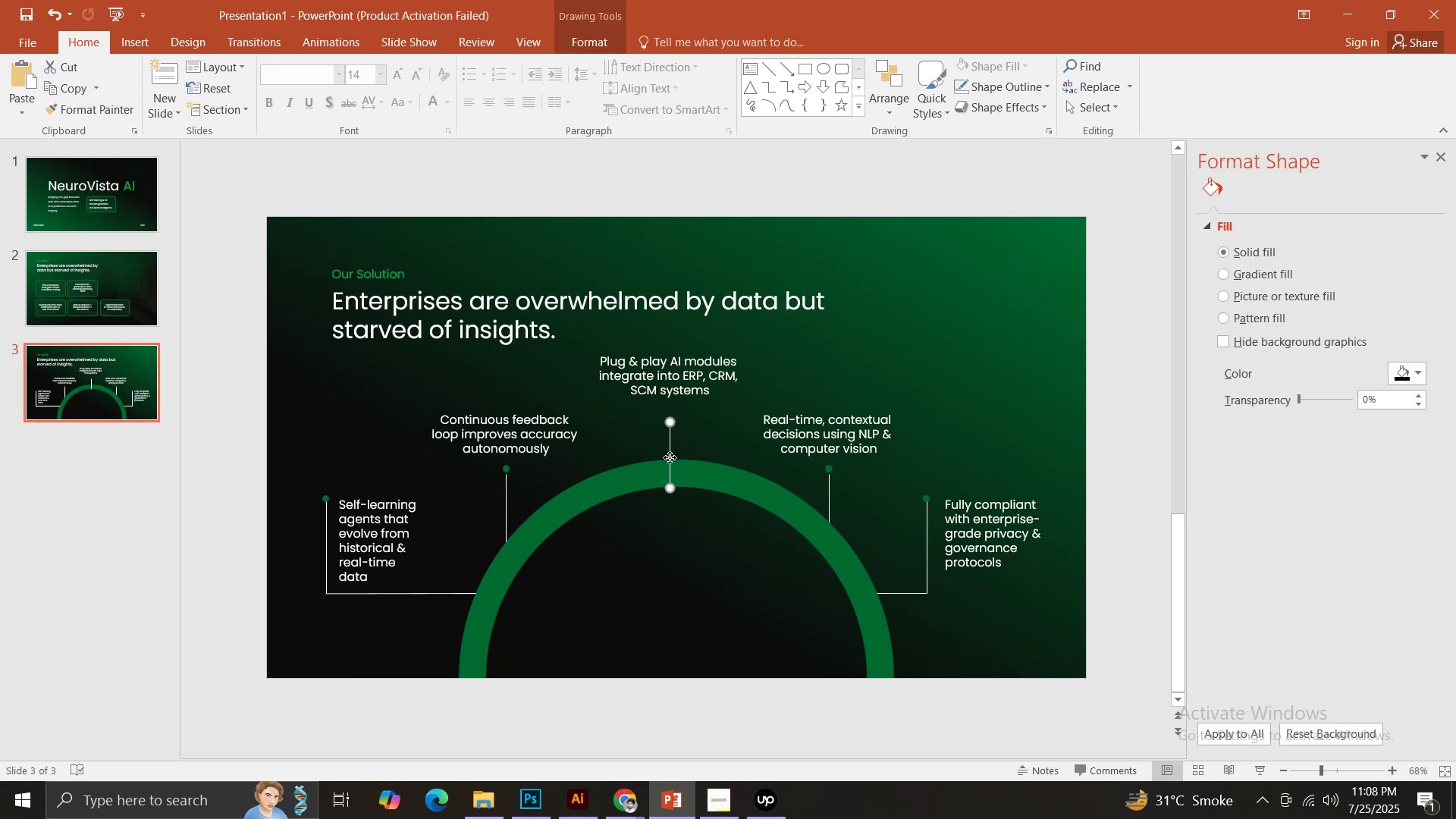 
key(Control+Shift+BracketLeft)
 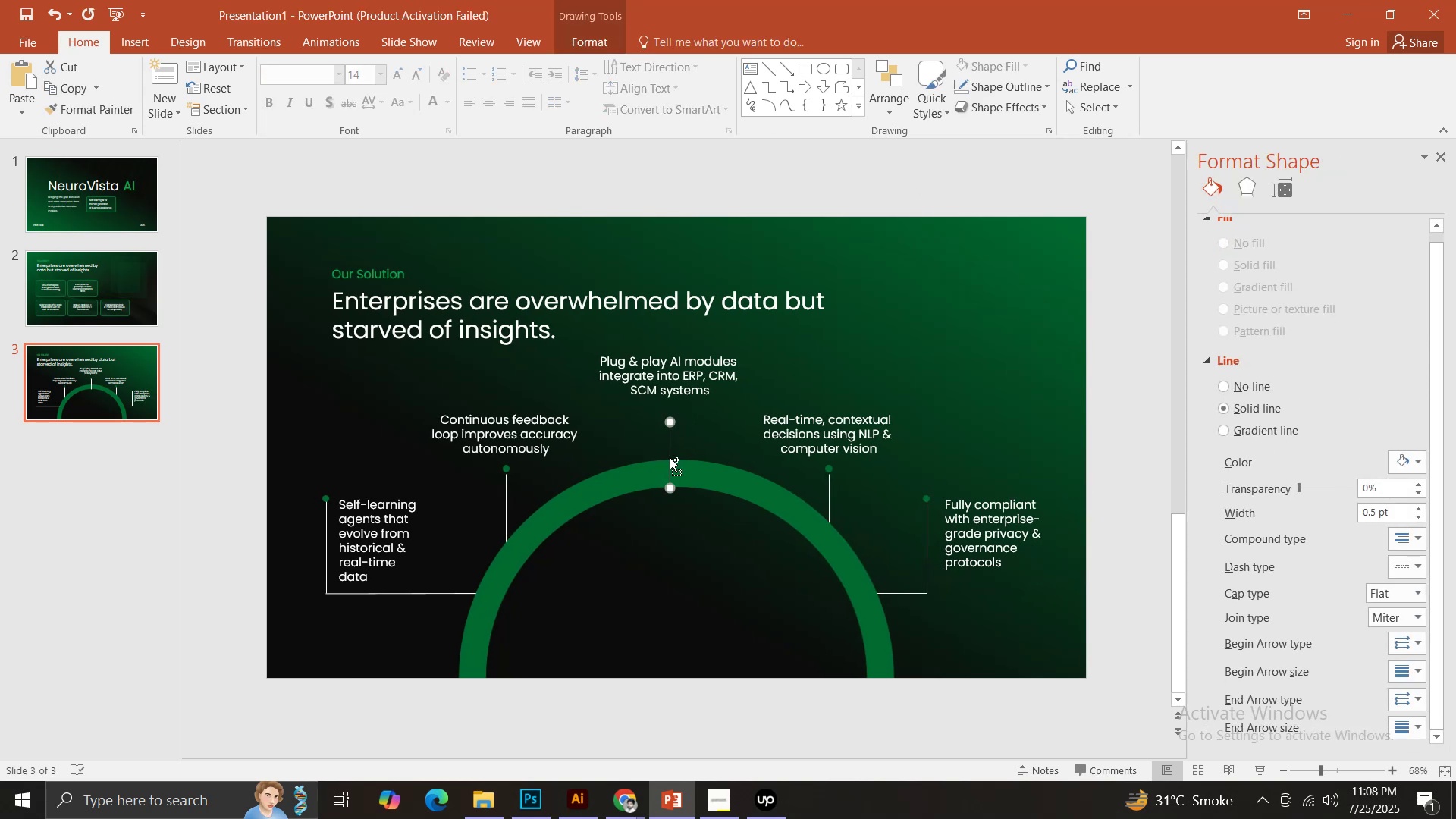 
key(Control+Shift+BracketLeft)
 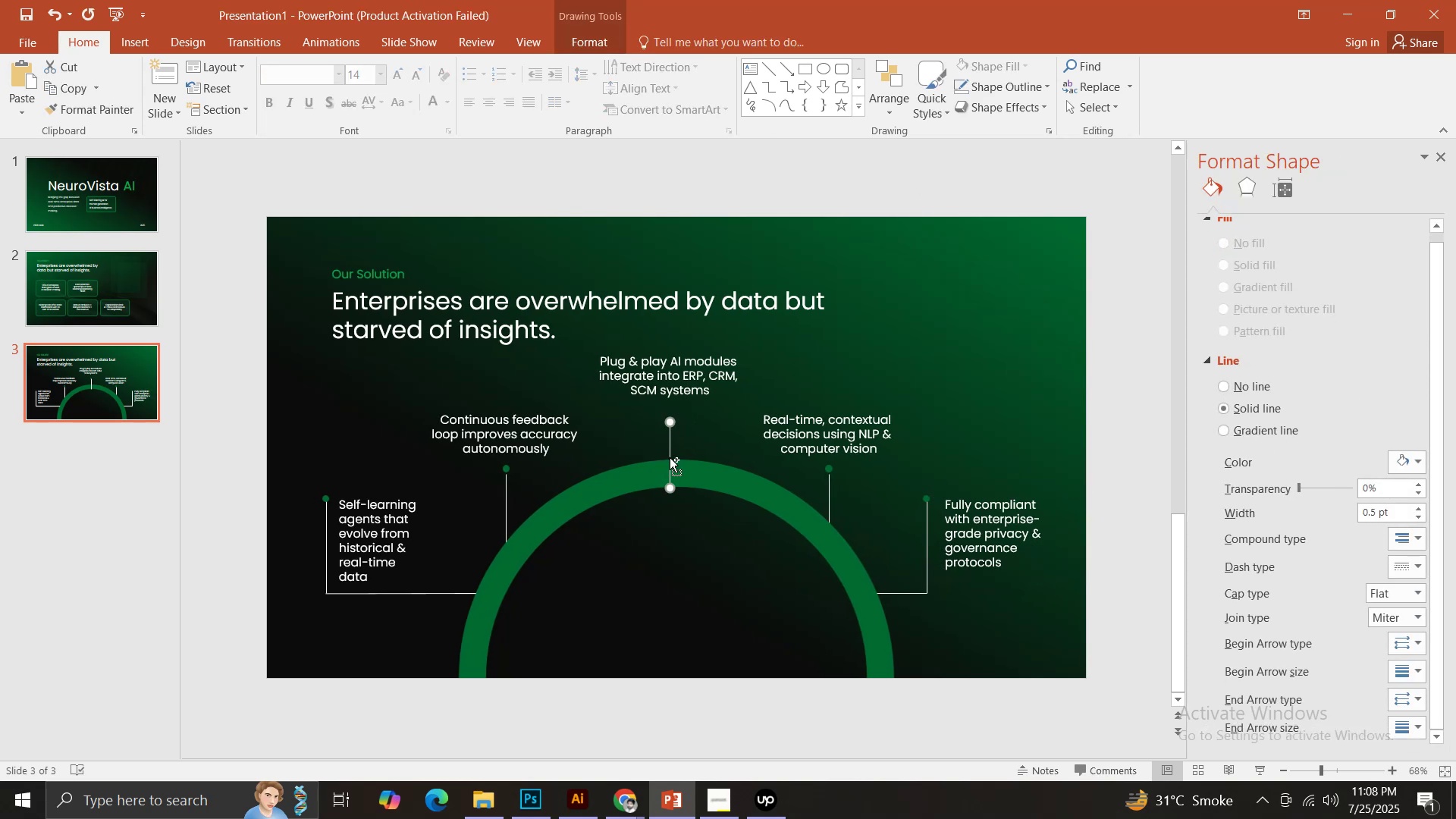 
key(Control+Shift+BracketLeft)
 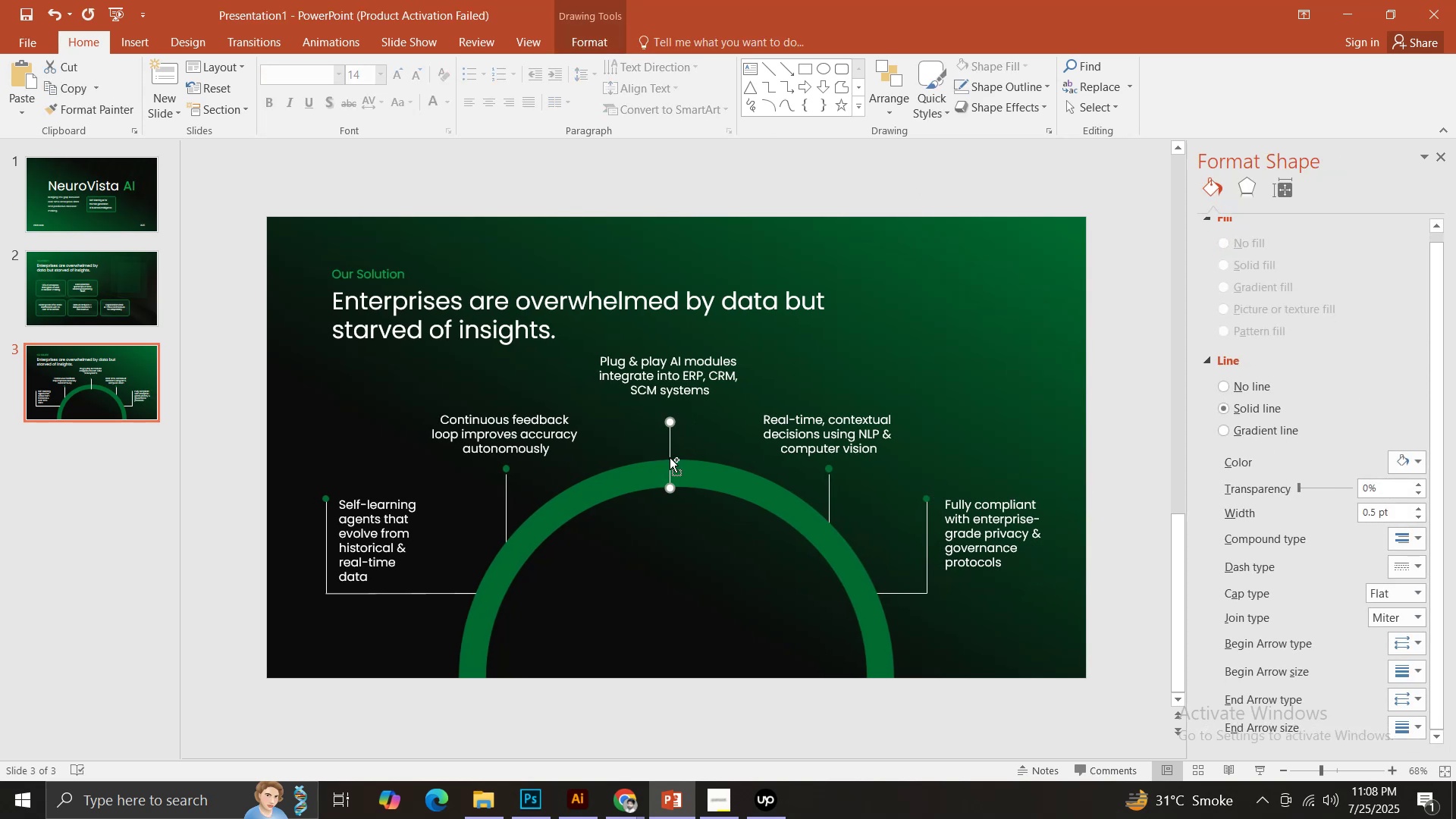 
key(Control+Shift+BracketLeft)
 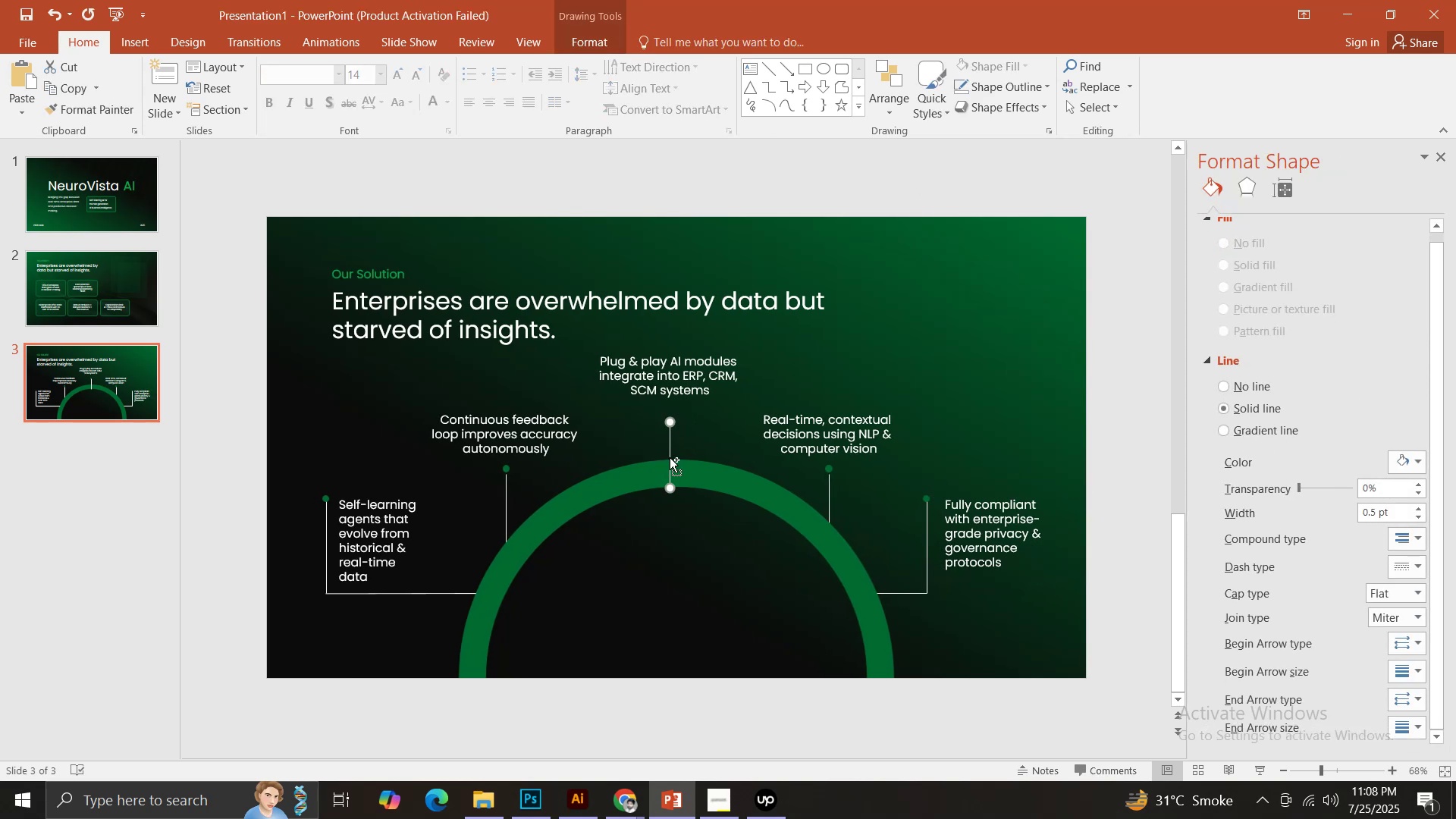 
key(Control+Shift+BracketLeft)
 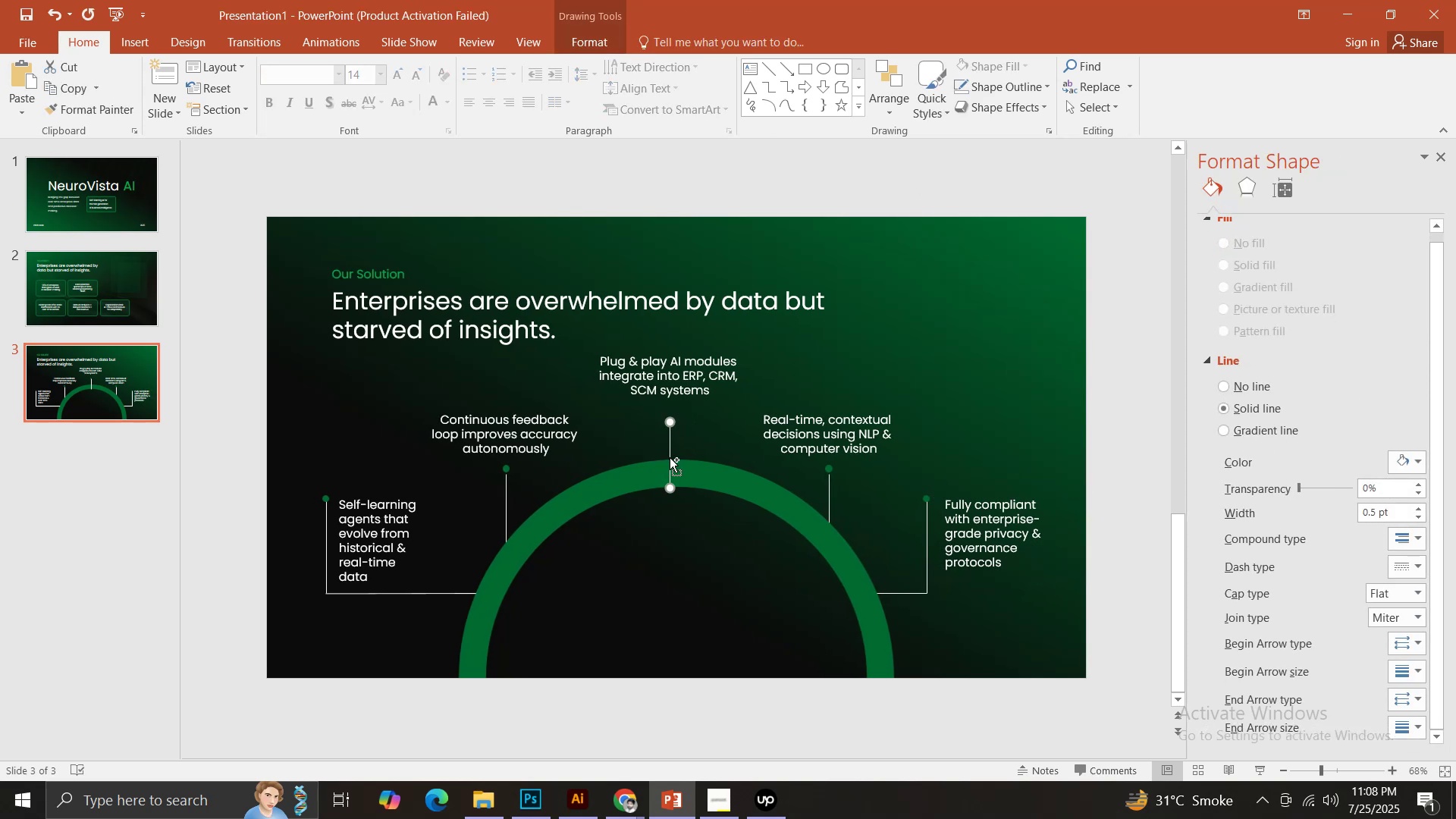 
key(Control+Shift+BracketLeft)
 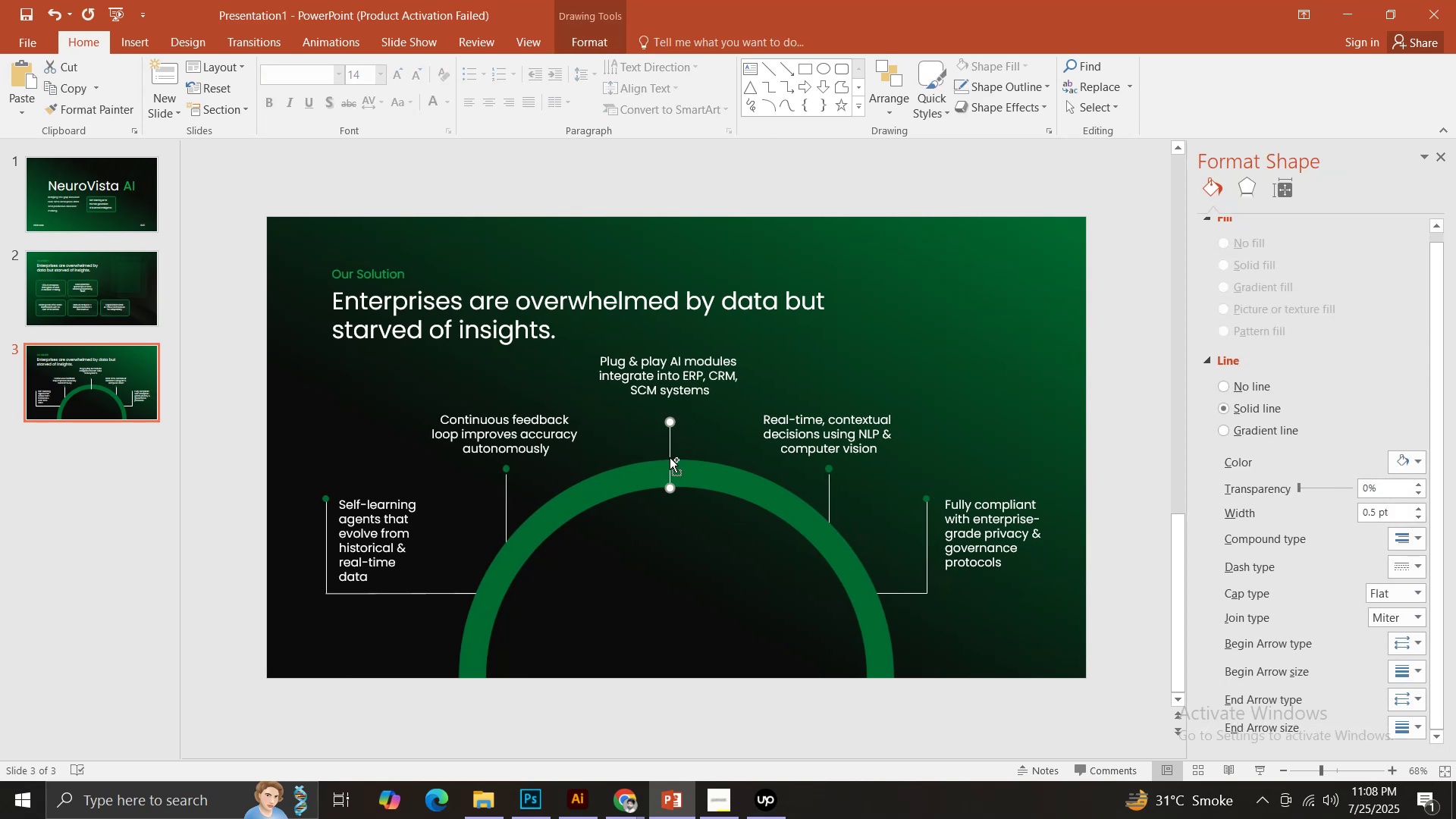 
key(Control+Shift+BracketLeft)
 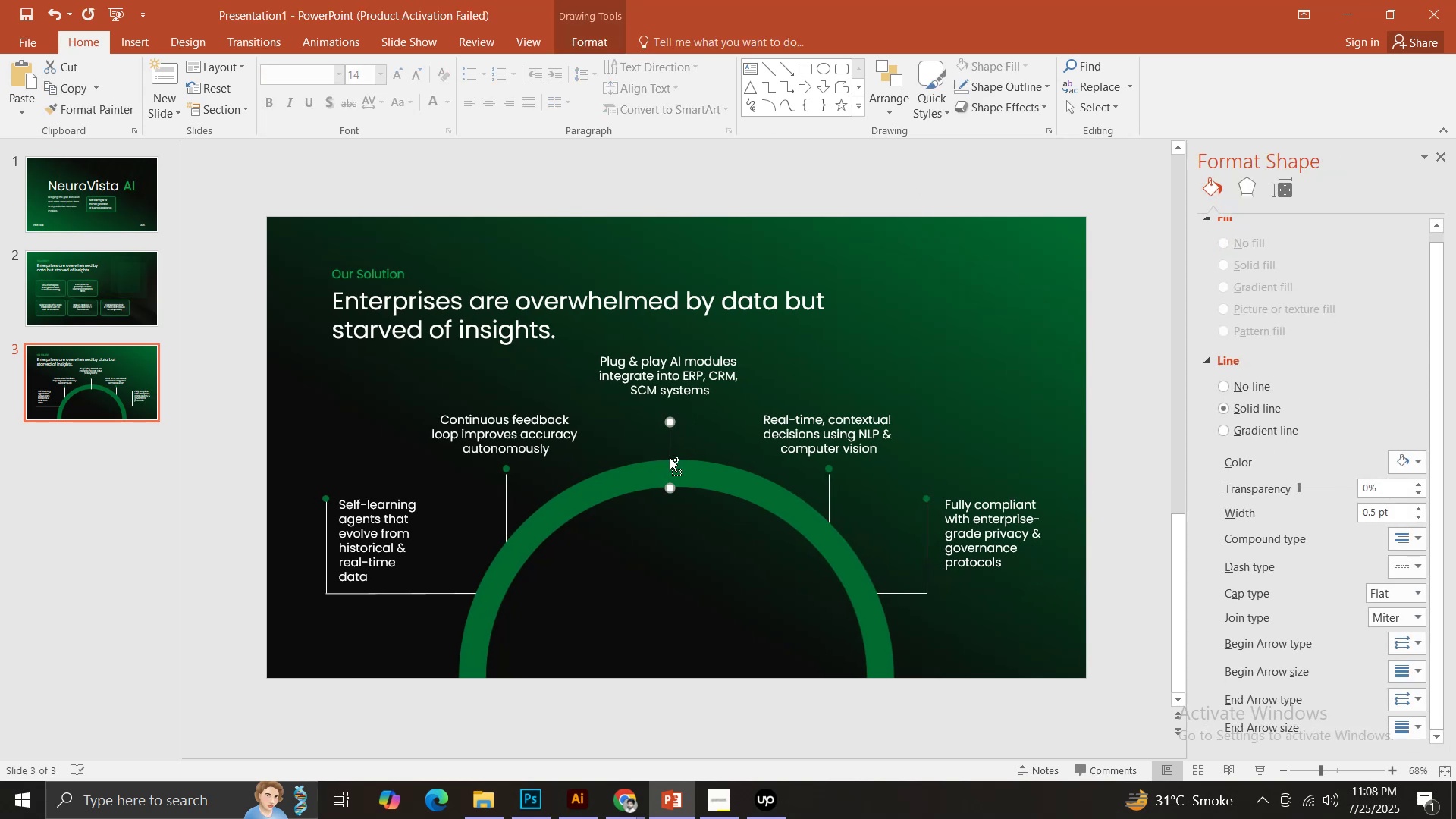 
key(Control+Shift+BracketLeft)
 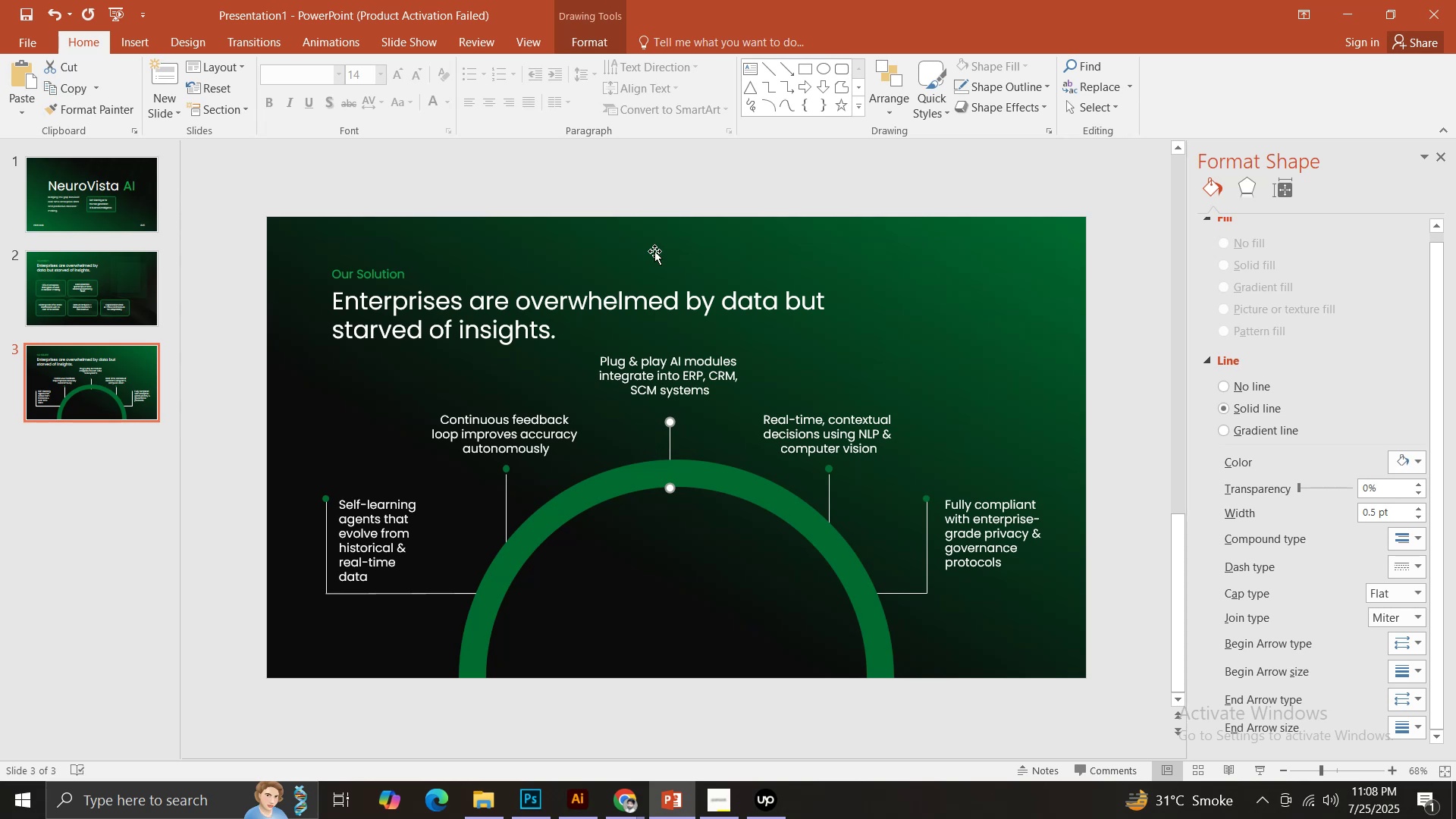 
left_click([616, 196])
 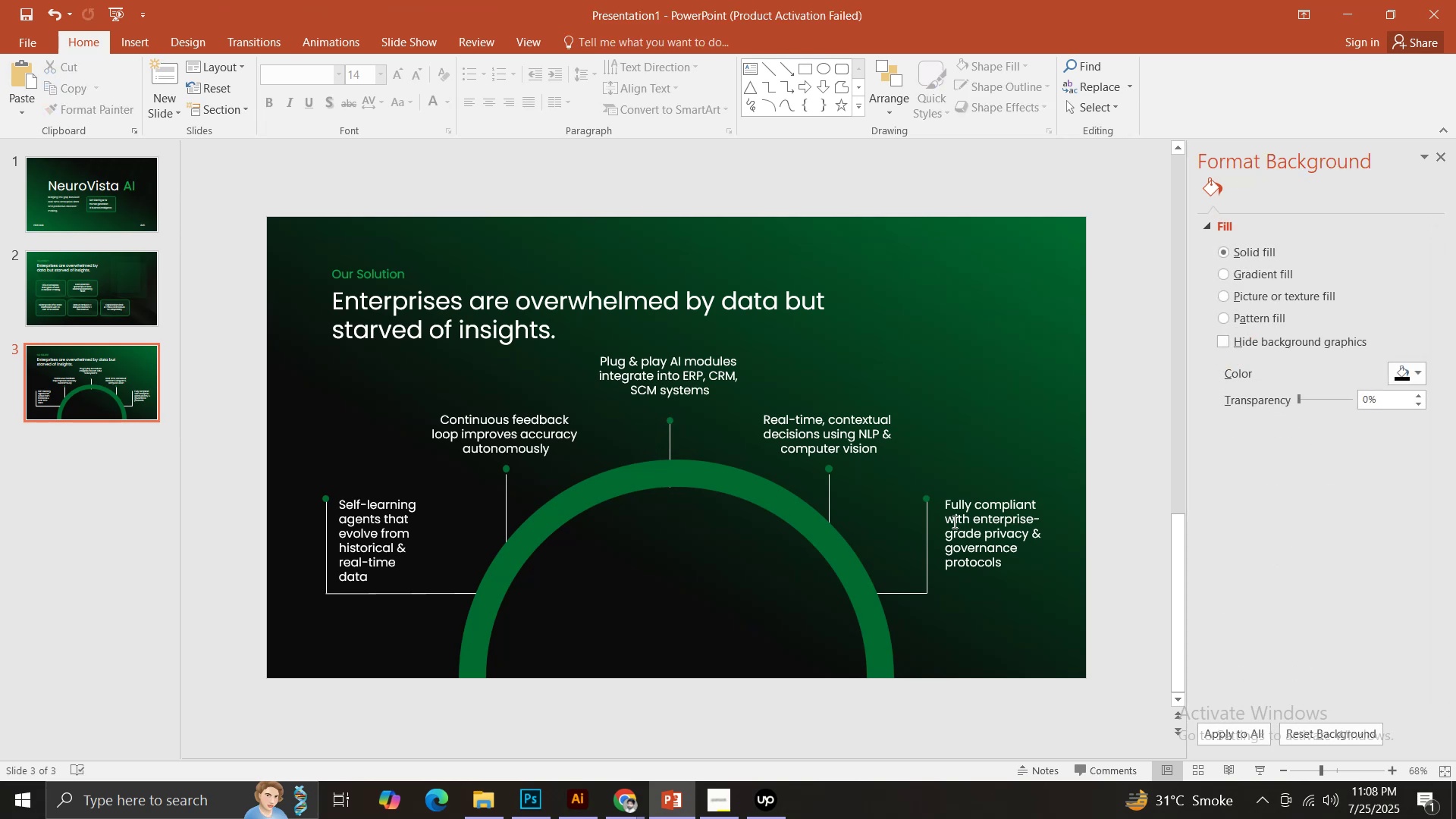 
wait(13.78)
 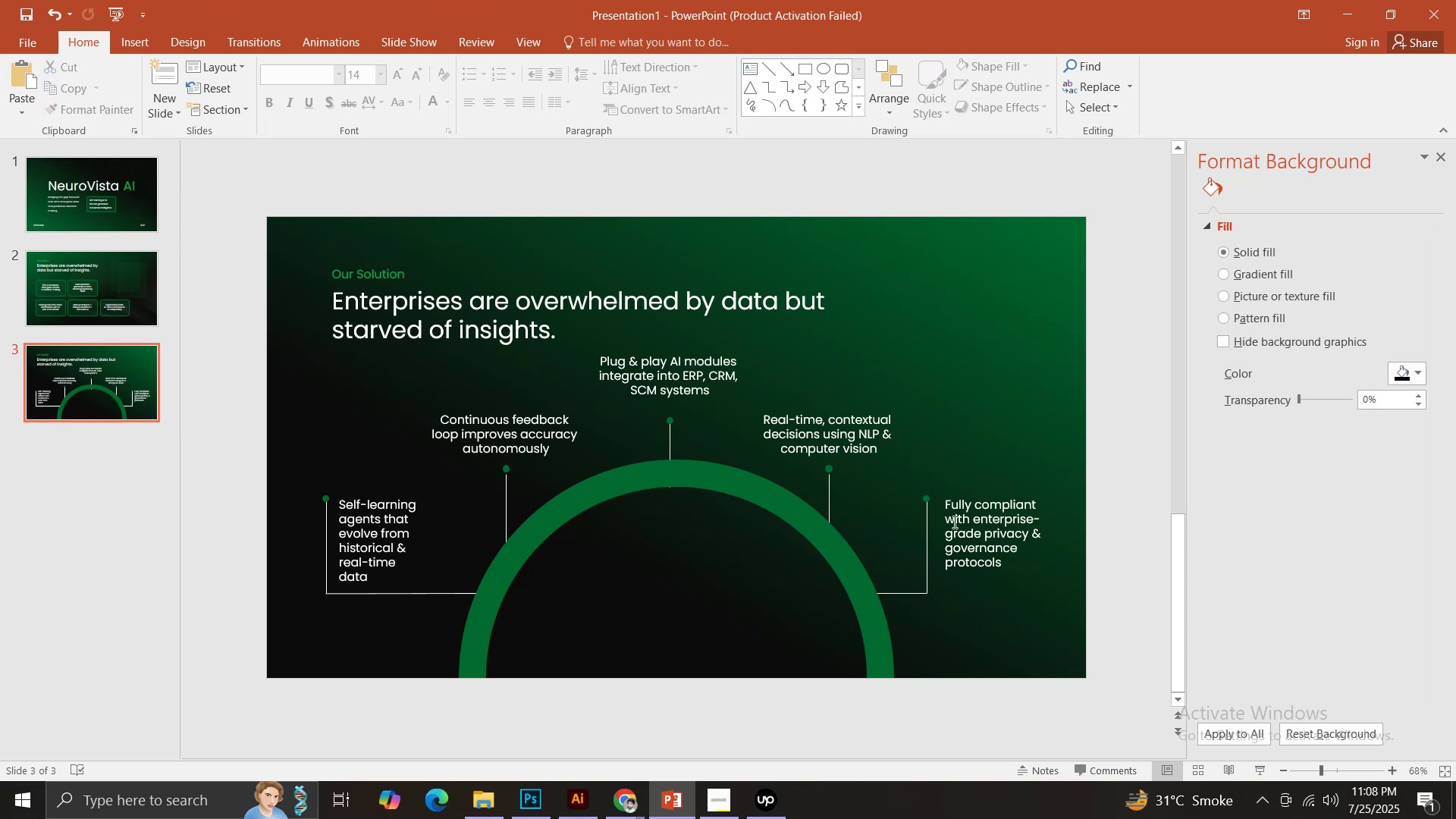 
double_click([1282, 770])
 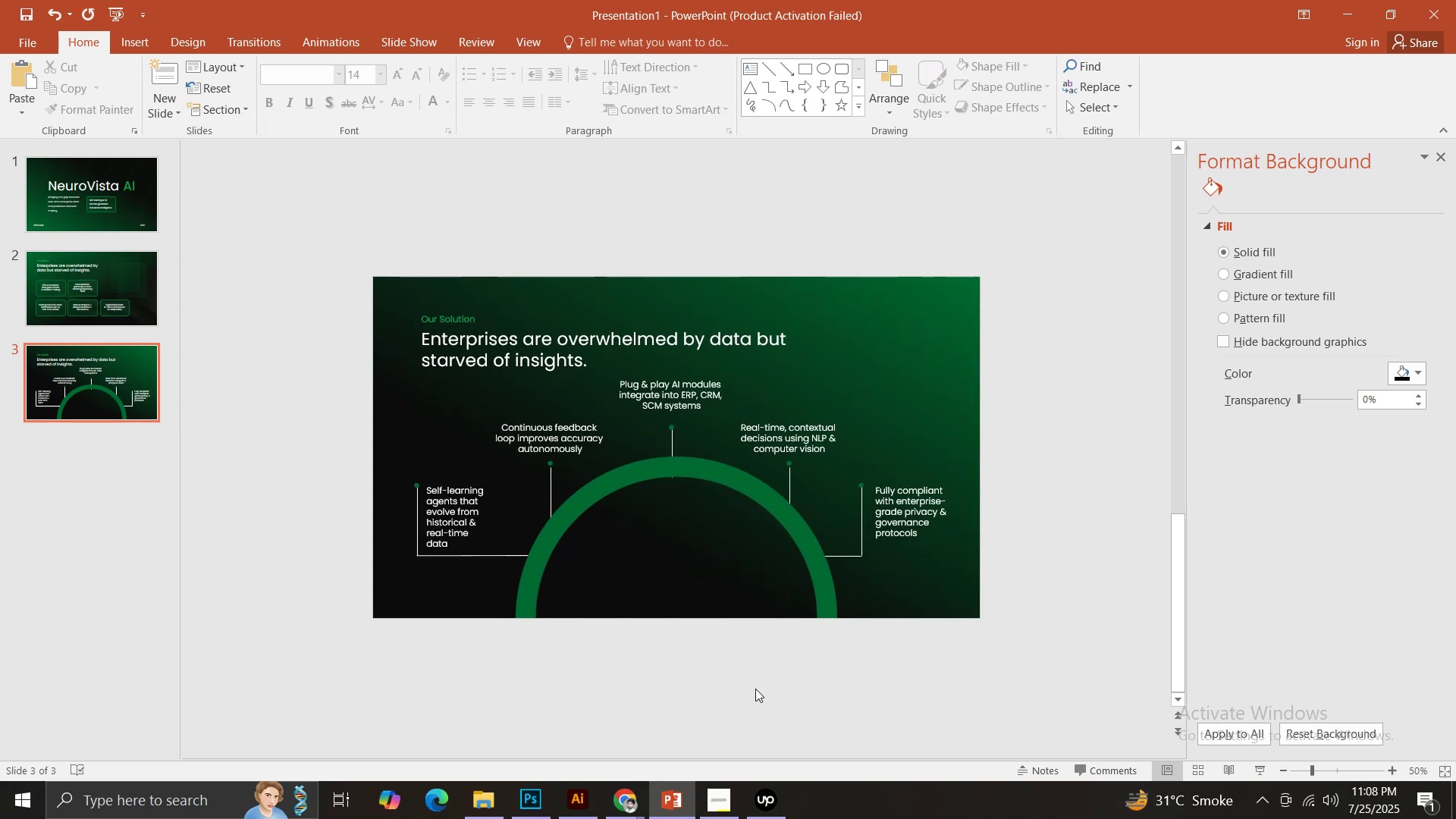 
left_click([752, 689])
 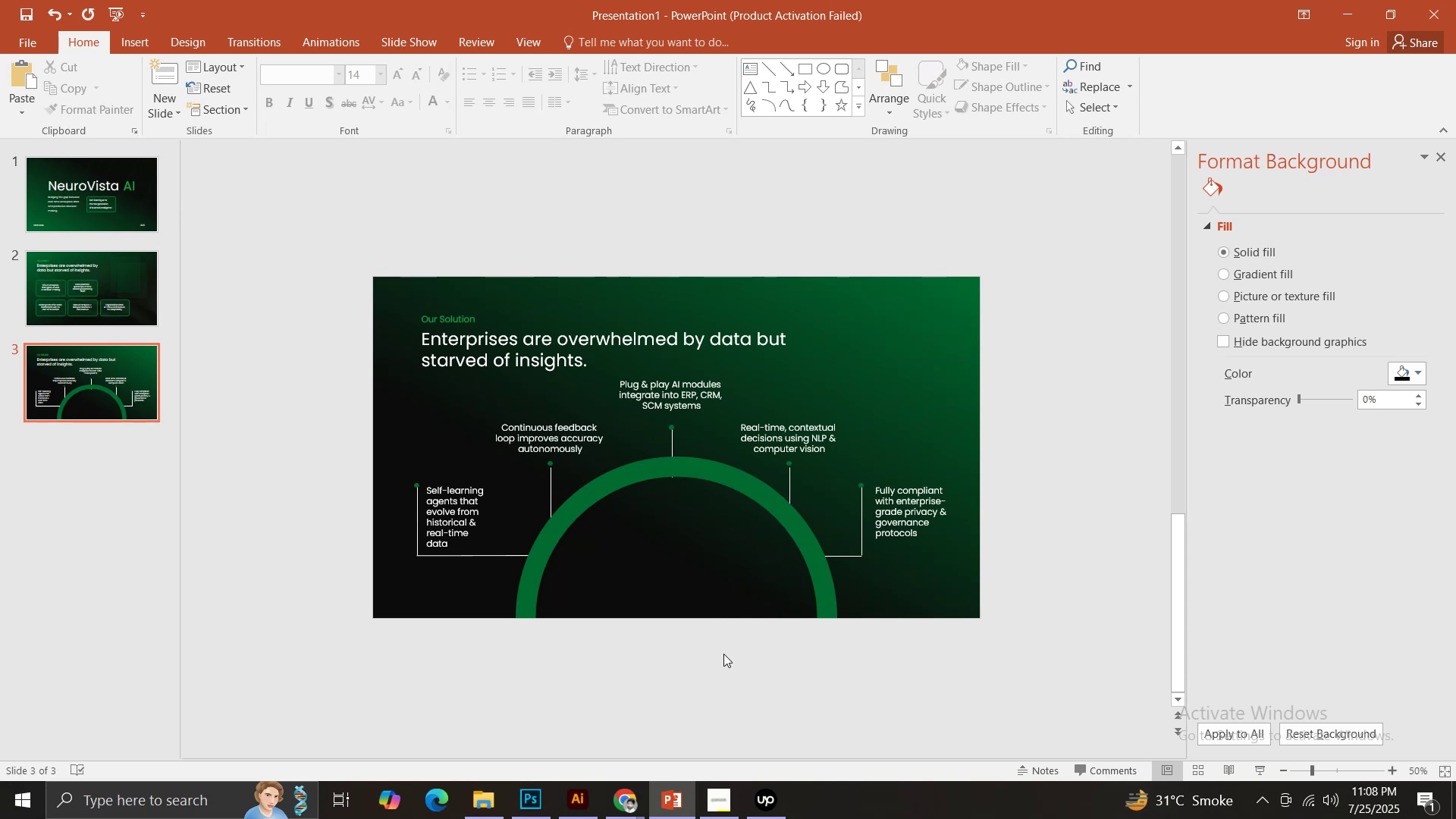 
wait(11.6)
 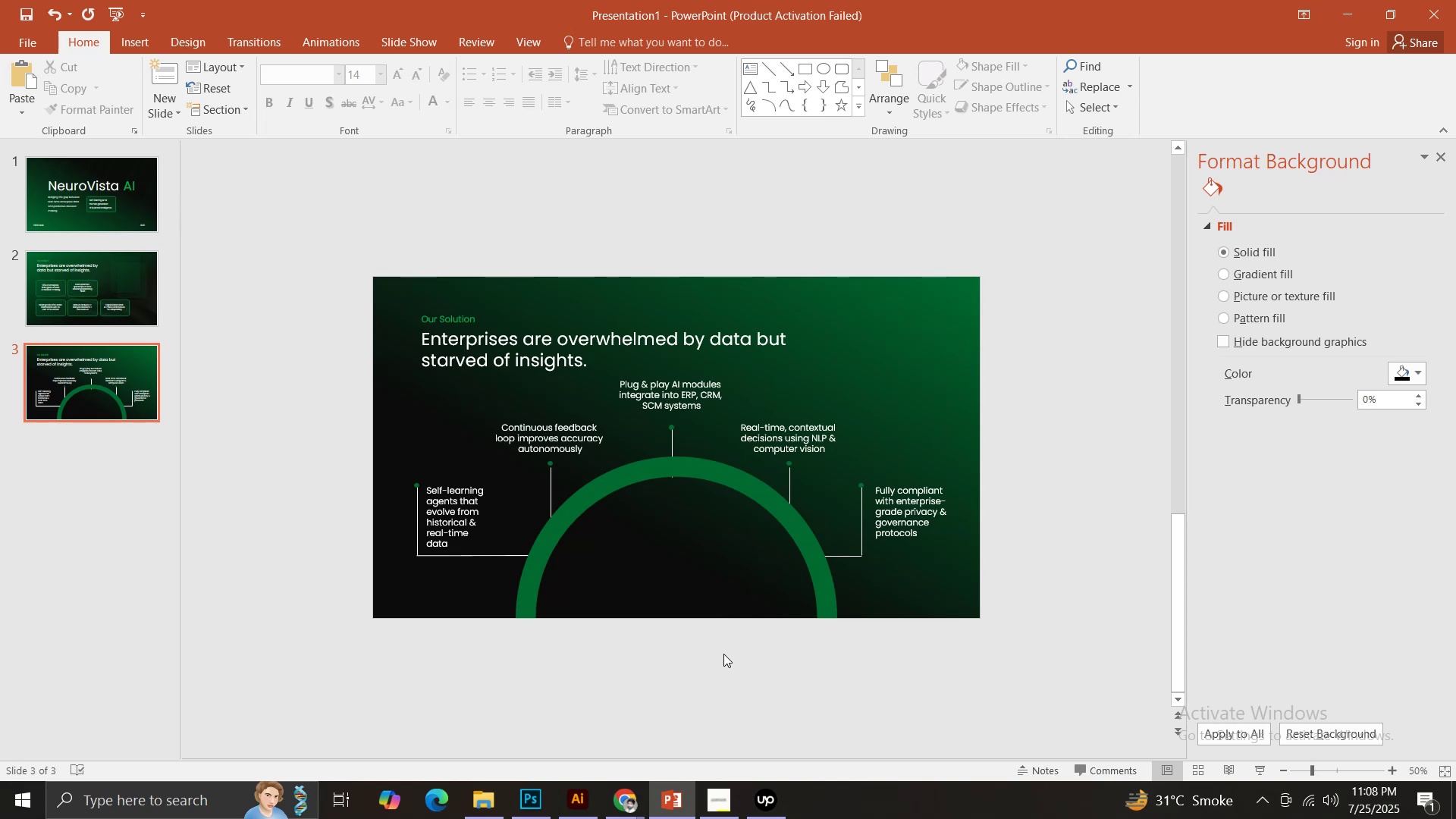 
left_click([108, 89])
 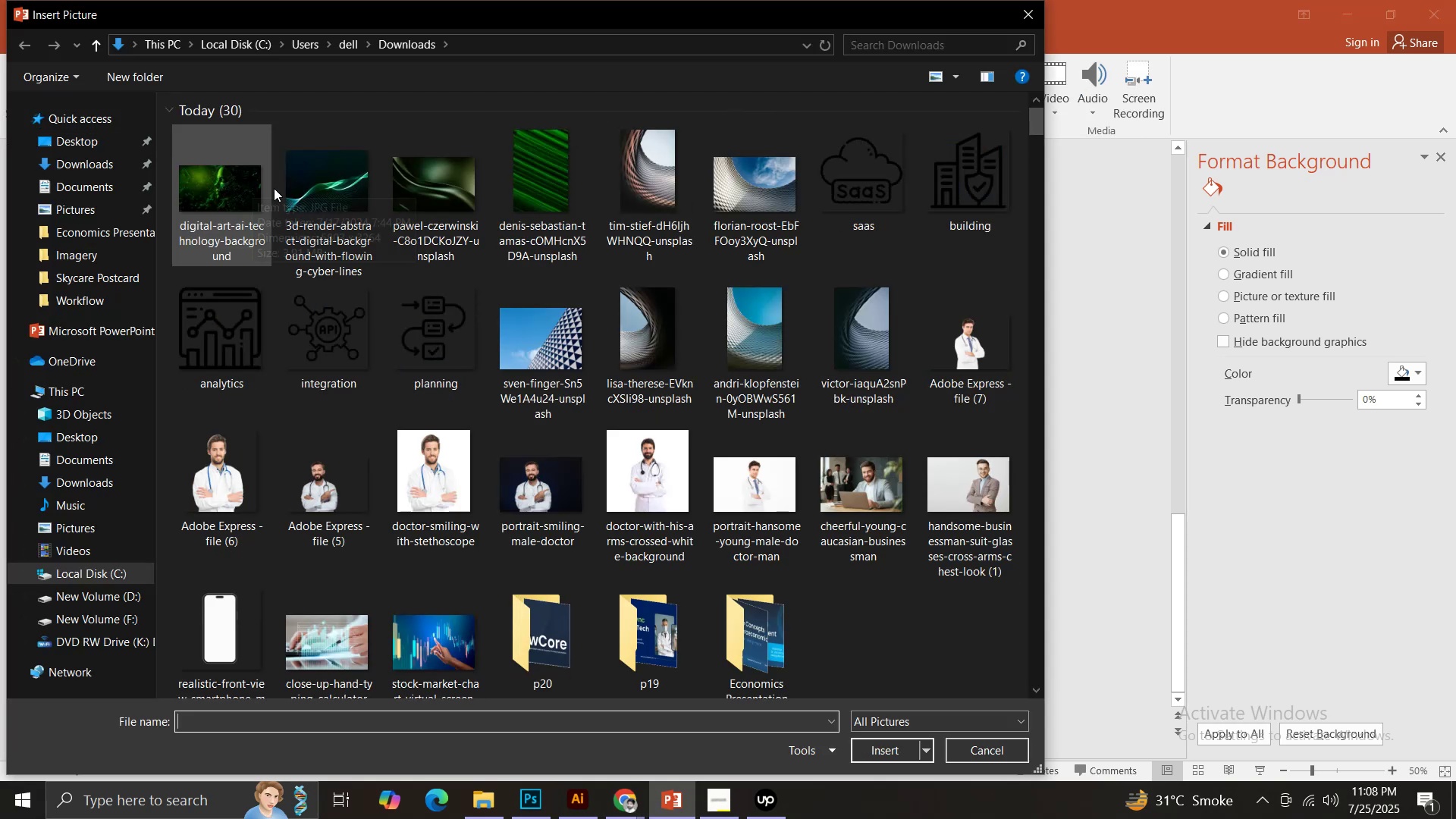 
double_click([303, 189])
 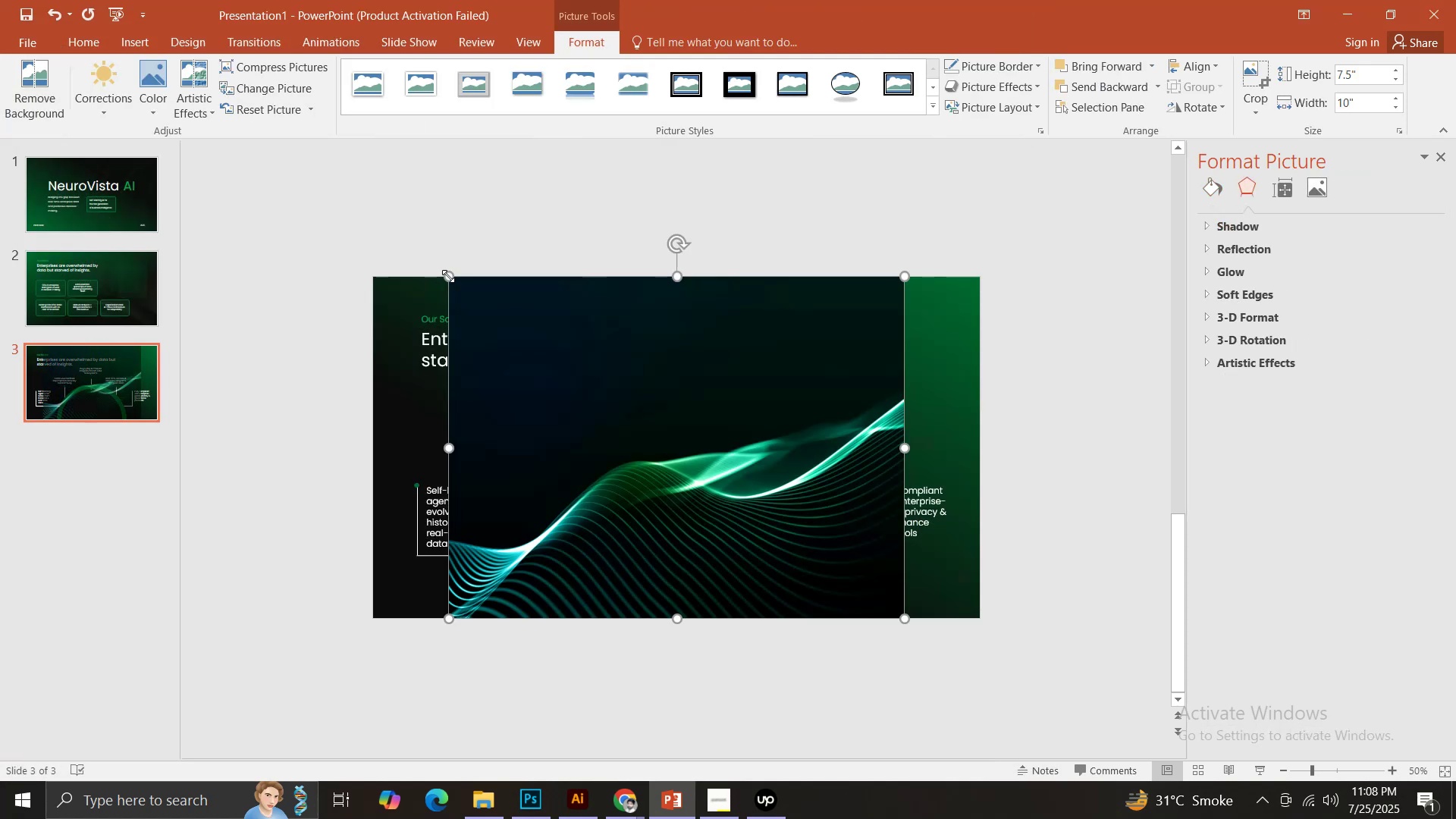 
hold_key(key=ShiftLeft, duration=1.5)
 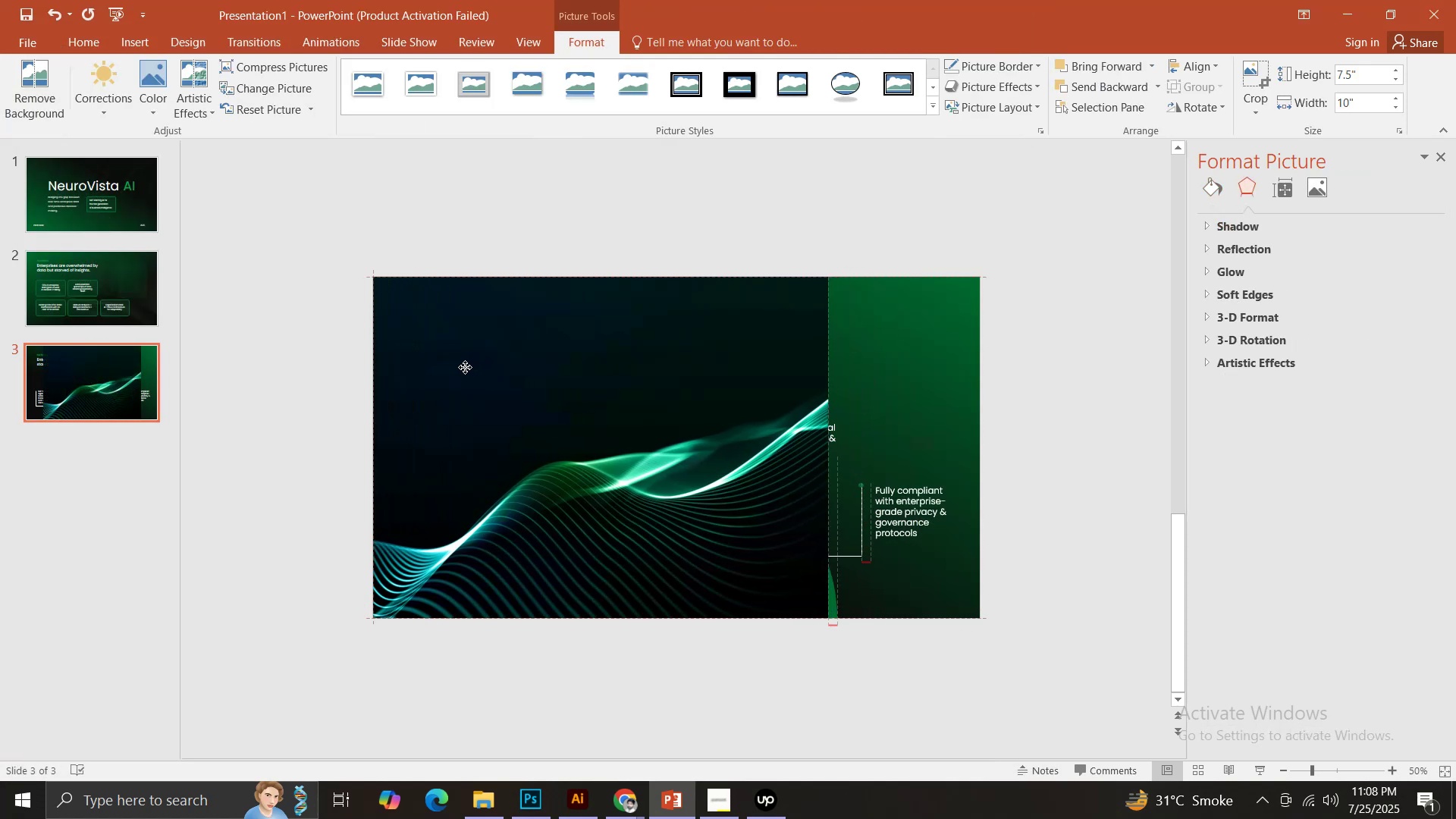 
key(Shift+ShiftLeft)
 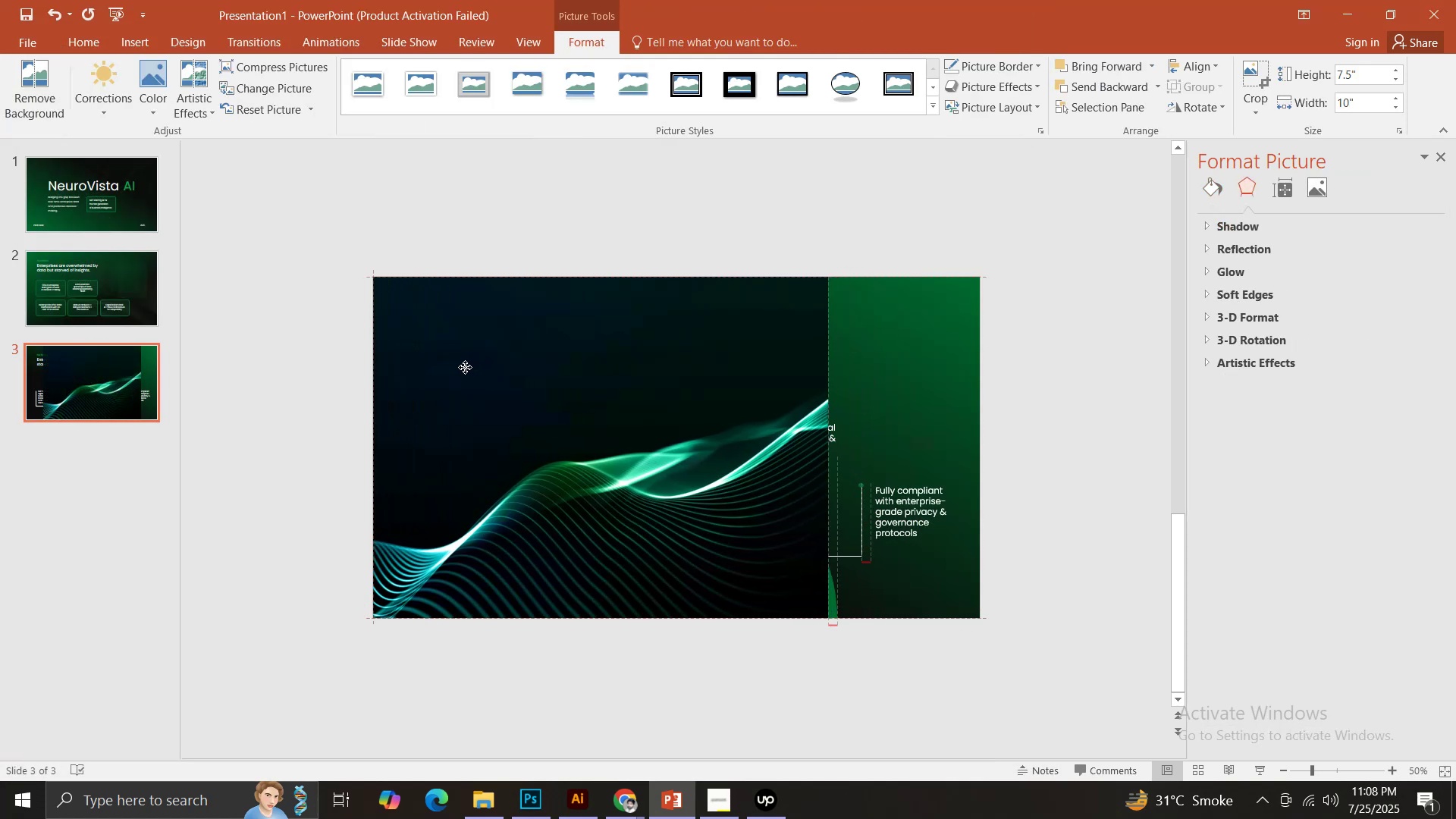 
key(Shift+ShiftLeft)
 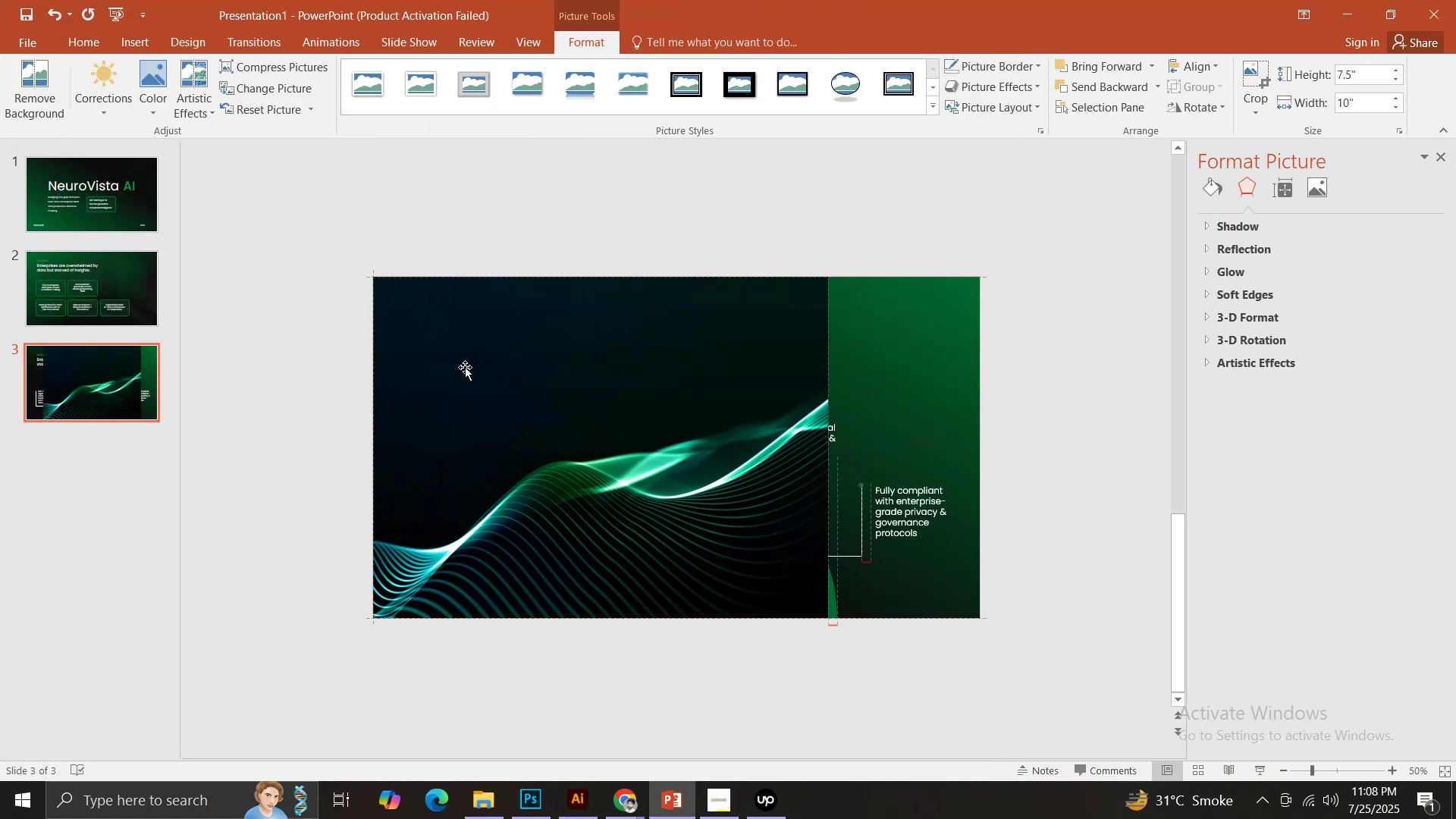 
key(Shift+ShiftLeft)
 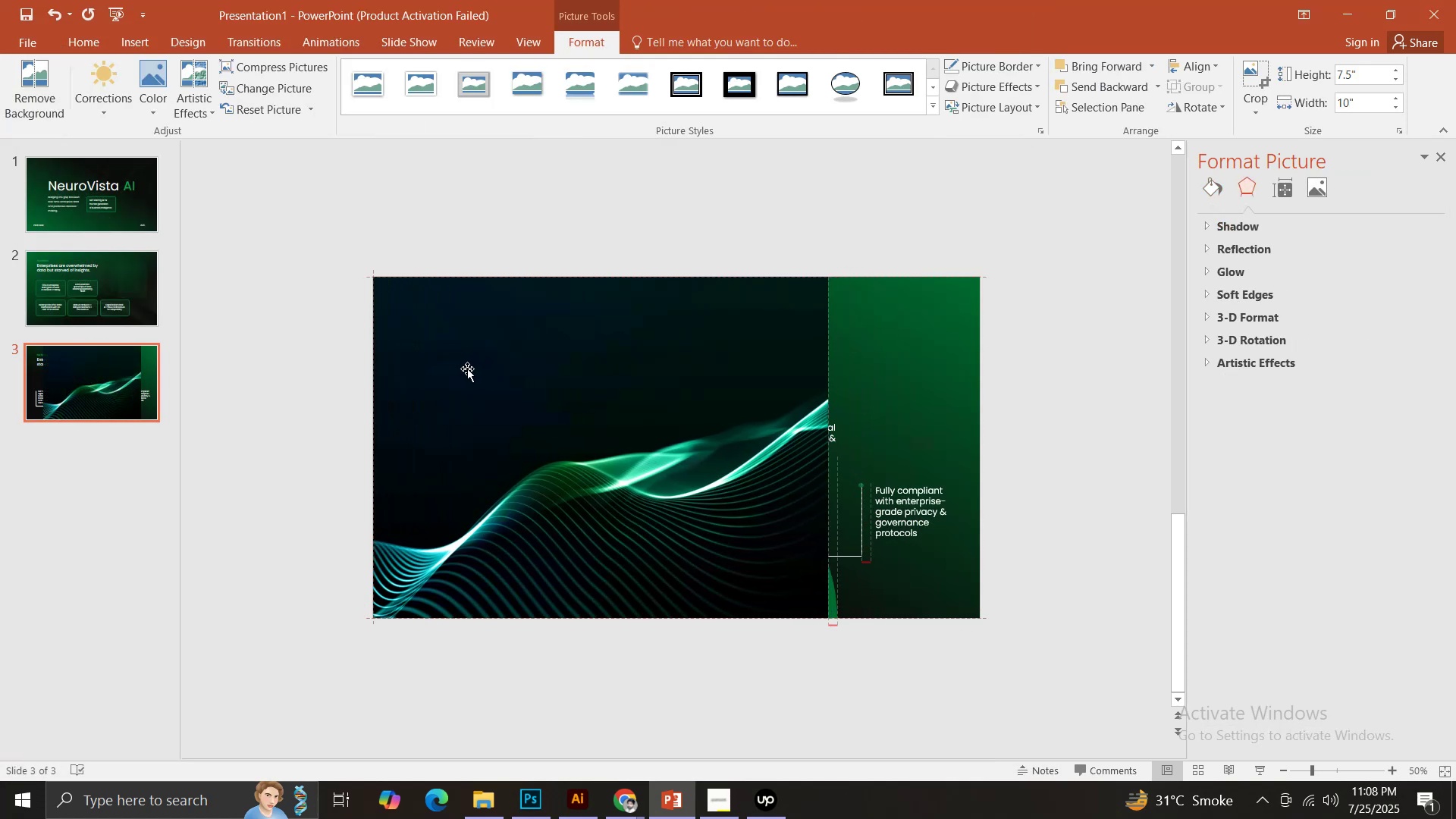 
key(Shift+ShiftLeft)
 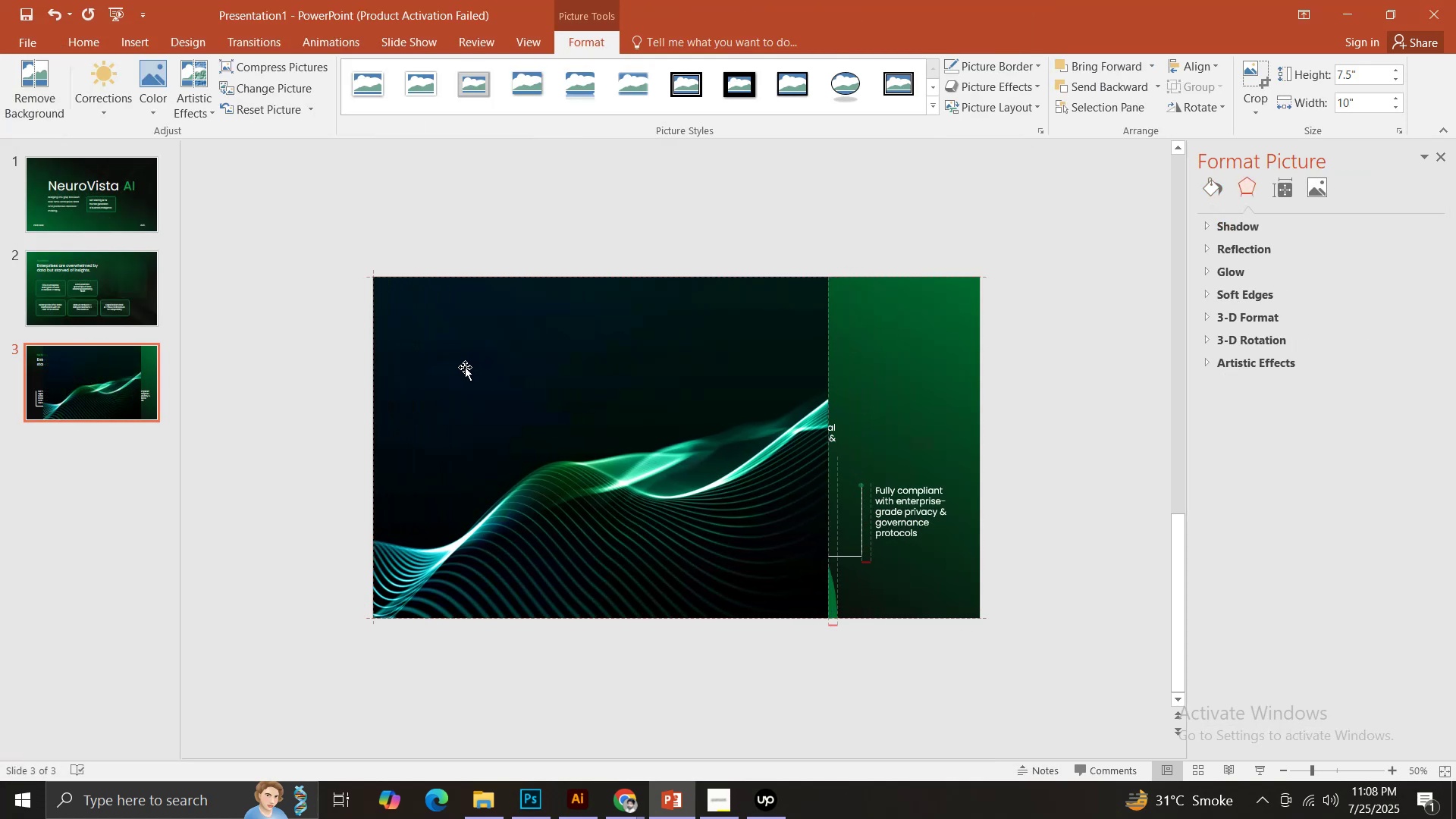 
key(Shift+ShiftLeft)
 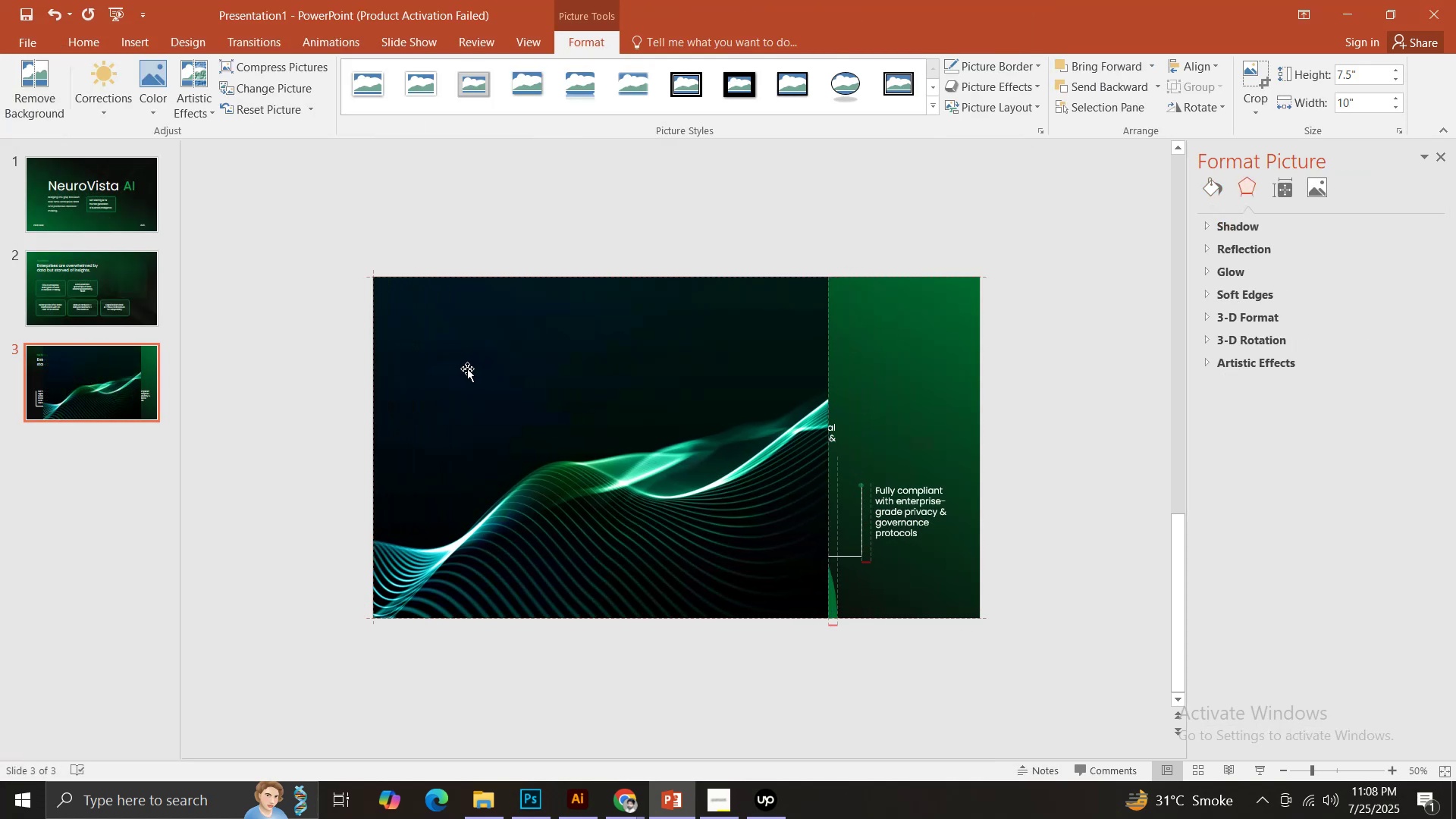 
key(Shift+ShiftLeft)
 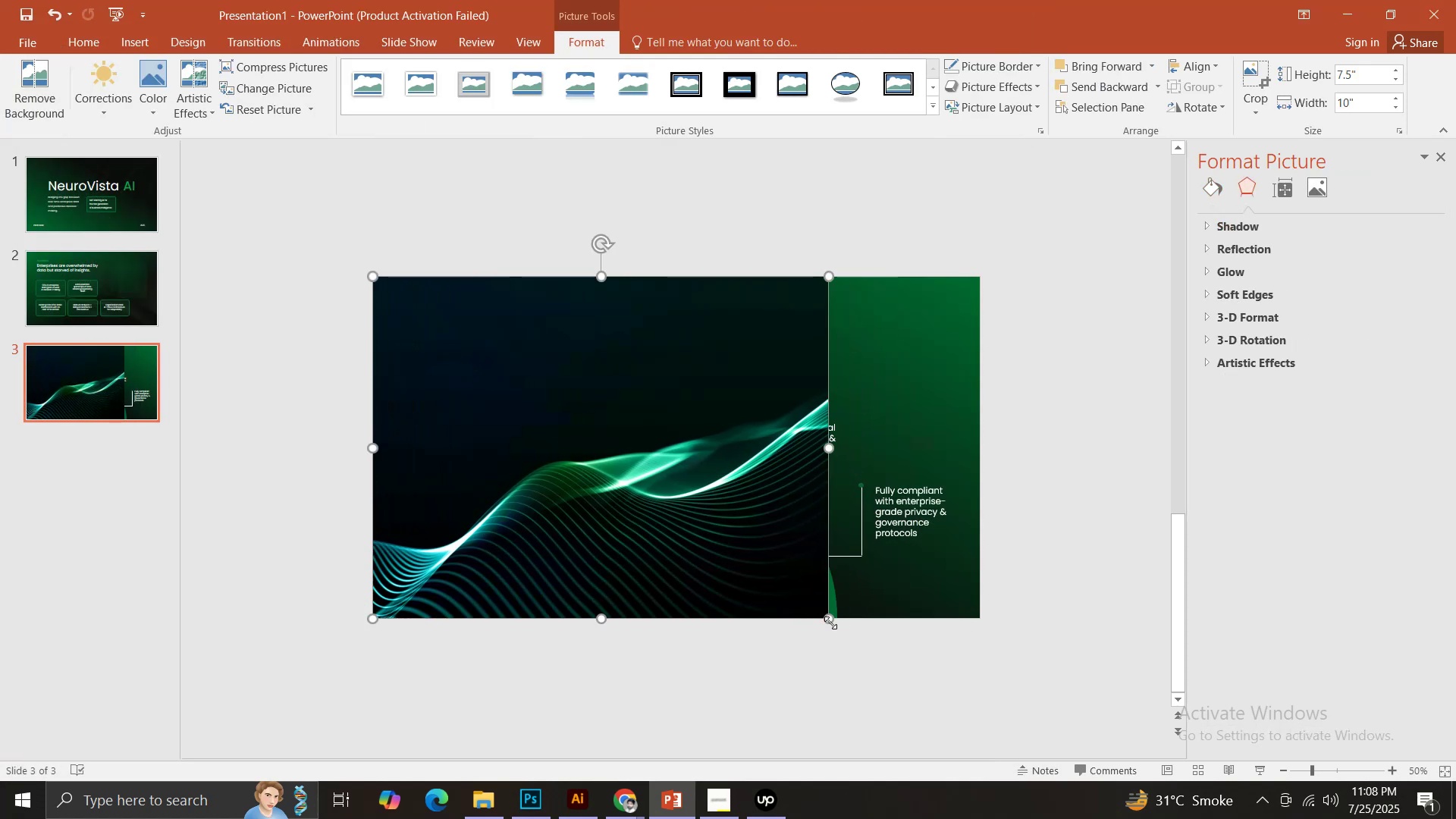 
hold_key(key=ShiftLeft, duration=1.5)
 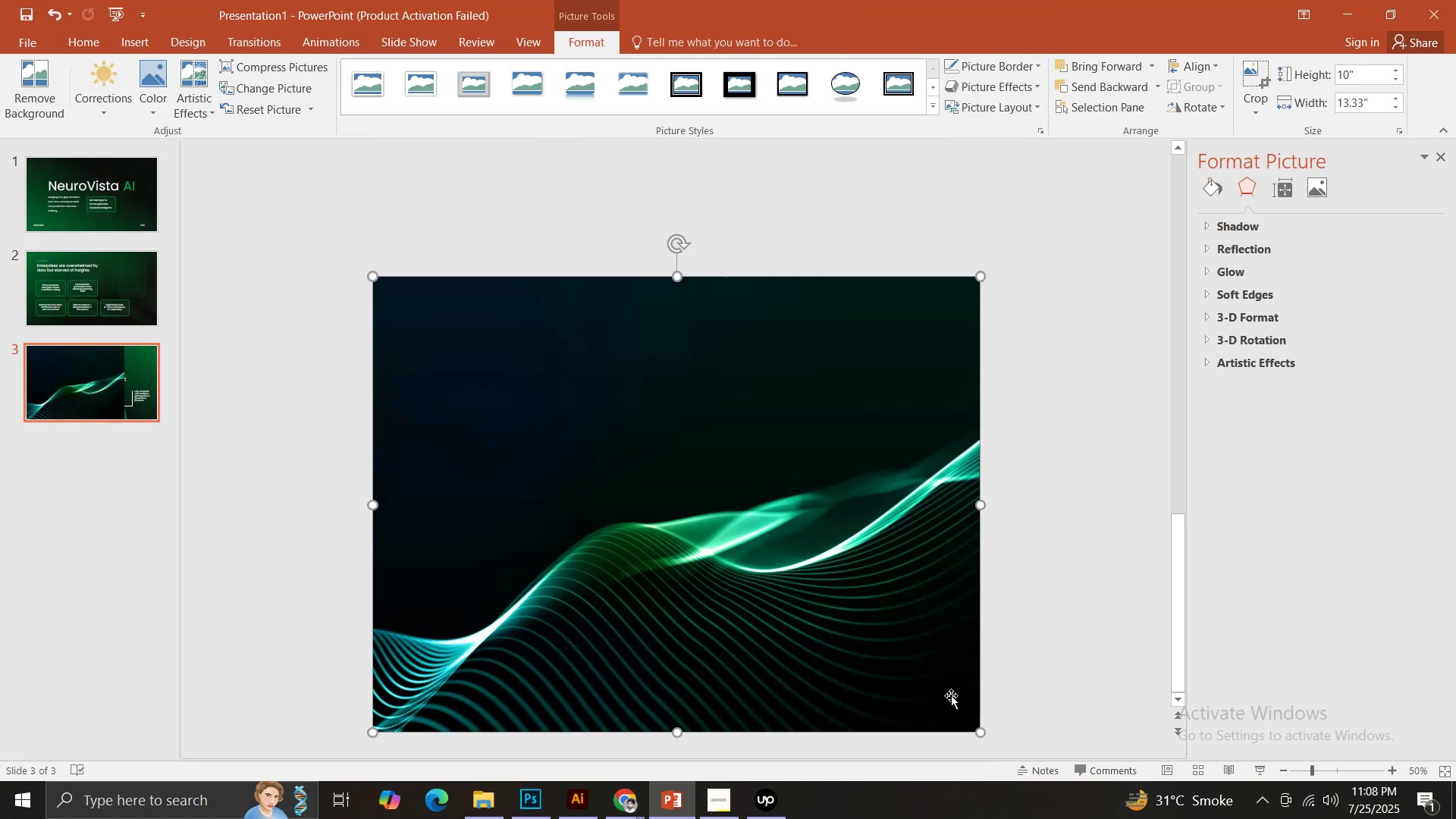 
hold_key(key=ShiftLeft, duration=0.43)
 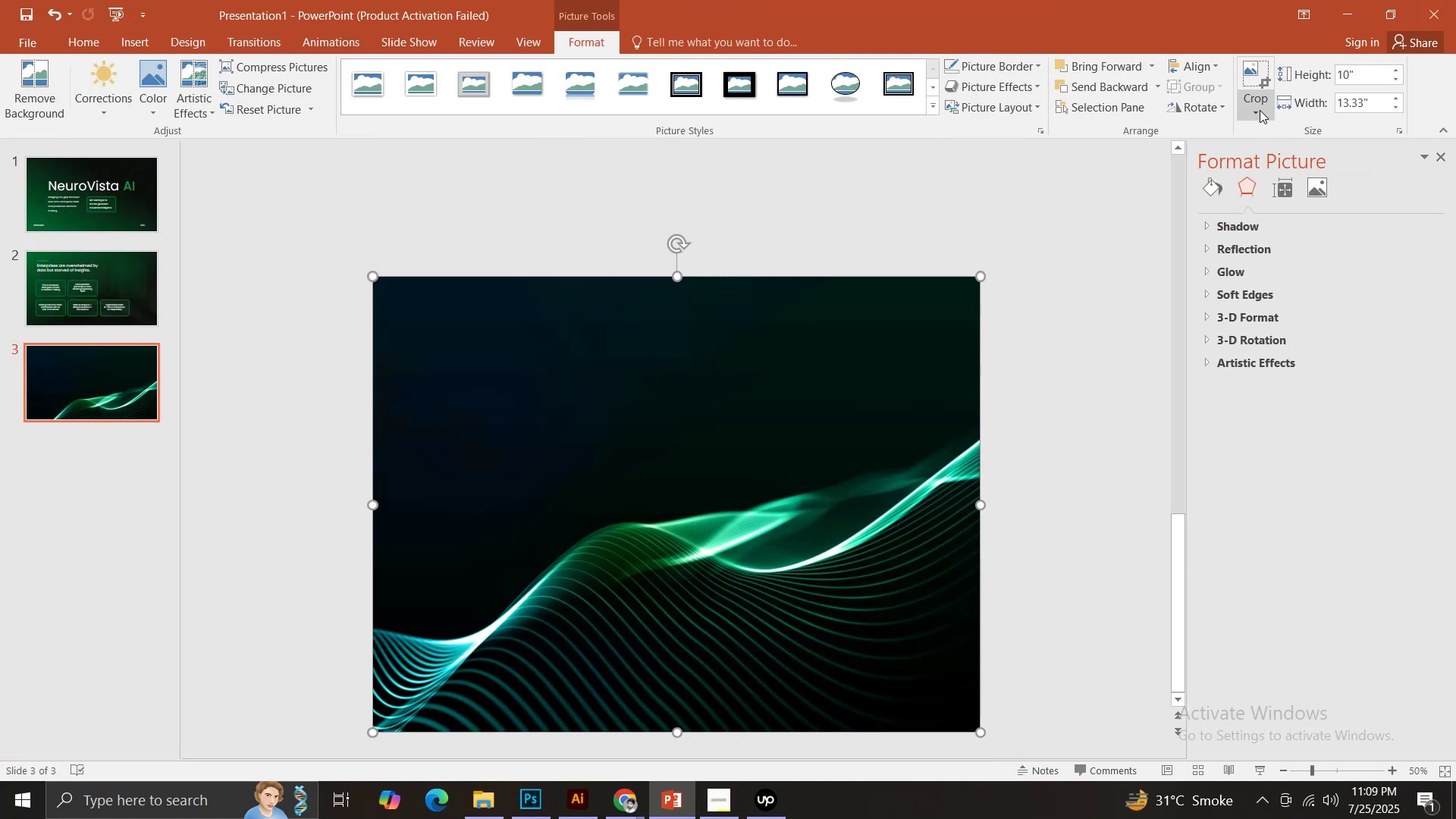 
double_click([1268, 133])
 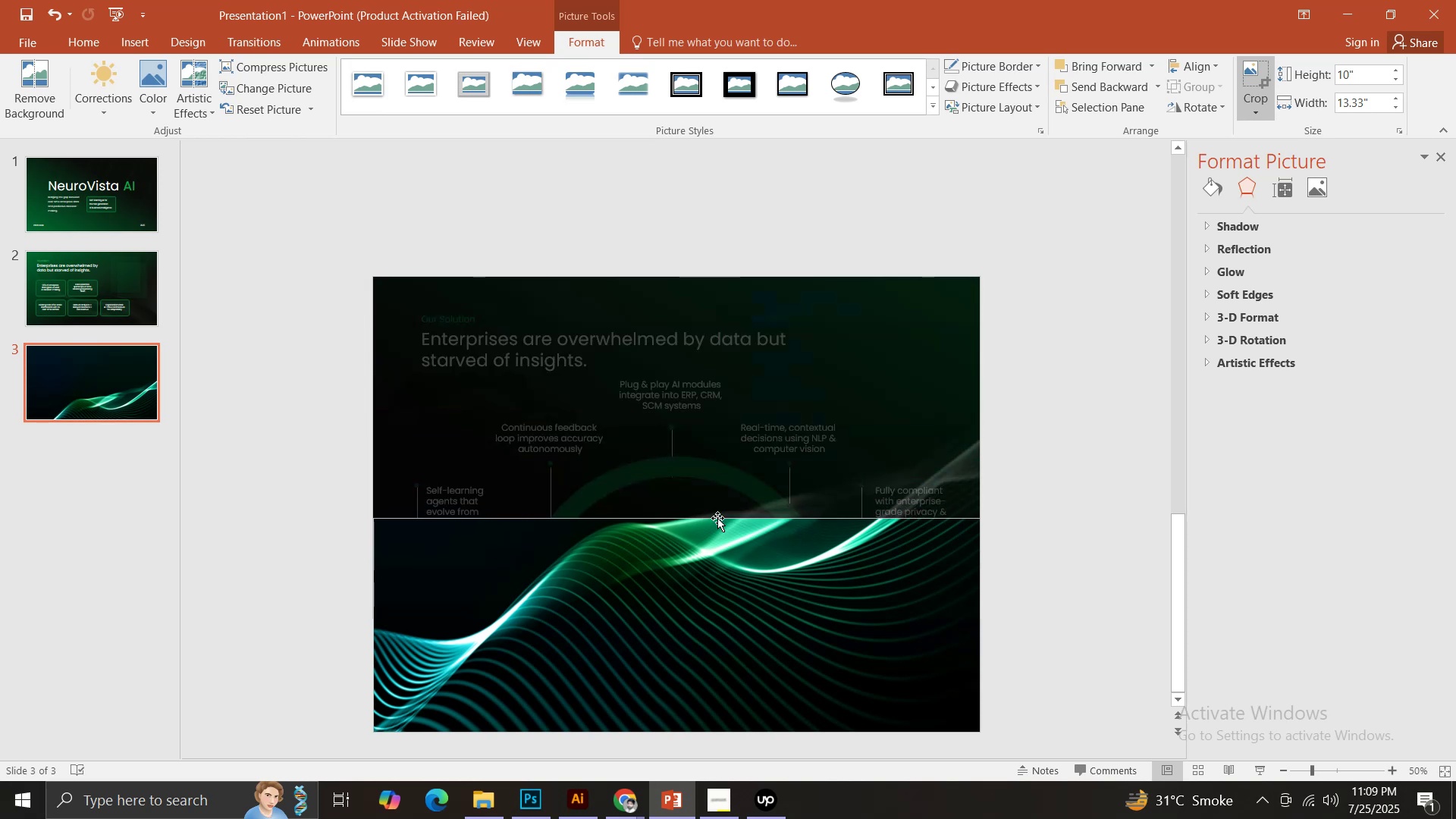 
left_click([523, 637])
 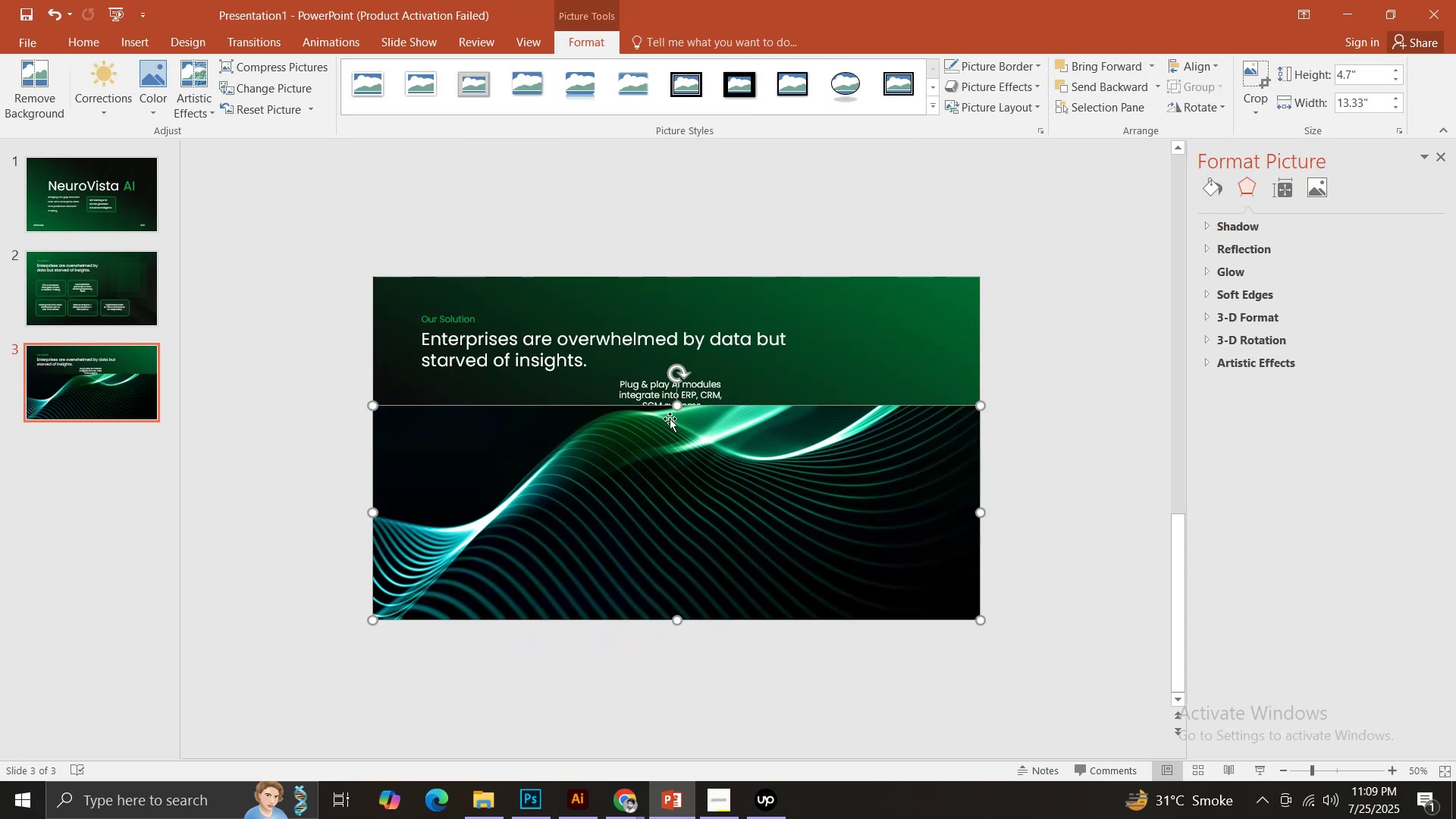 
hold_key(key=ShiftLeft, duration=1.46)
 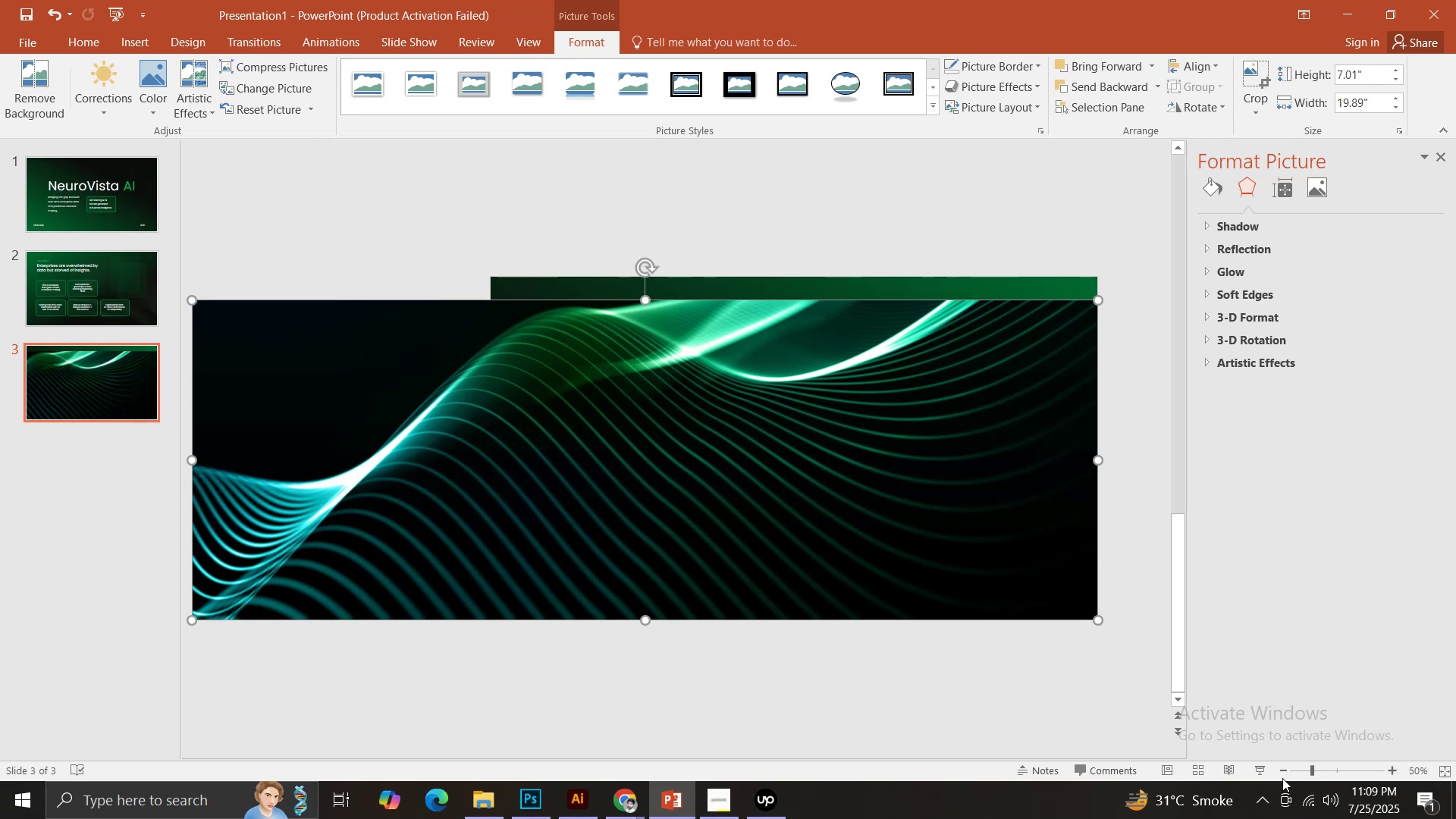 
double_click([1283, 770])
 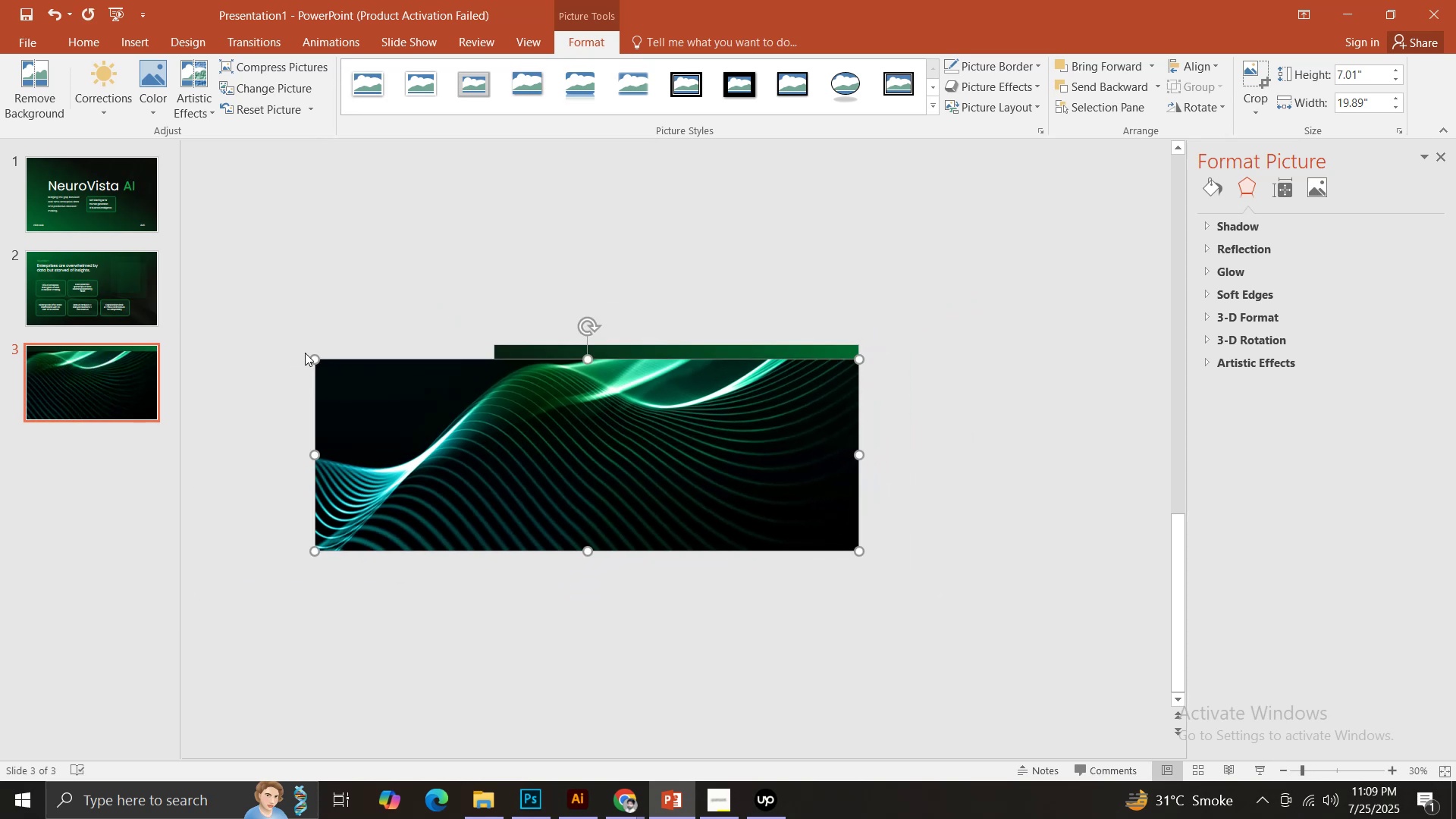 
hold_key(key=ShiftLeft, duration=0.79)
 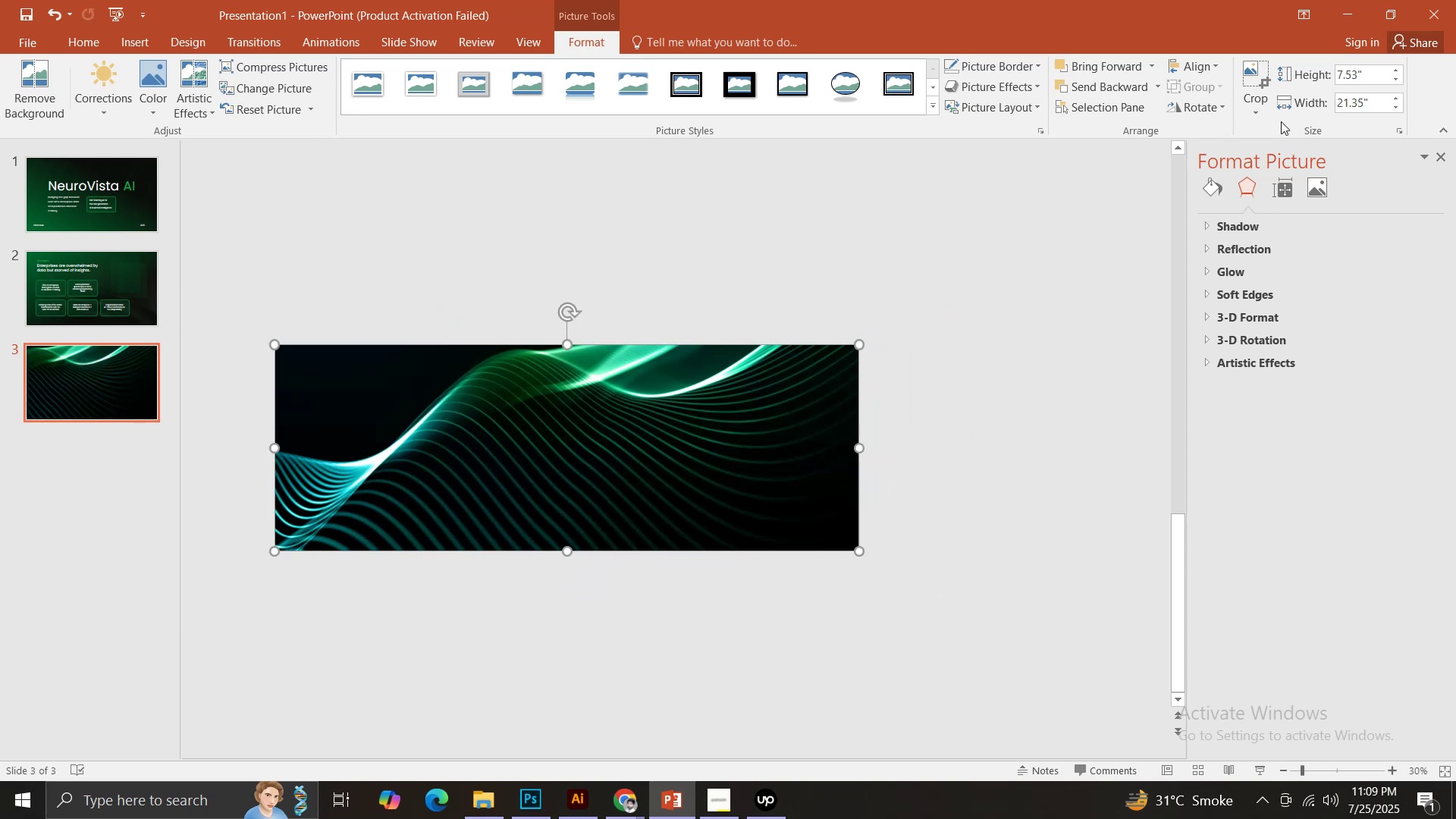 
left_click([1259, 118])
 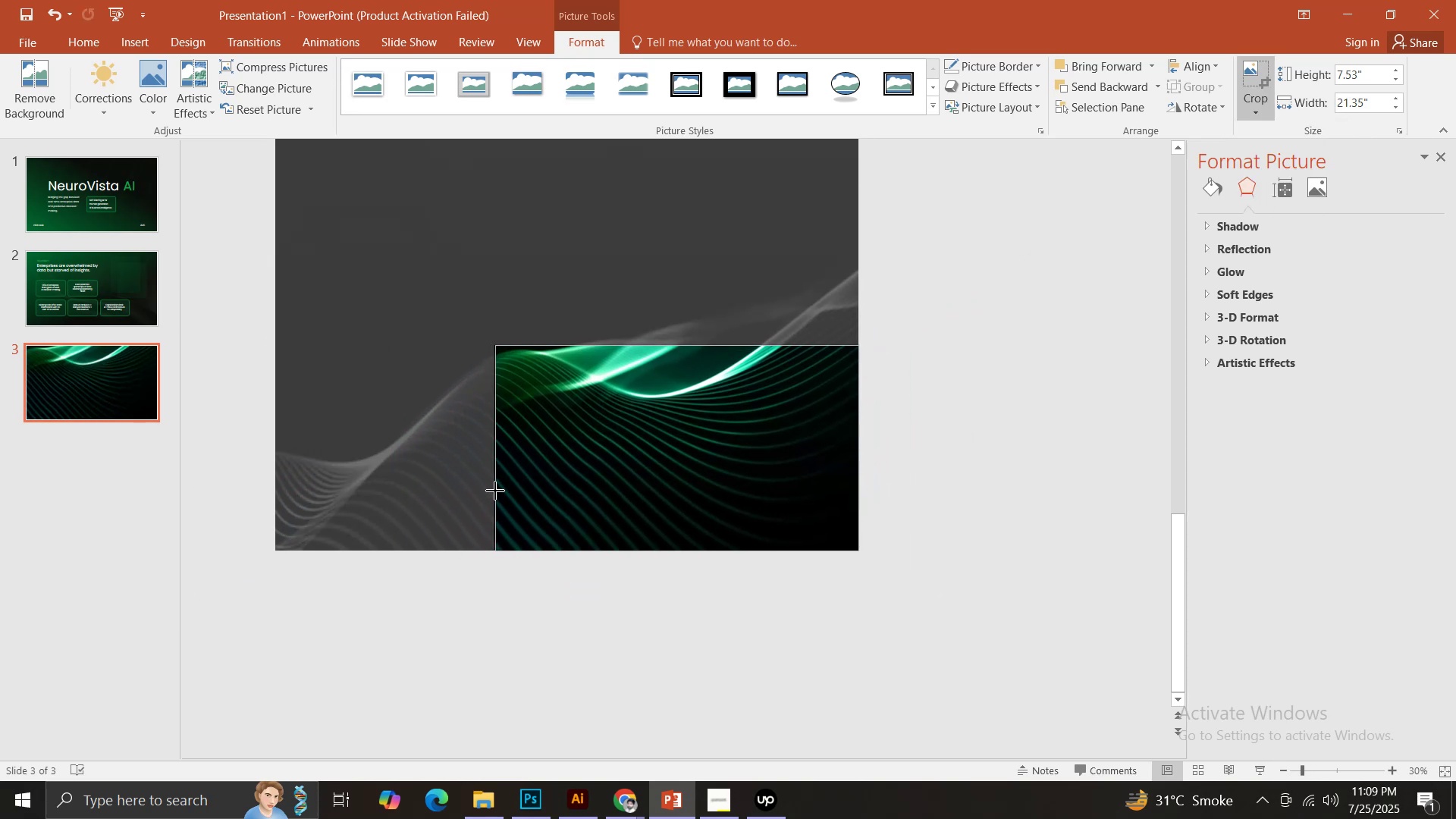 
wait(6.13)
 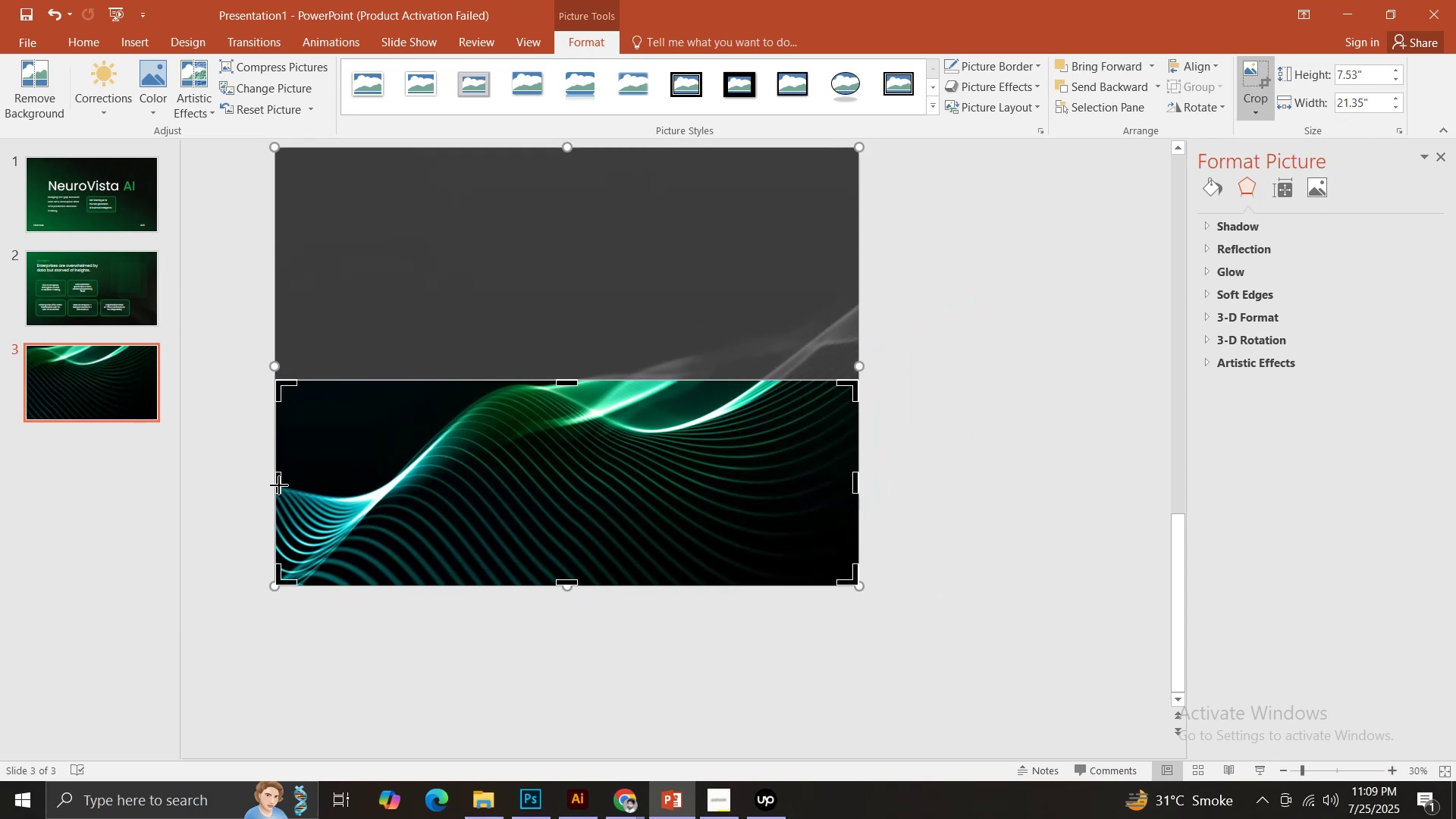 
double_click([699, 417])
 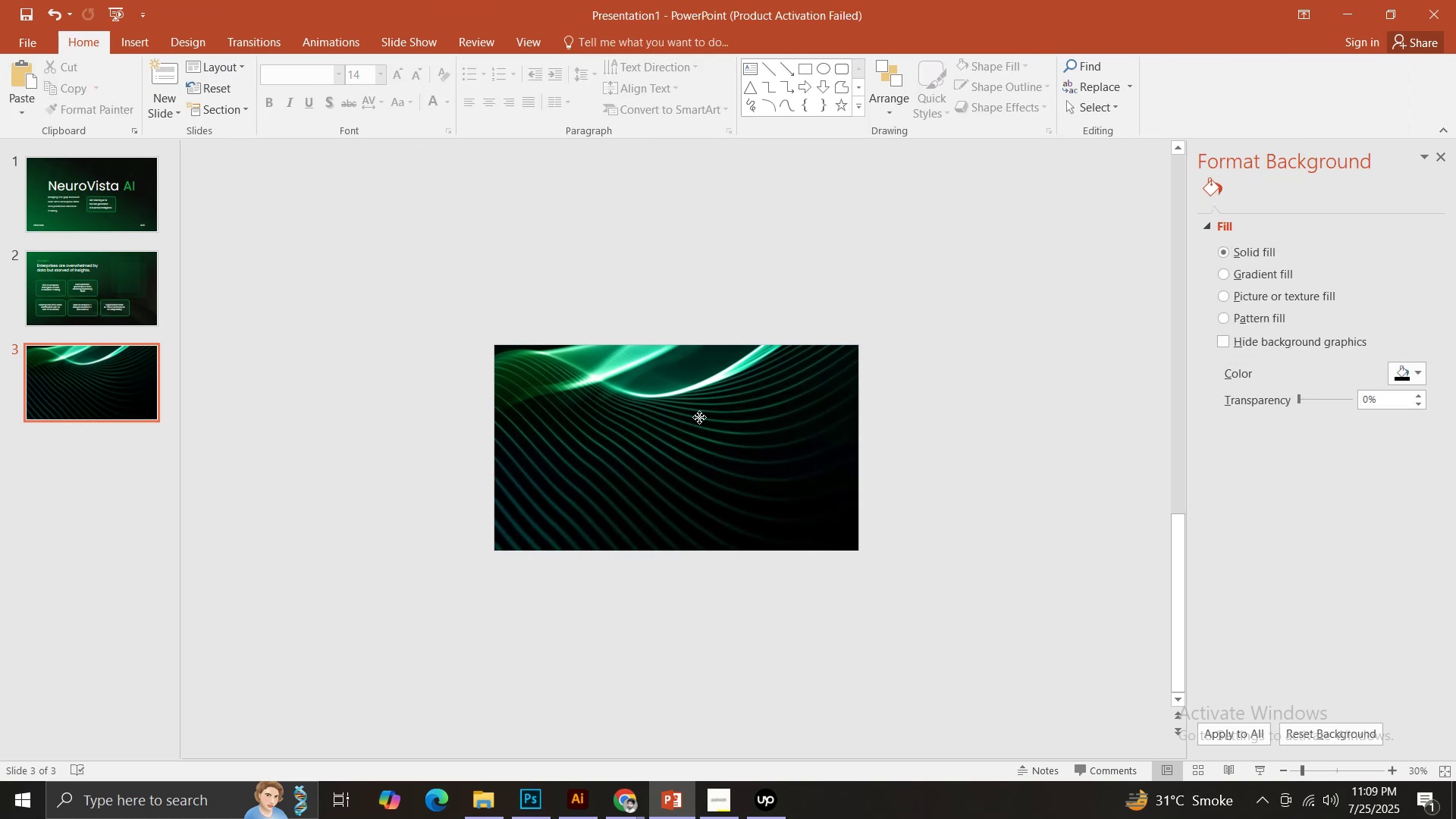 
hold_key(key=ControlLeft, duration=2.43)
 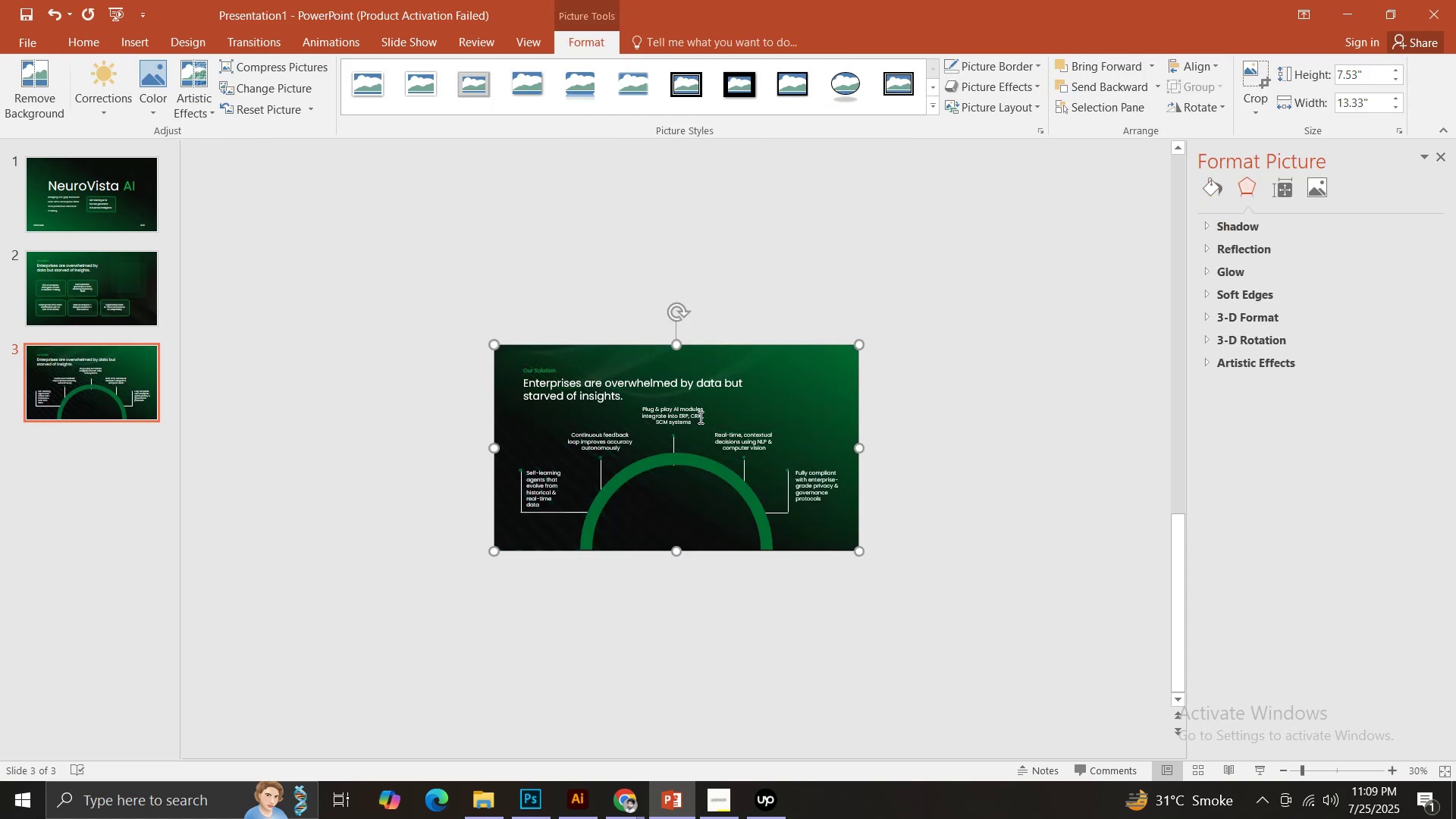 
hold_key(key=ShiftLeft, duration=2.28)
 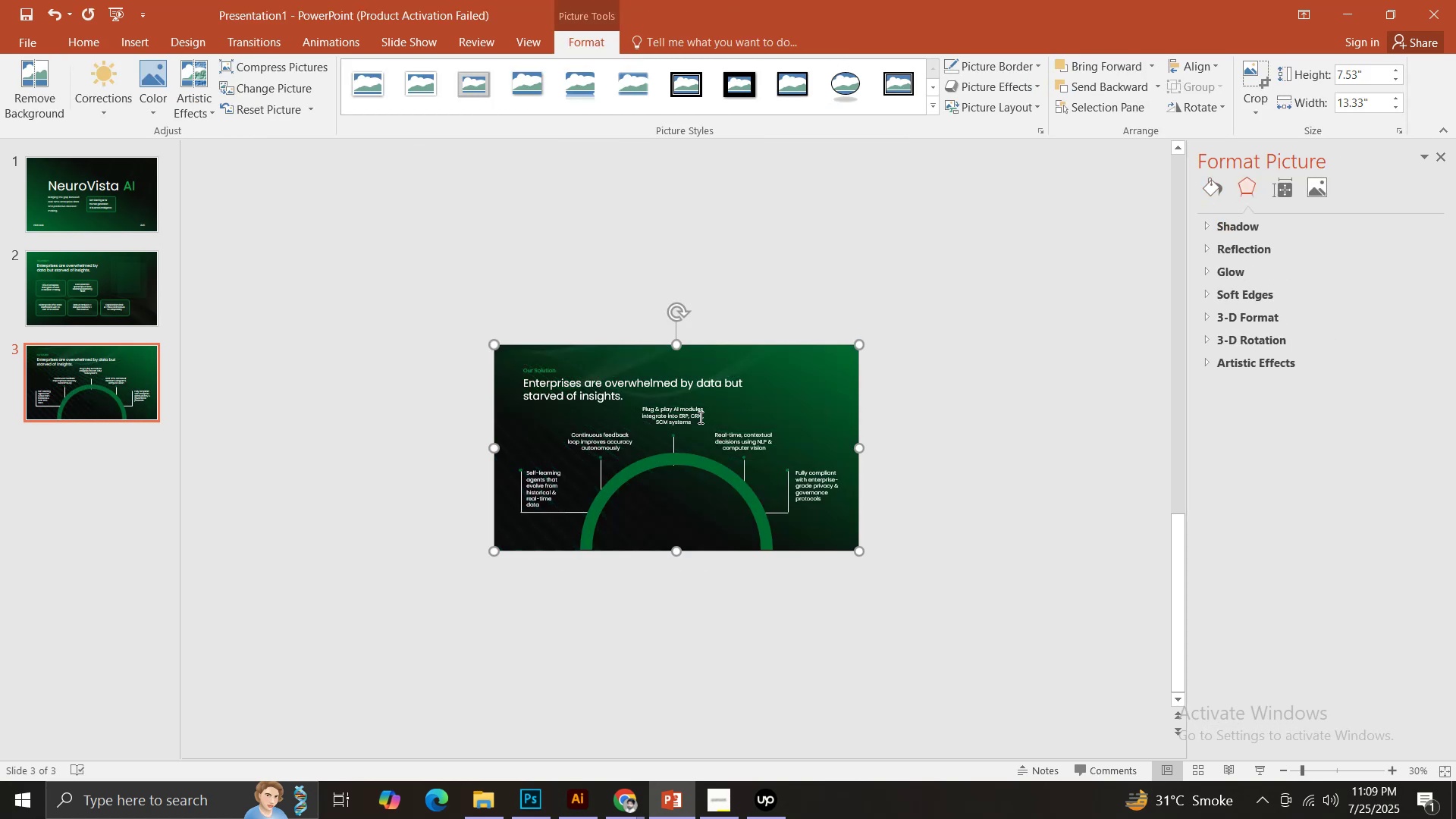 
hold_key(key=BracketLeft, duration=1.51)
 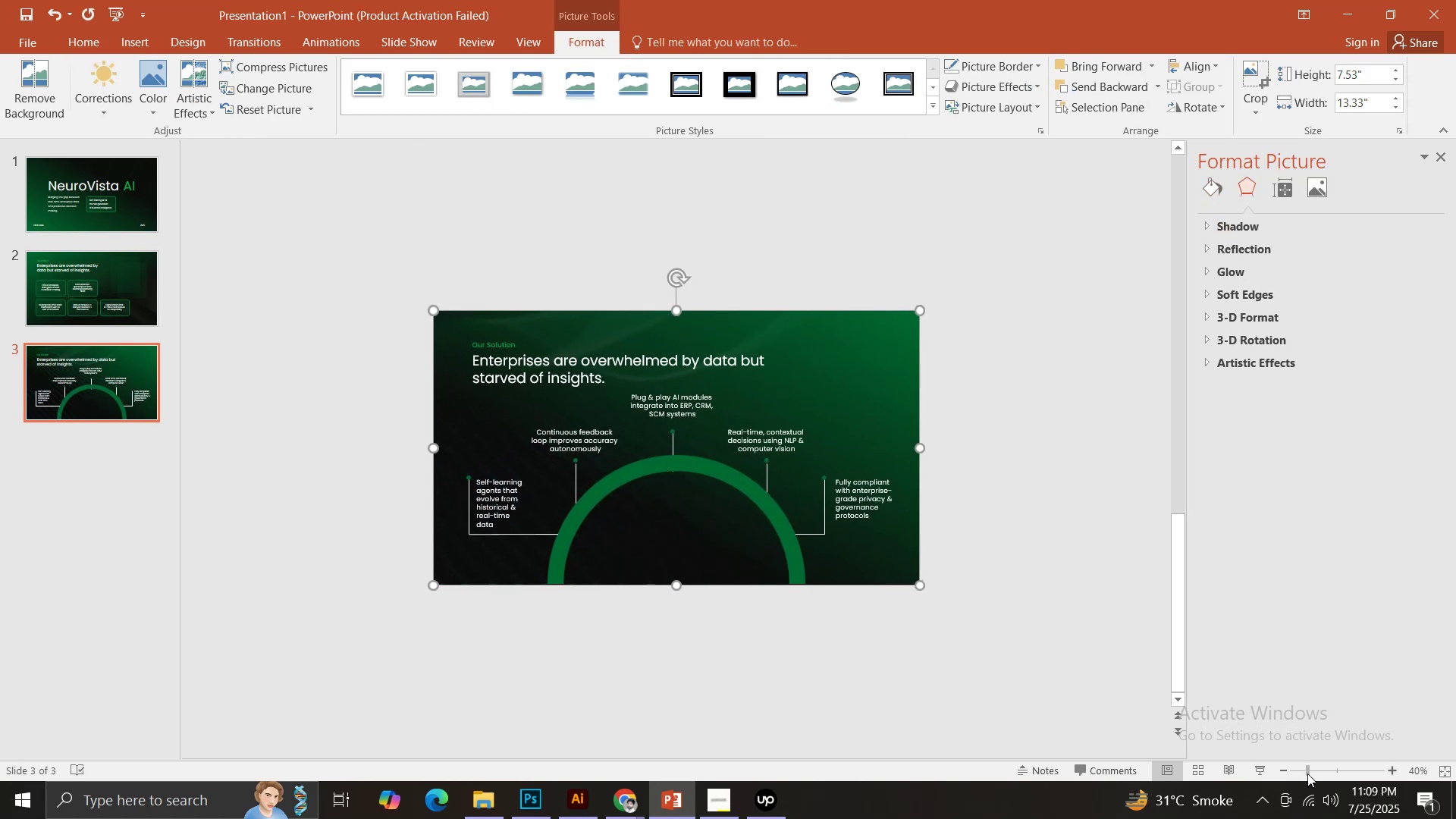 
left_click([781, 705])
 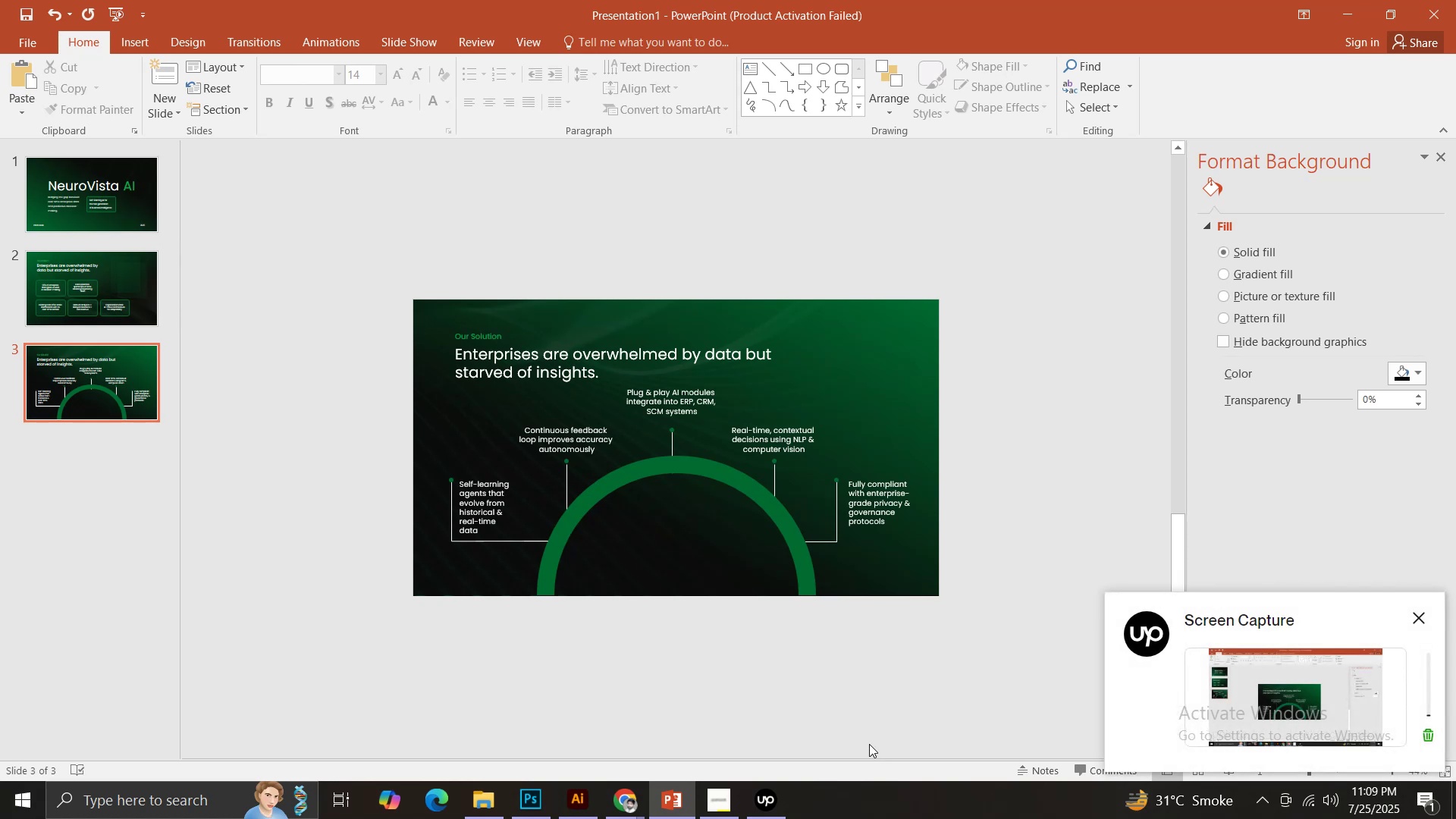 
wait(7.19)
 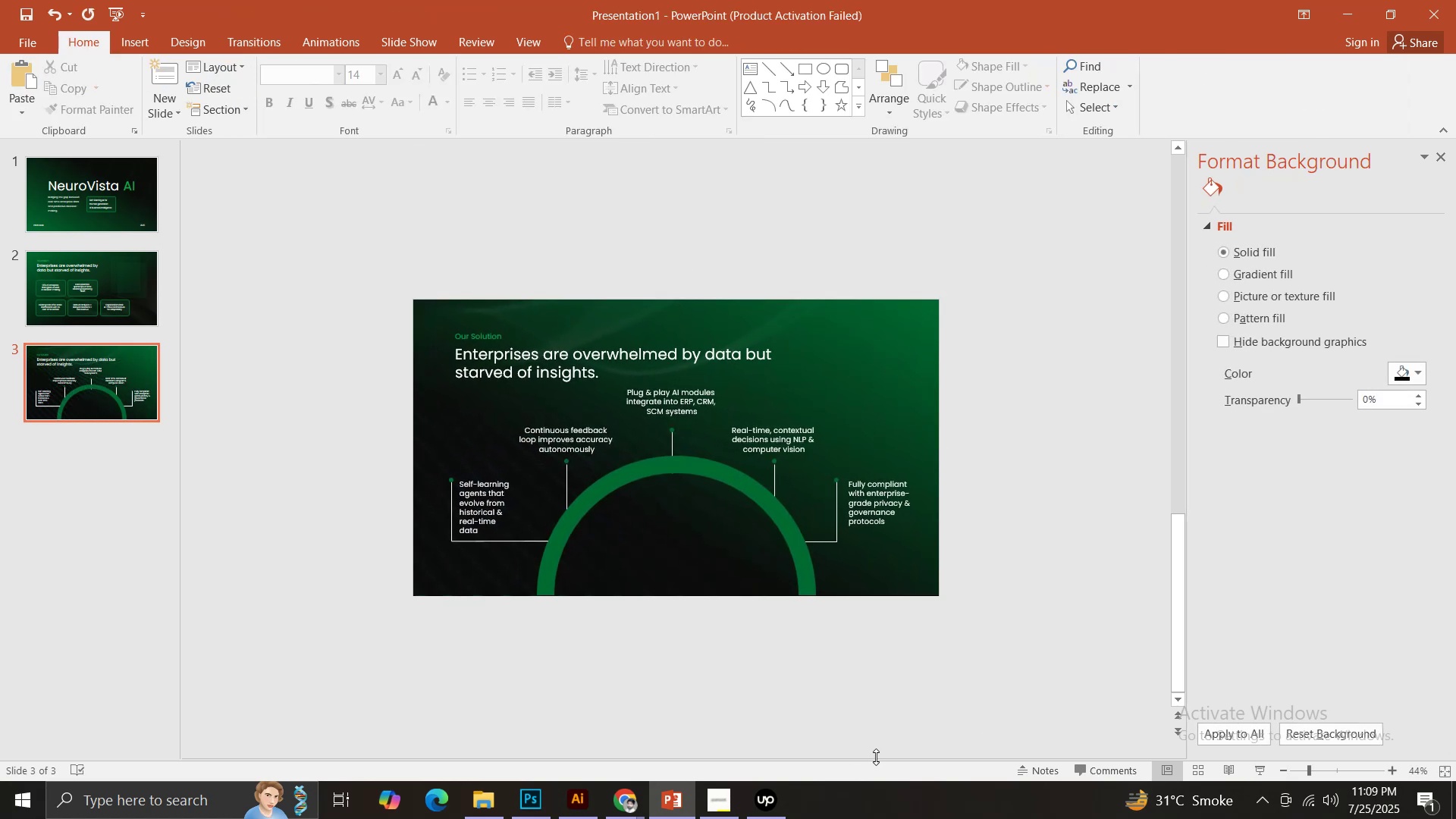 
left_click([175, 115])
 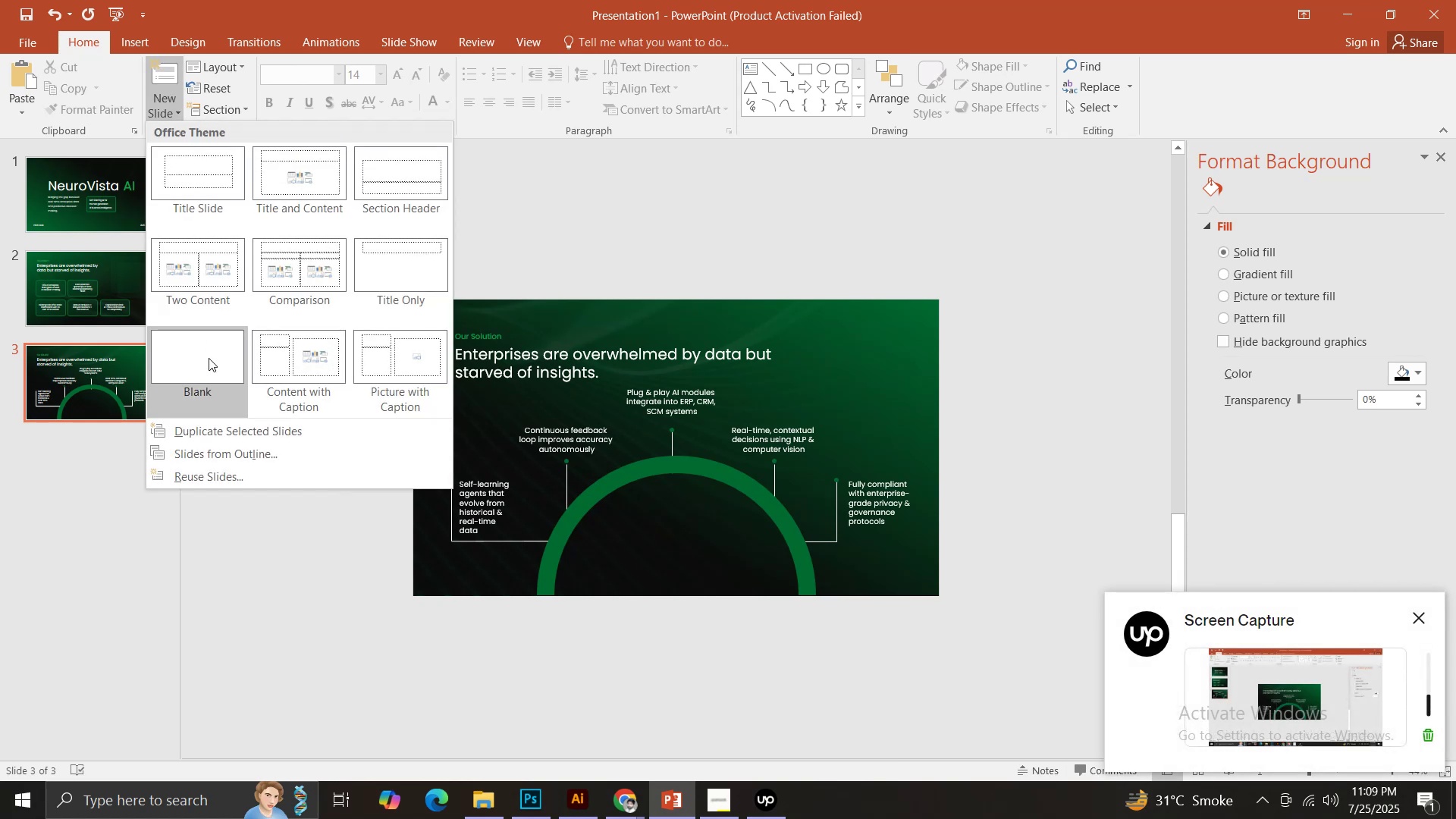 
left_click([209, 360])
 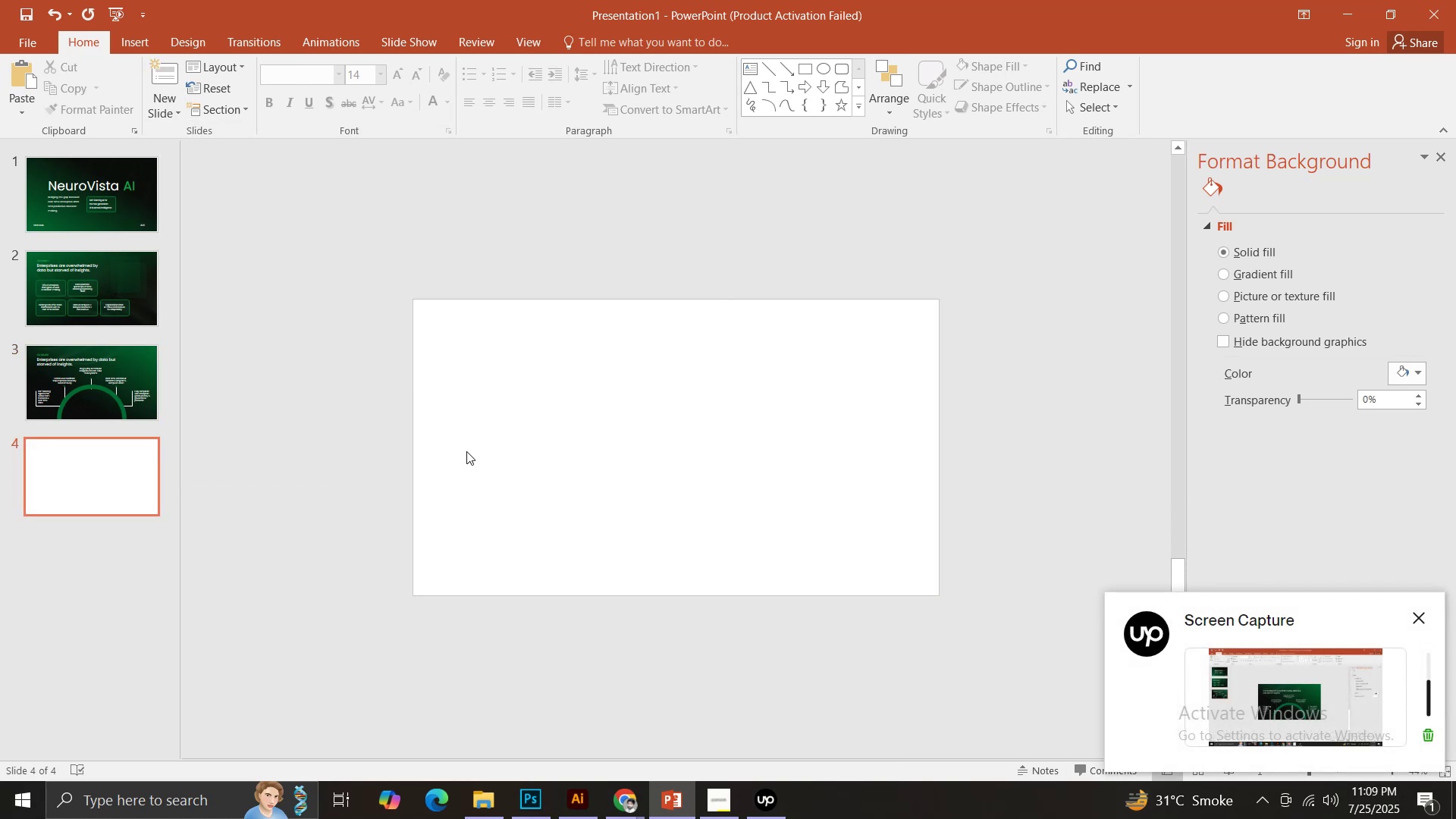 
left_click([124, 370])
 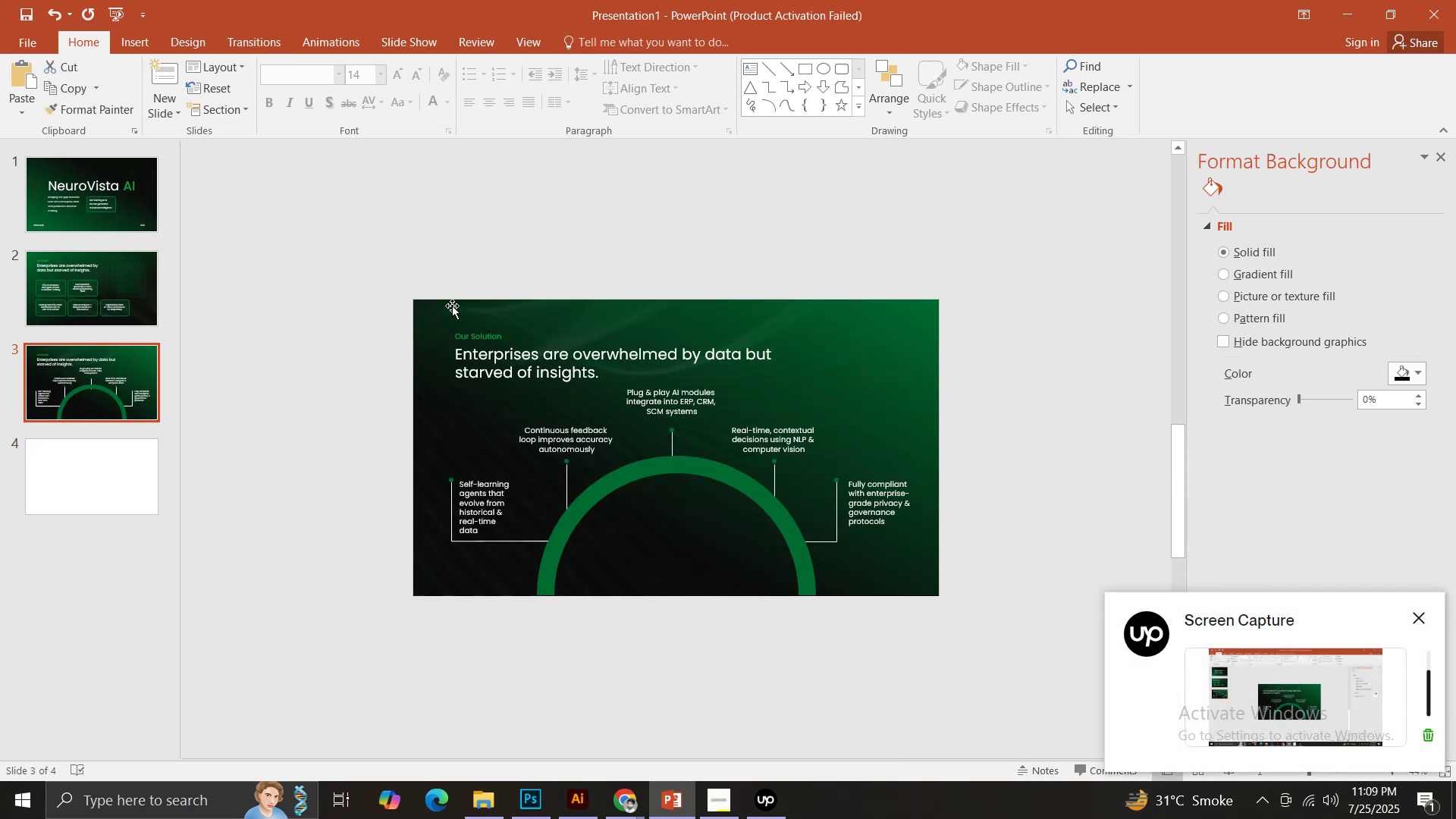 
left_click([448, 306])
 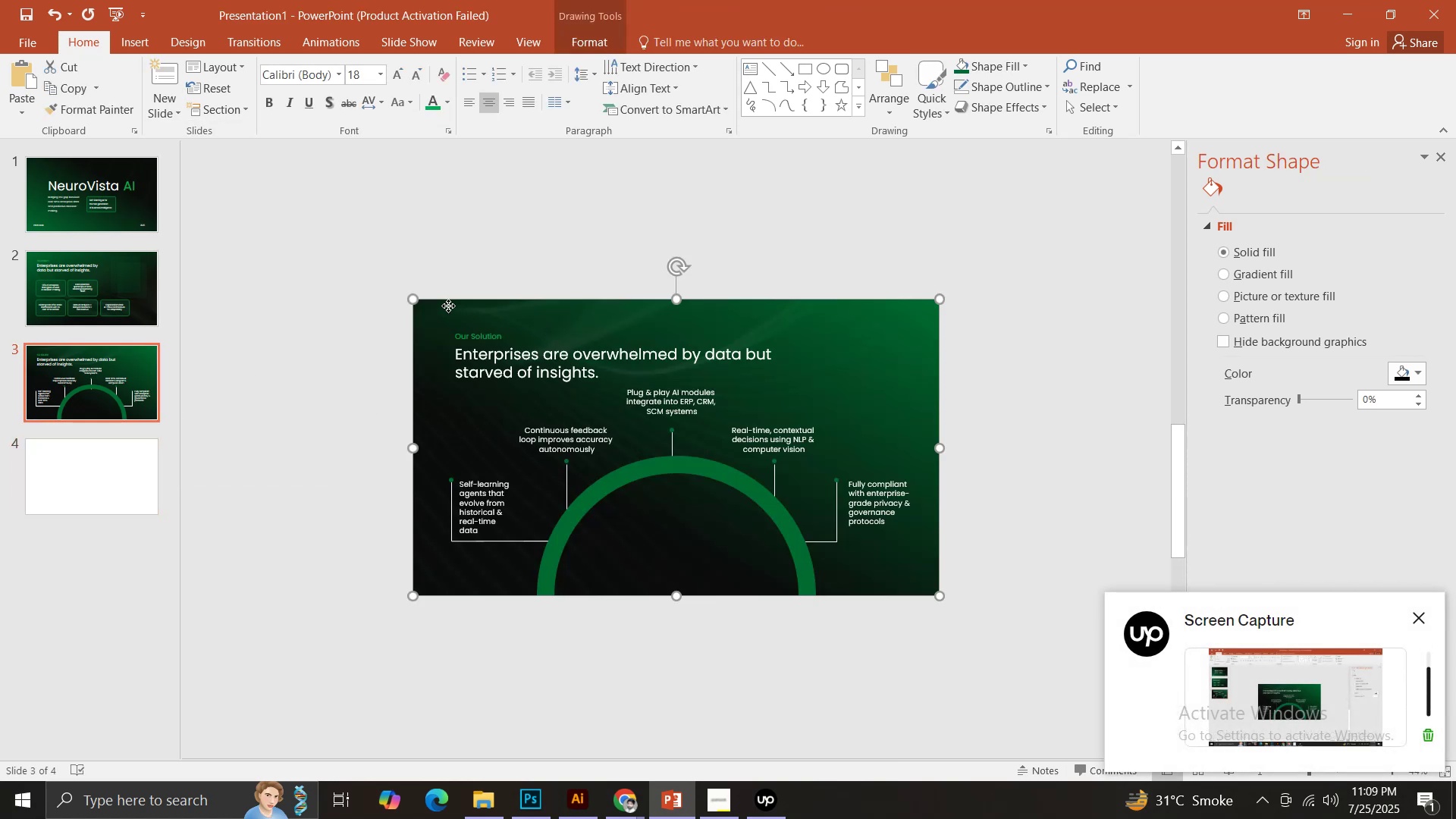 
key(Control+ControlLeft)
 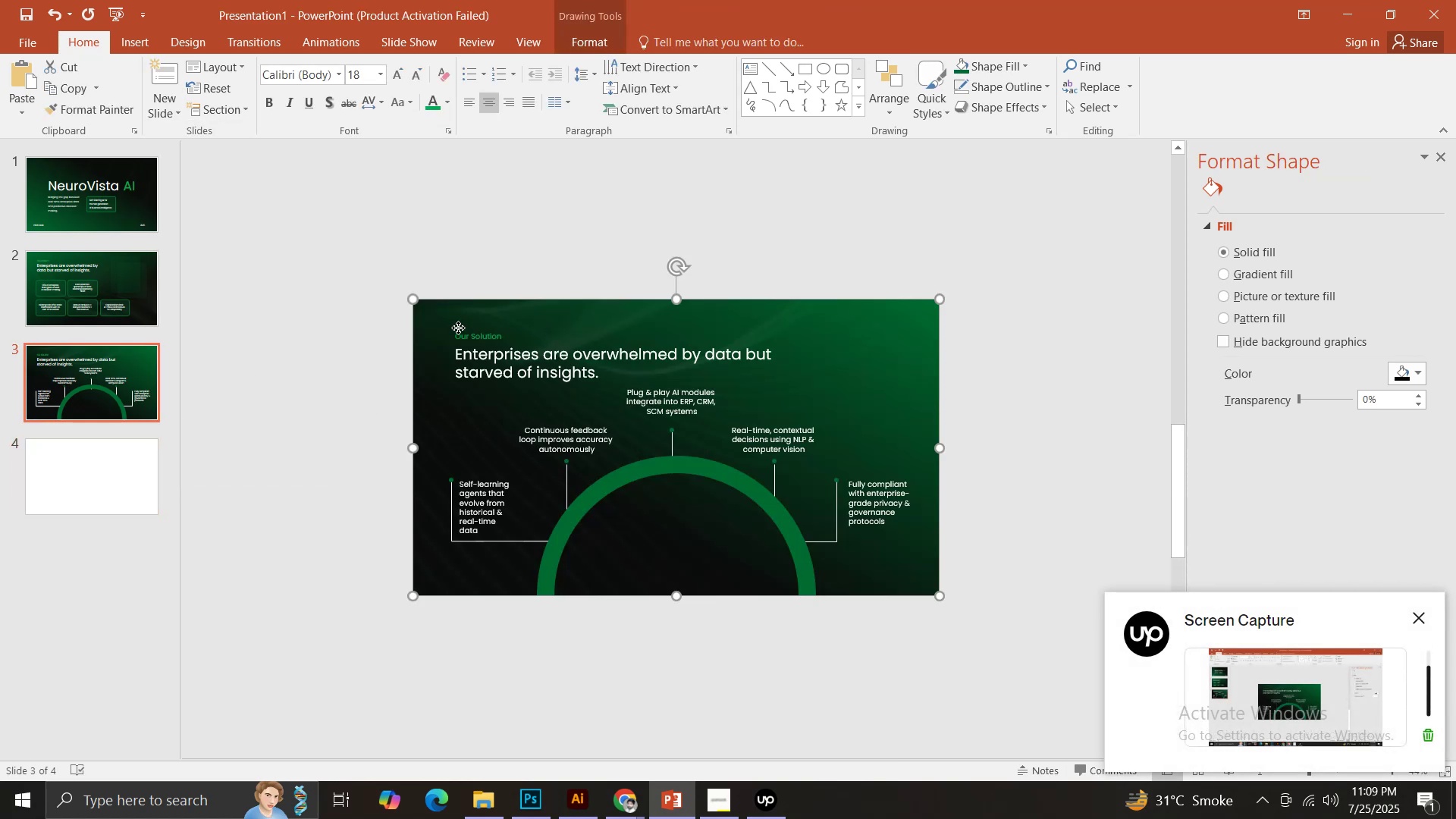 
key(Control+C)
 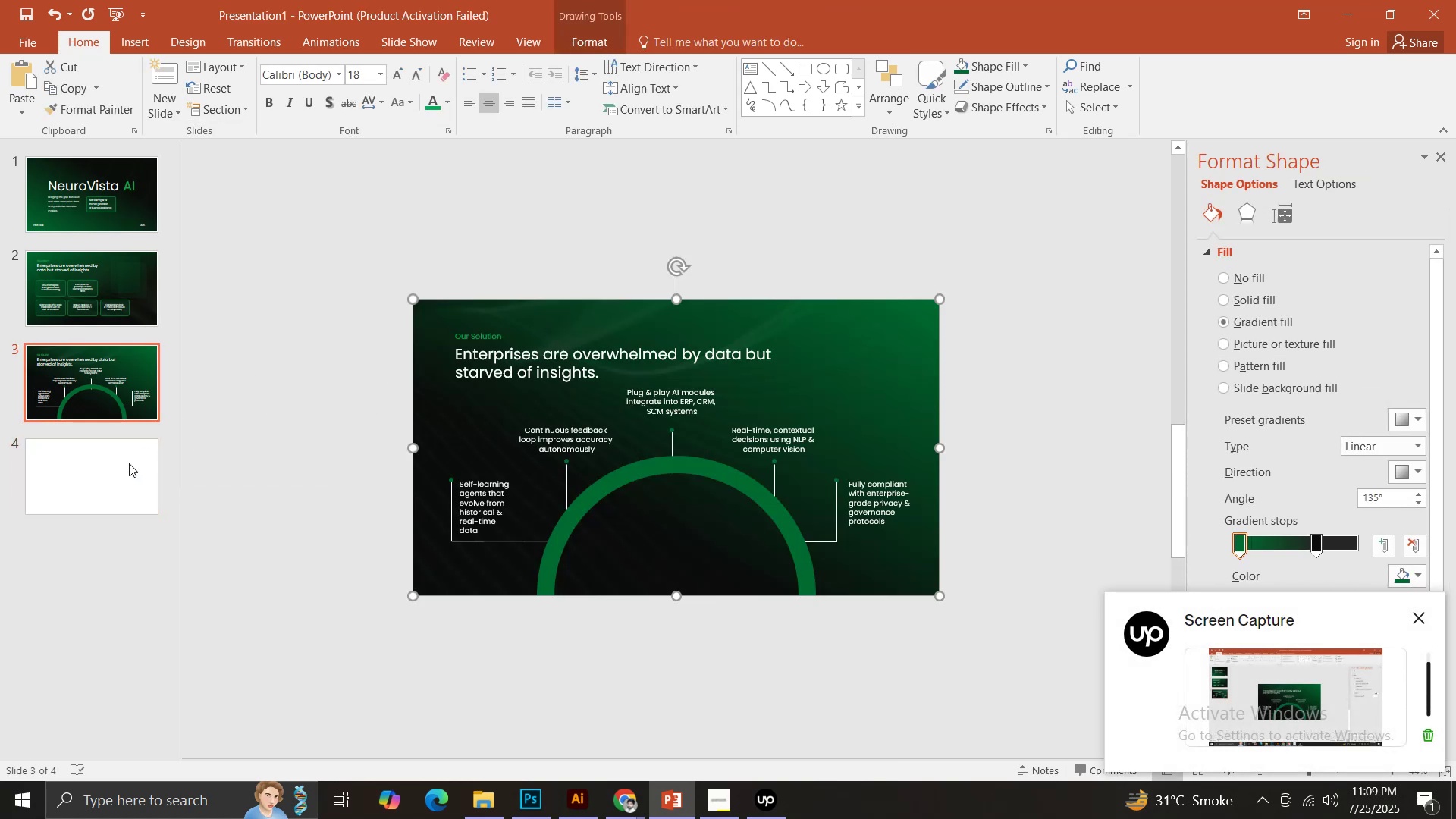 
left_click([129, 463])
 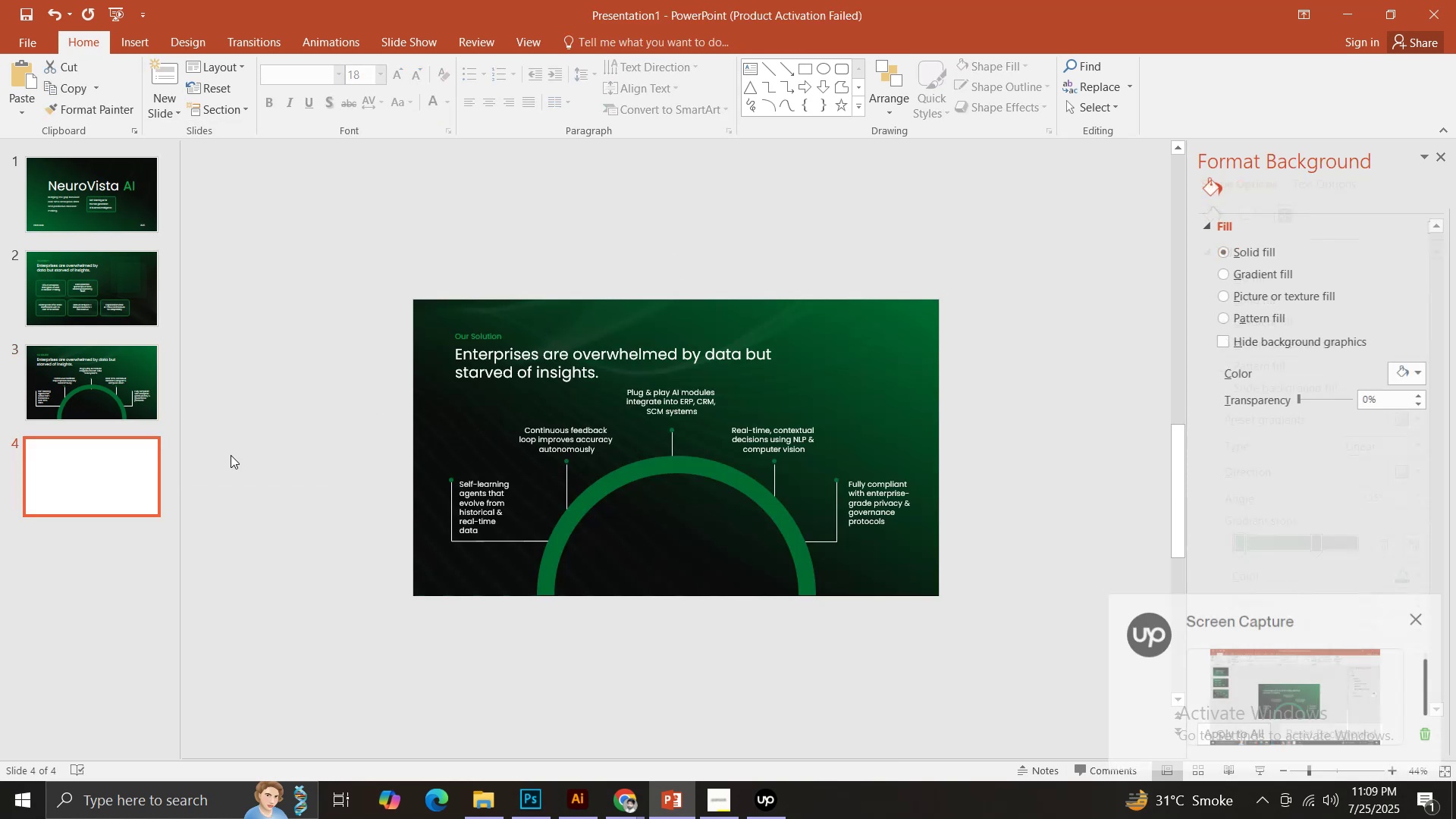 
key(Control+V)
 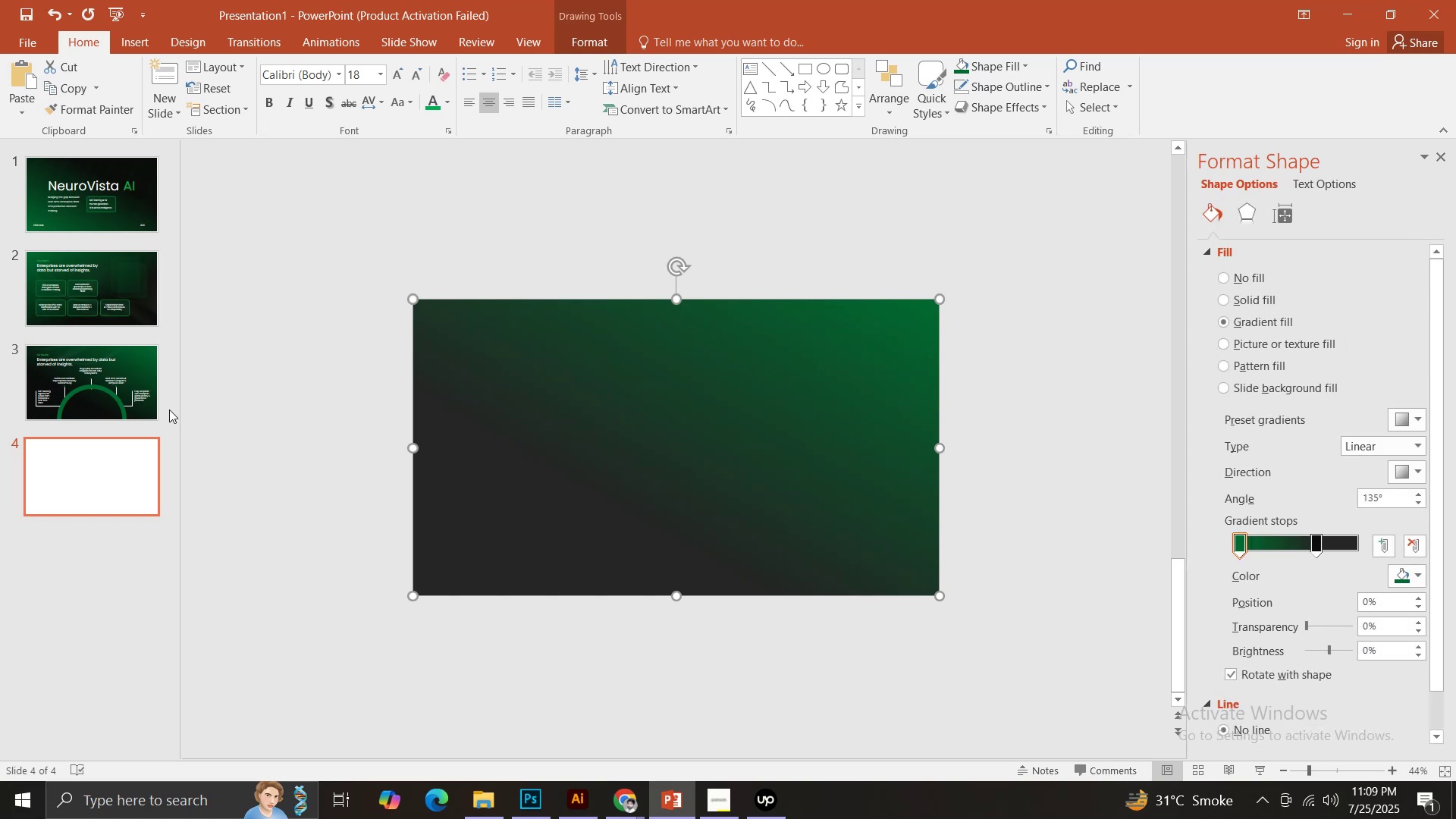 
left_click([47, 389])
 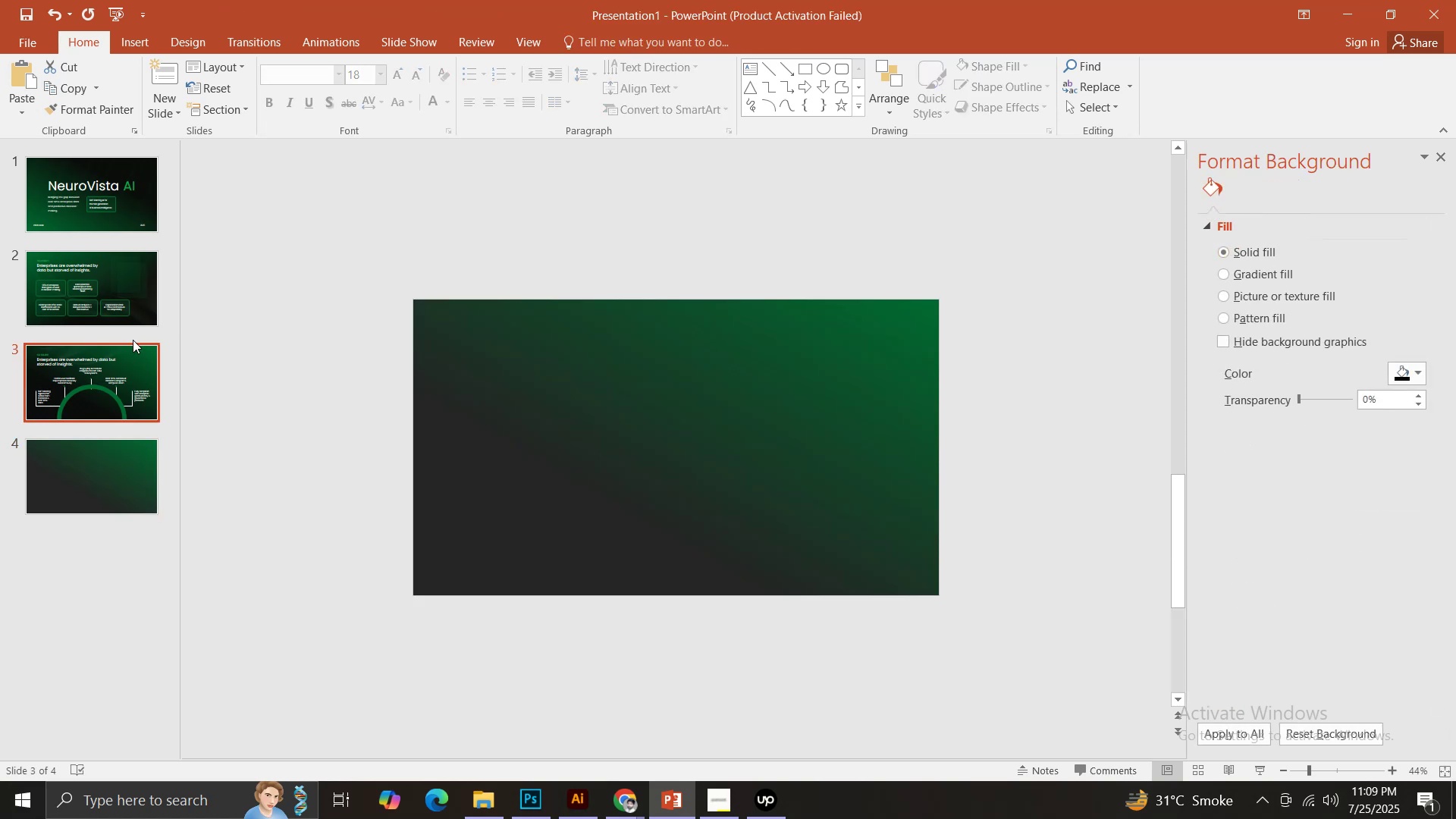 
left_click([106, 351])
 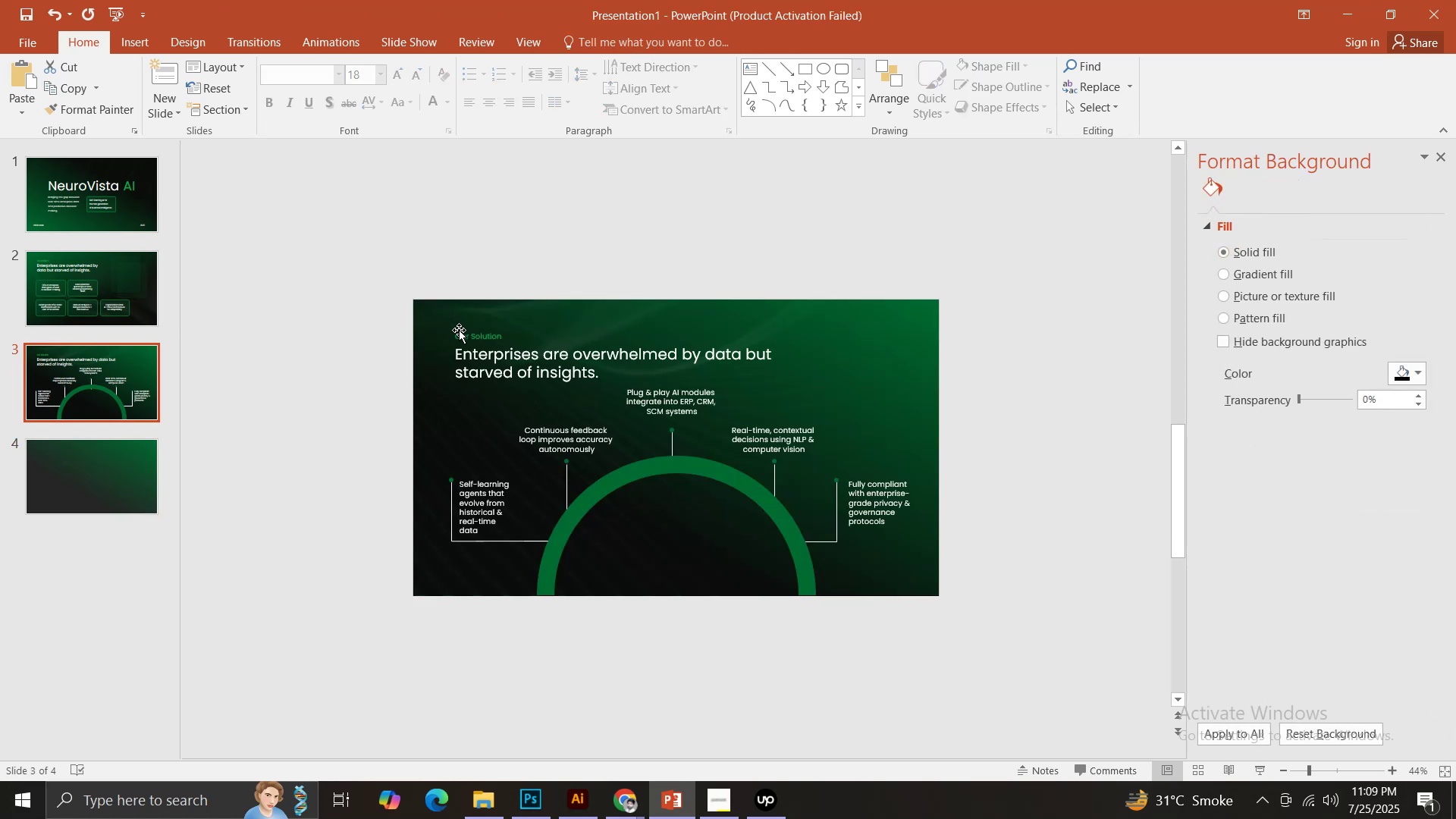 
left_click([460, 333])
 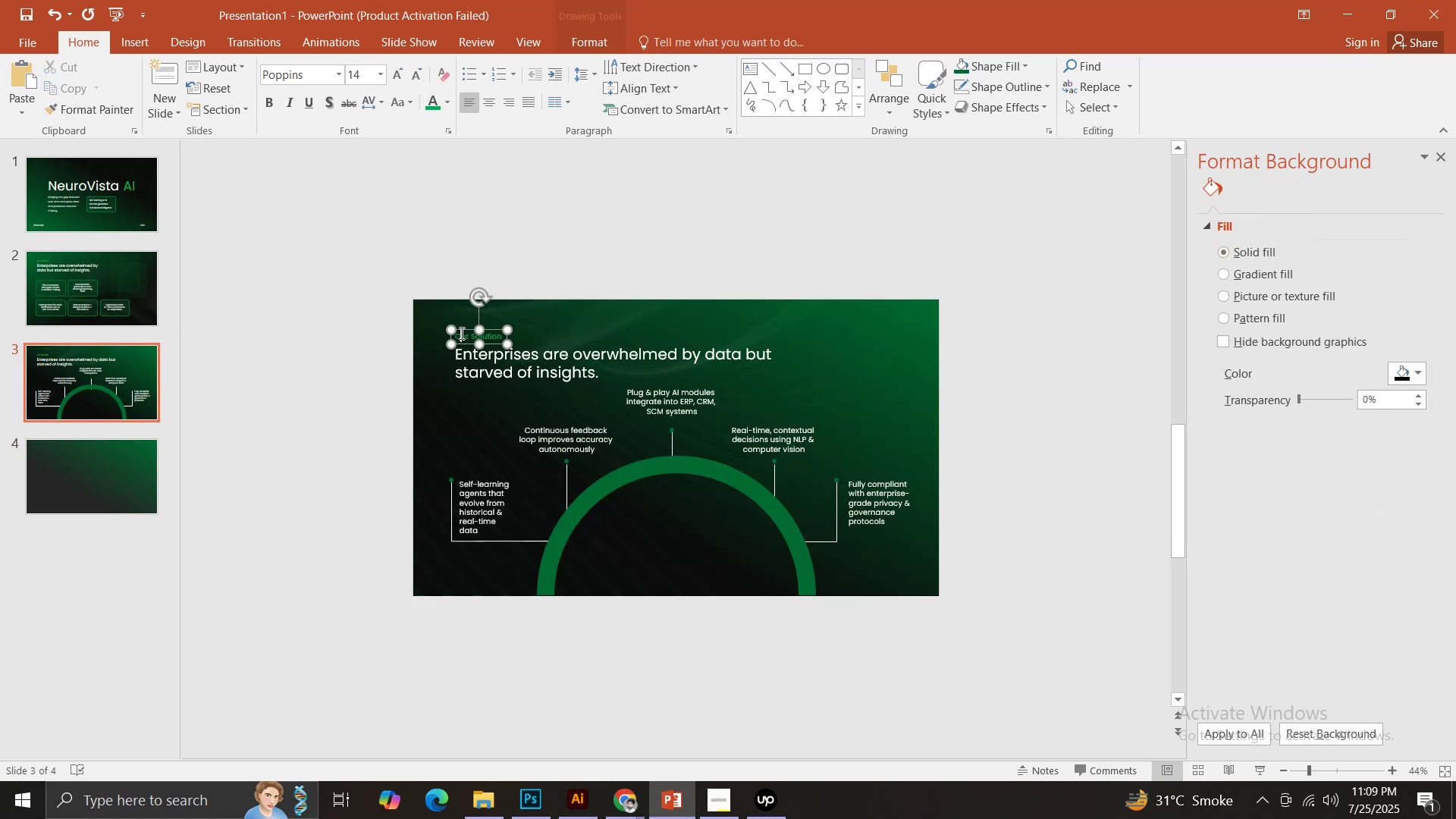 
key(Shift+ShiftLeft)
 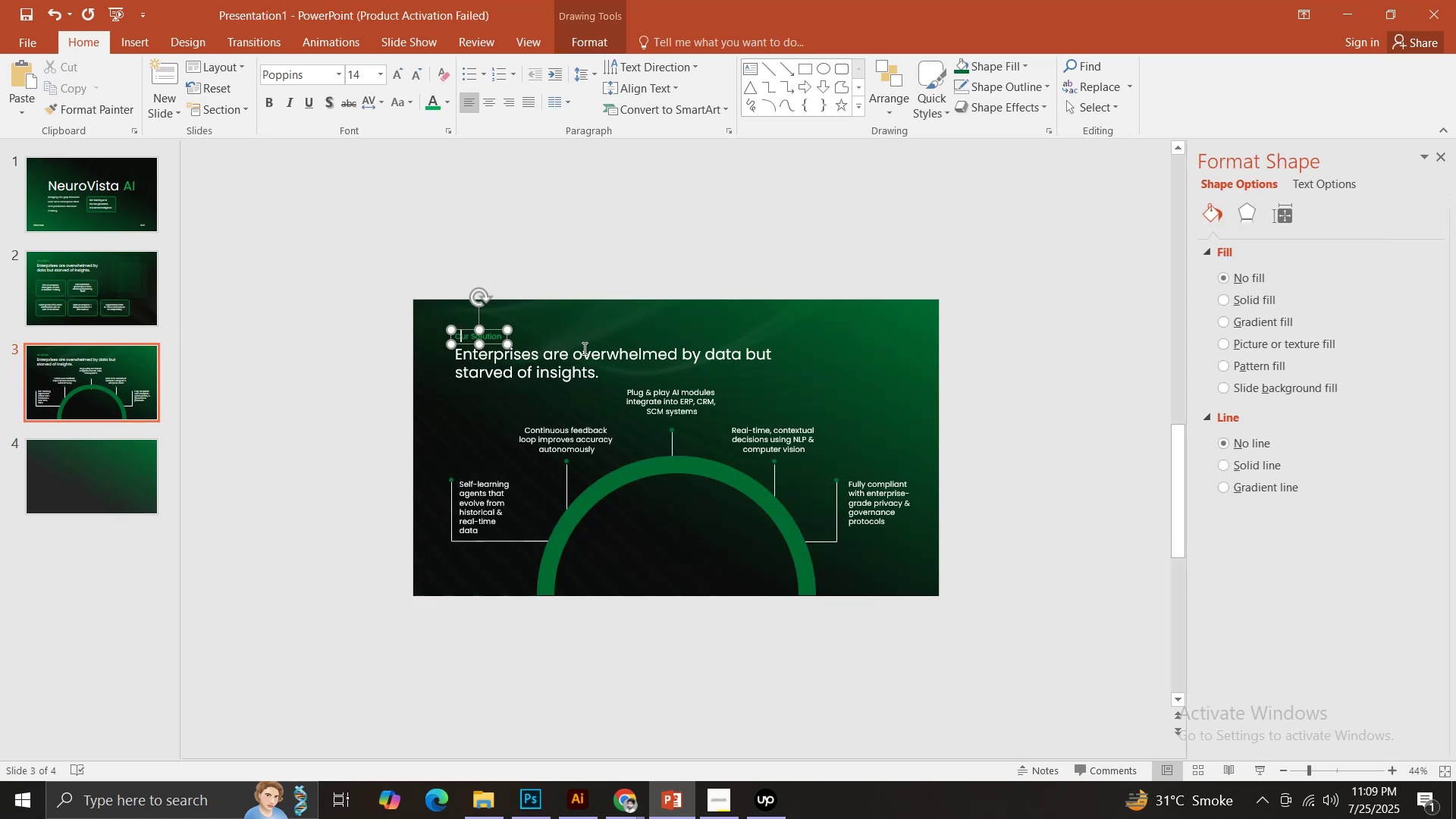 
double_click([583, 348])
 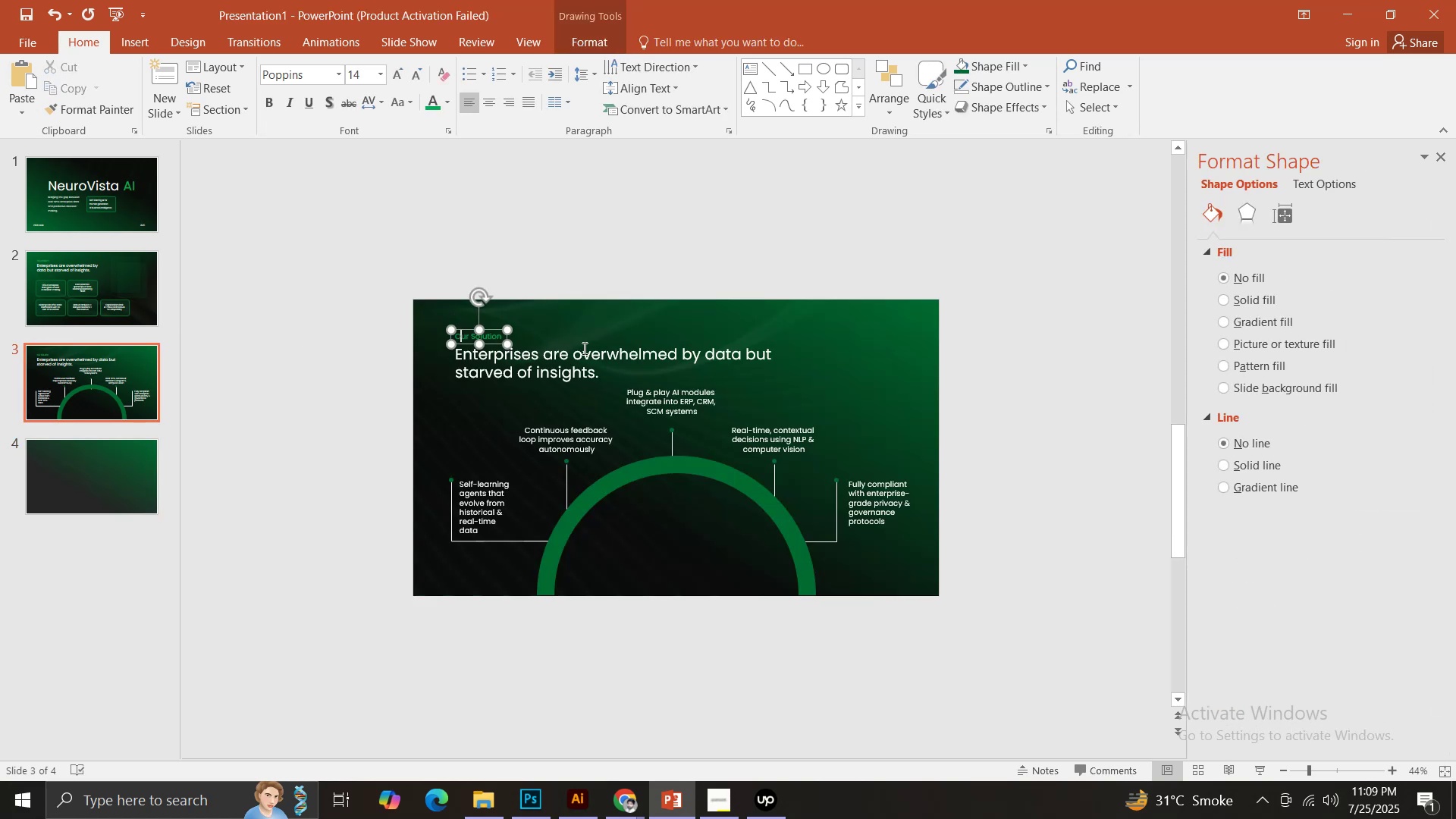 
key(Control+C)
 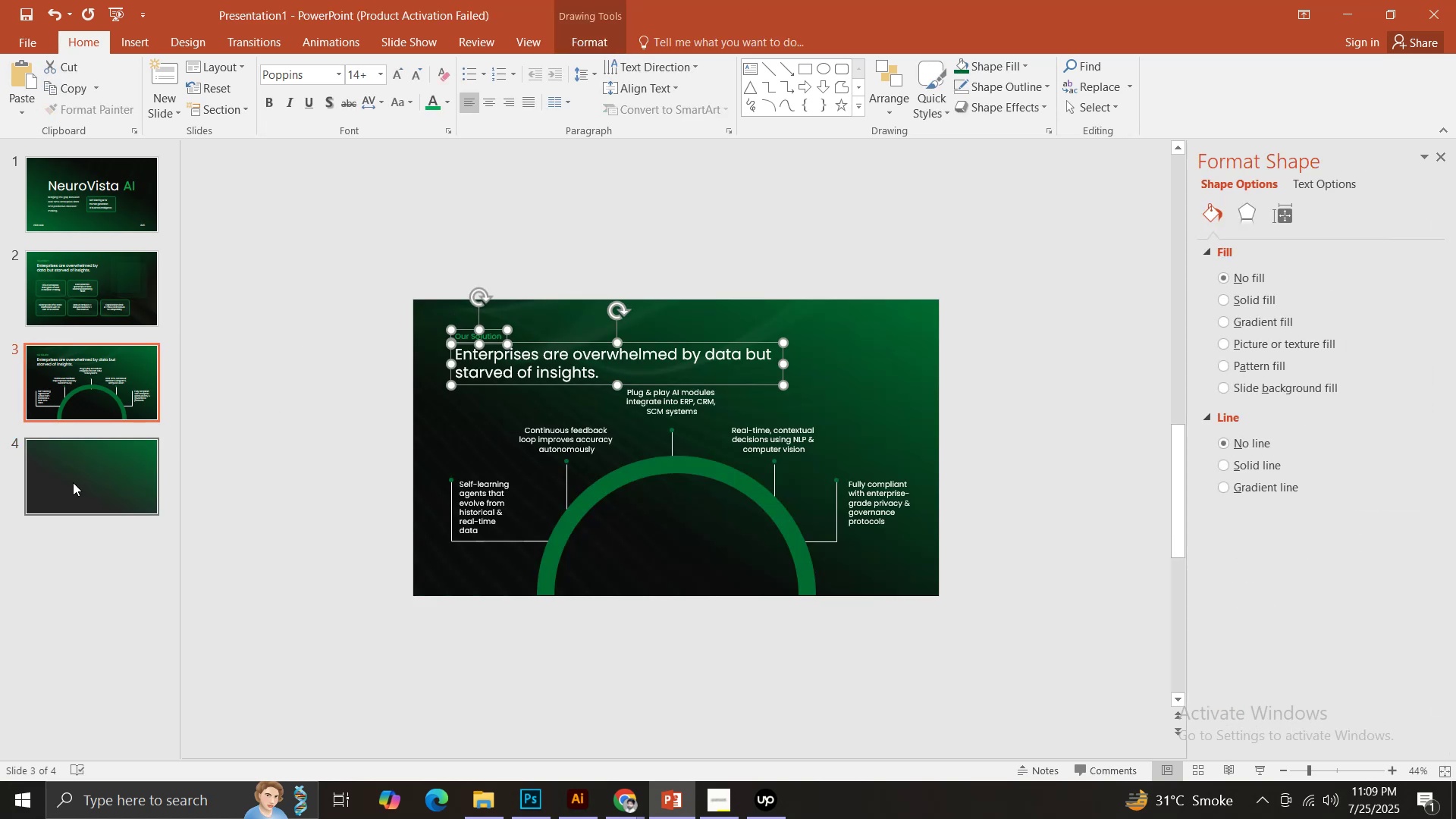 
left_click([73, 482])
 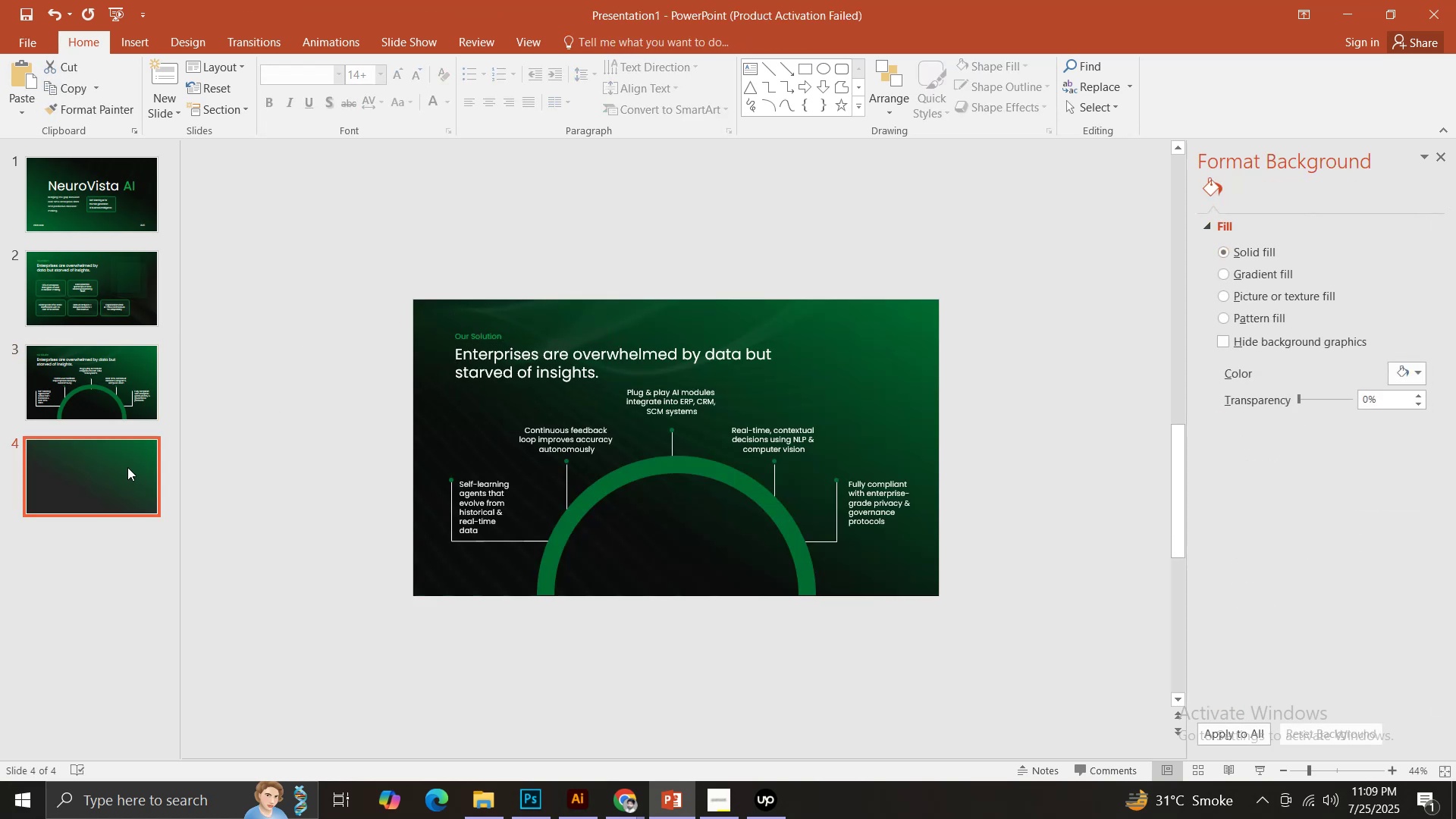 
key(Control+V)
 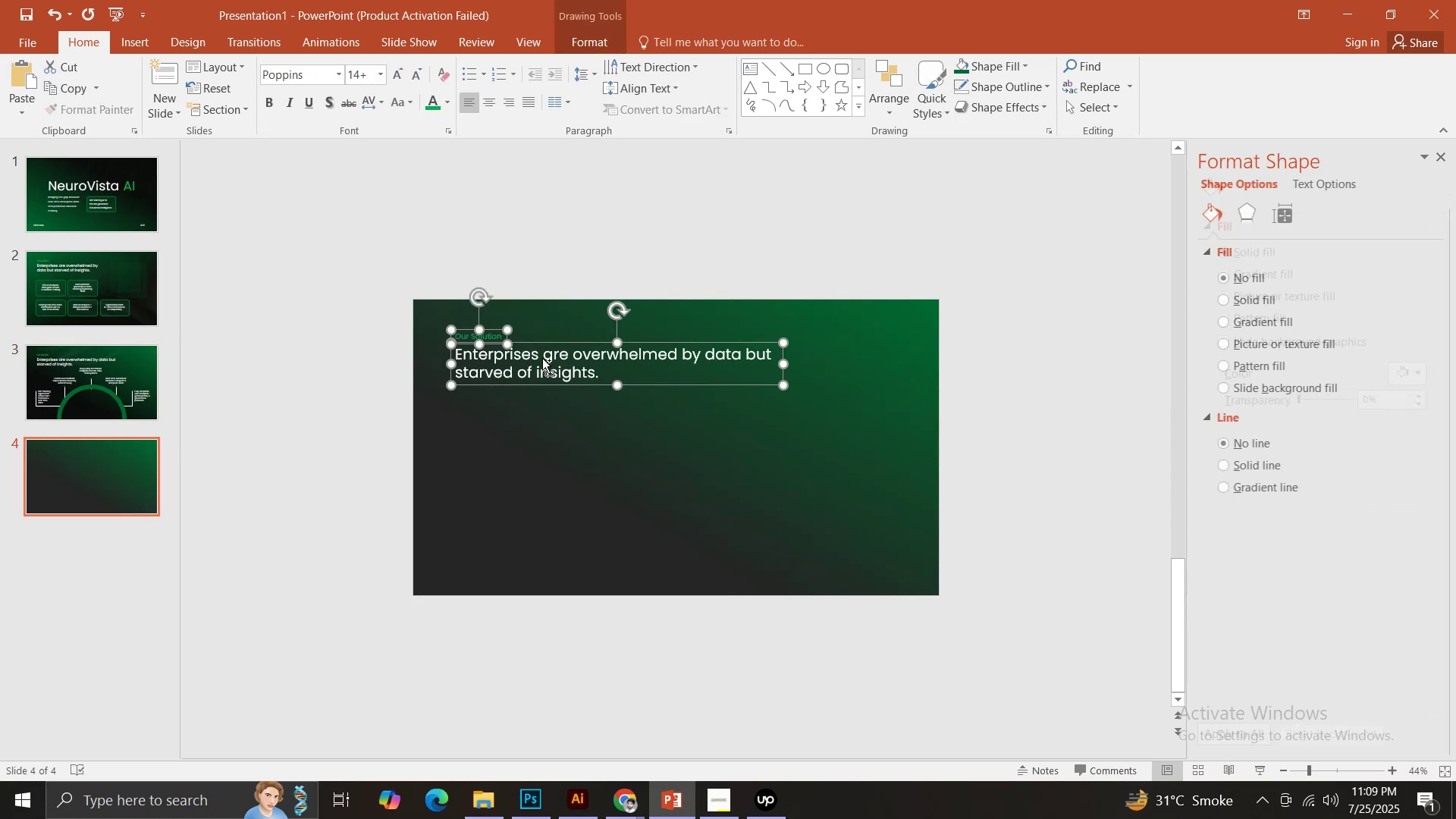 
left_click([542, 358])
 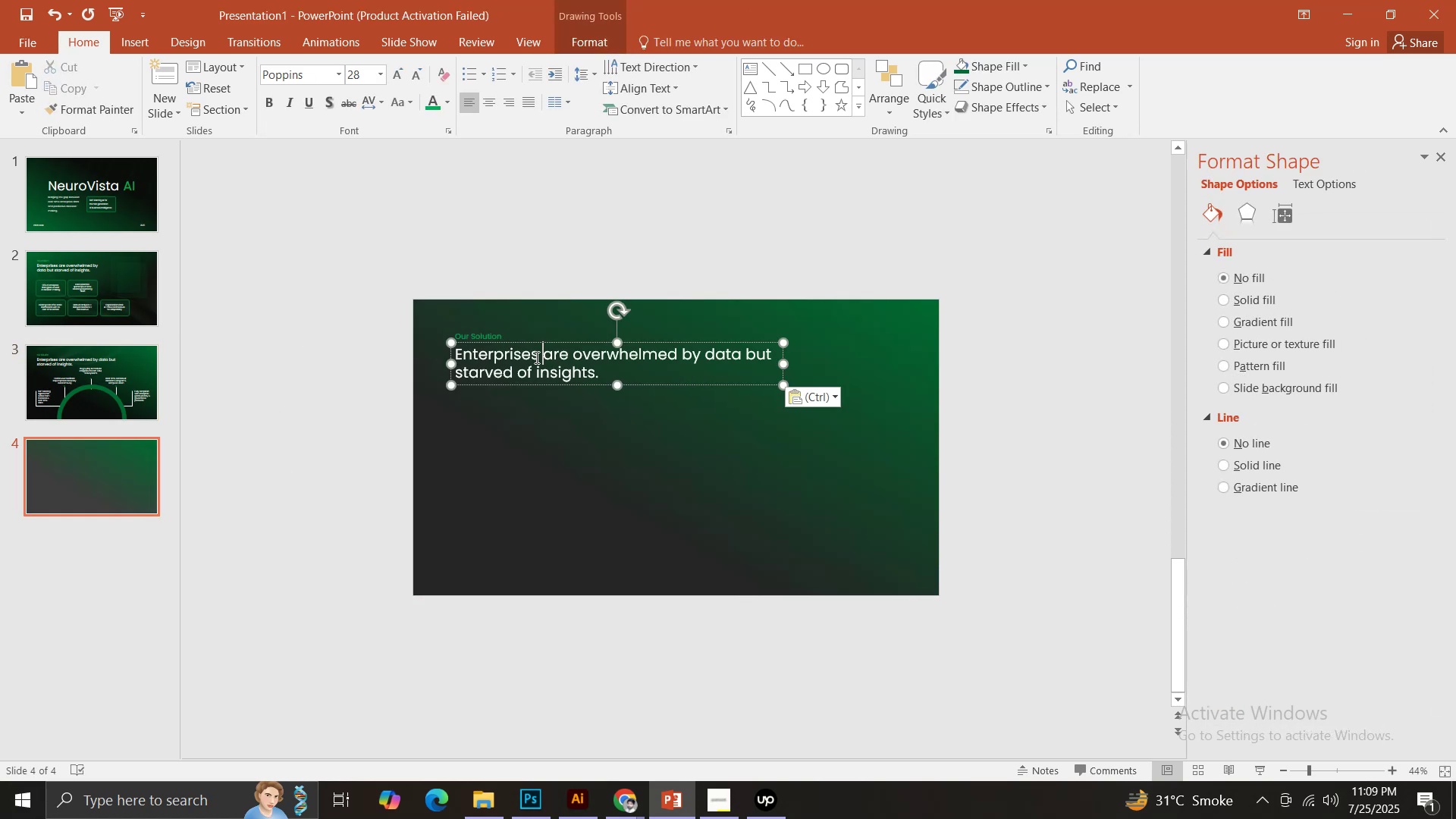 
key(Control+ControlLeft)
 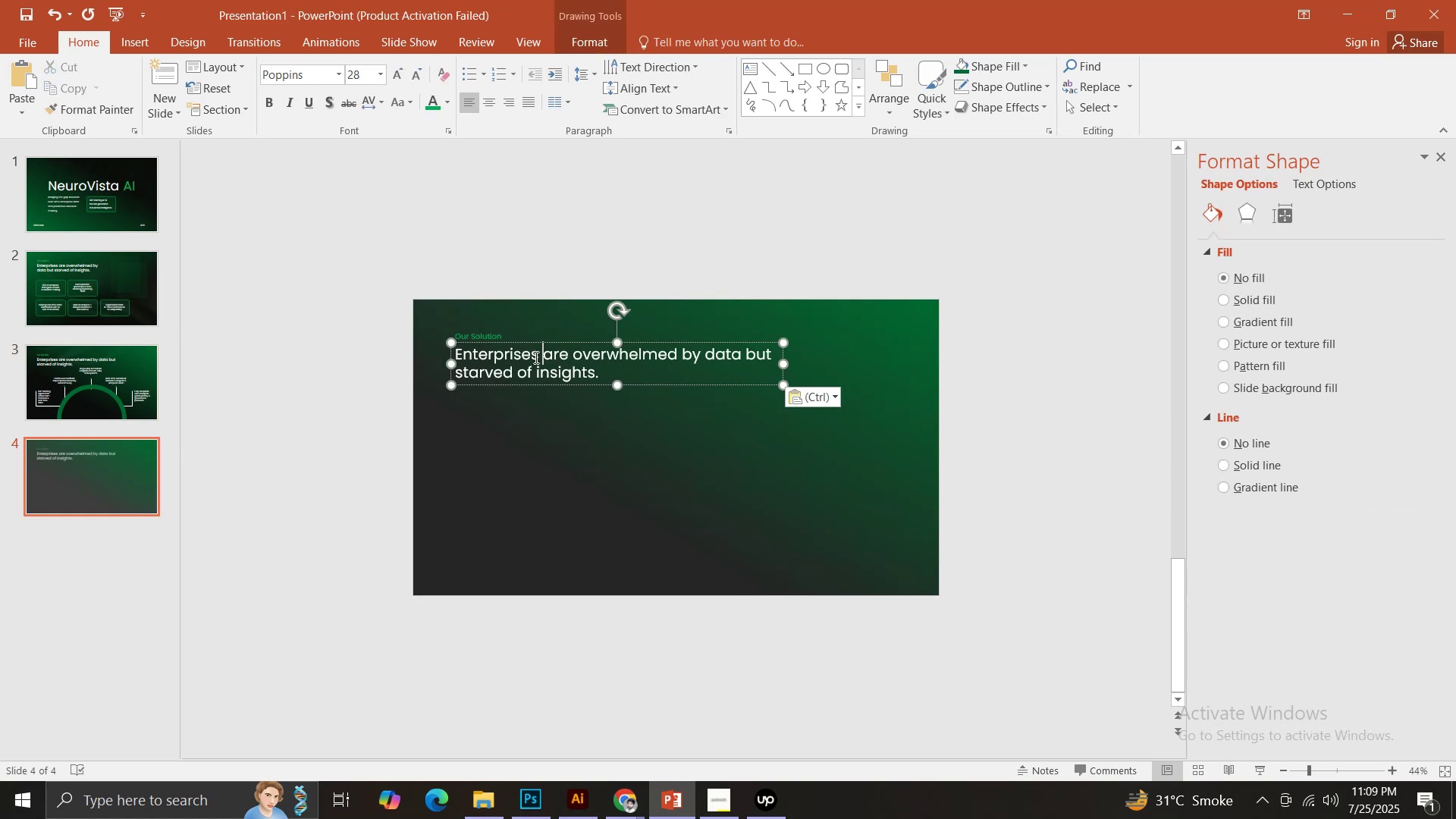 
key(Control+A)
 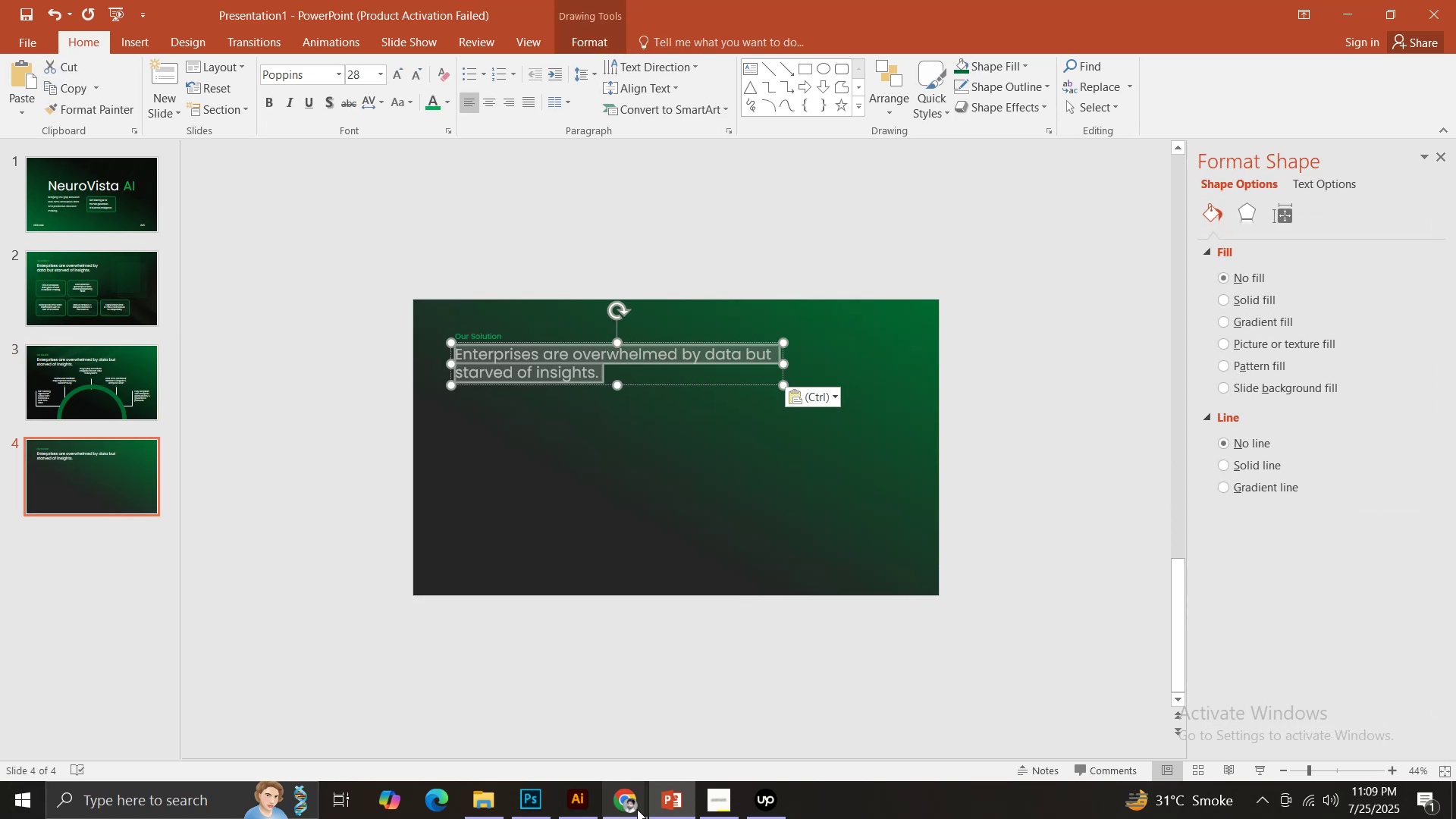 
left_click([637, 809])
 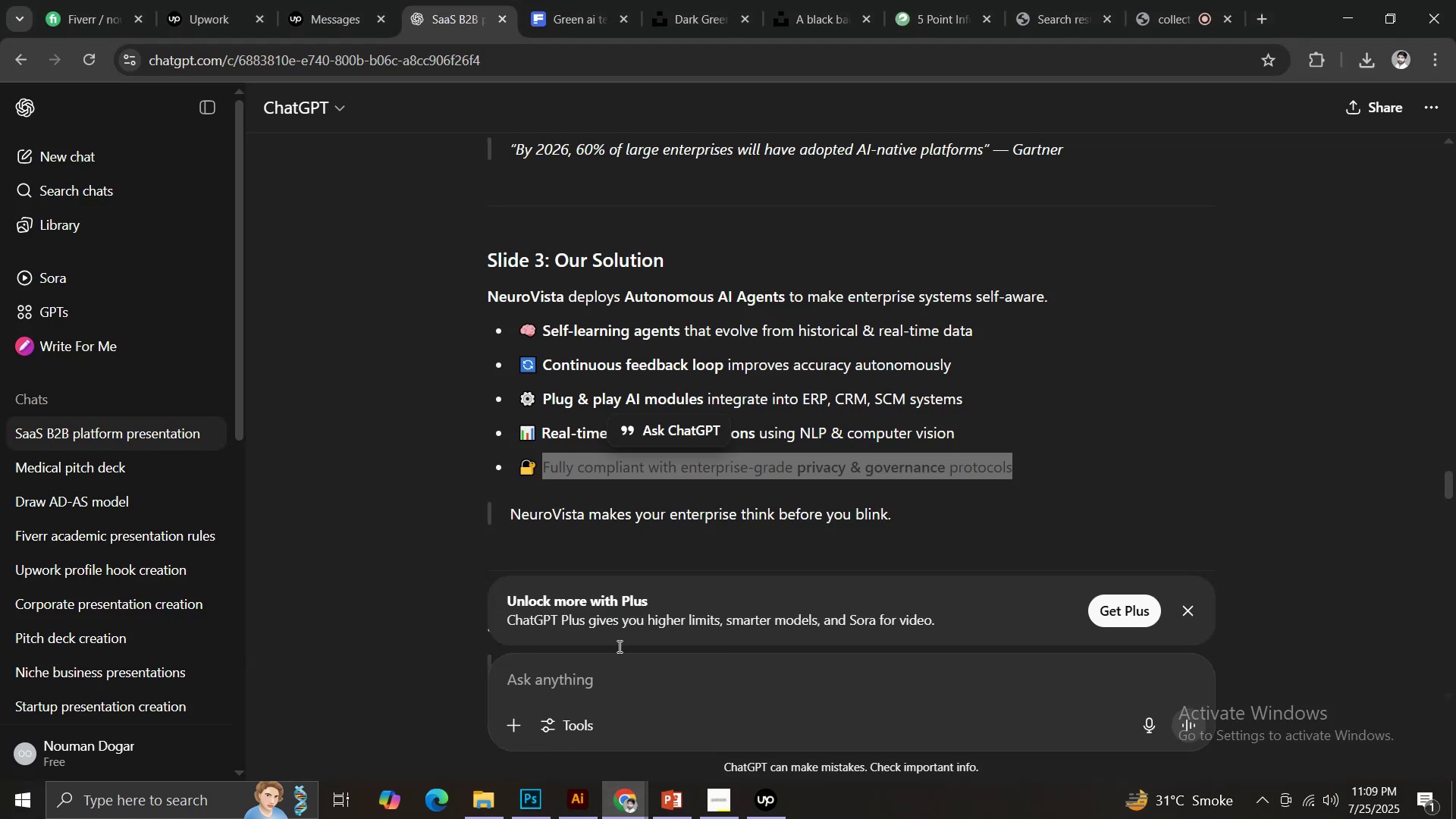 
scroll: coordinate [752, 482], scroll_direction: down, amount: 3.0
 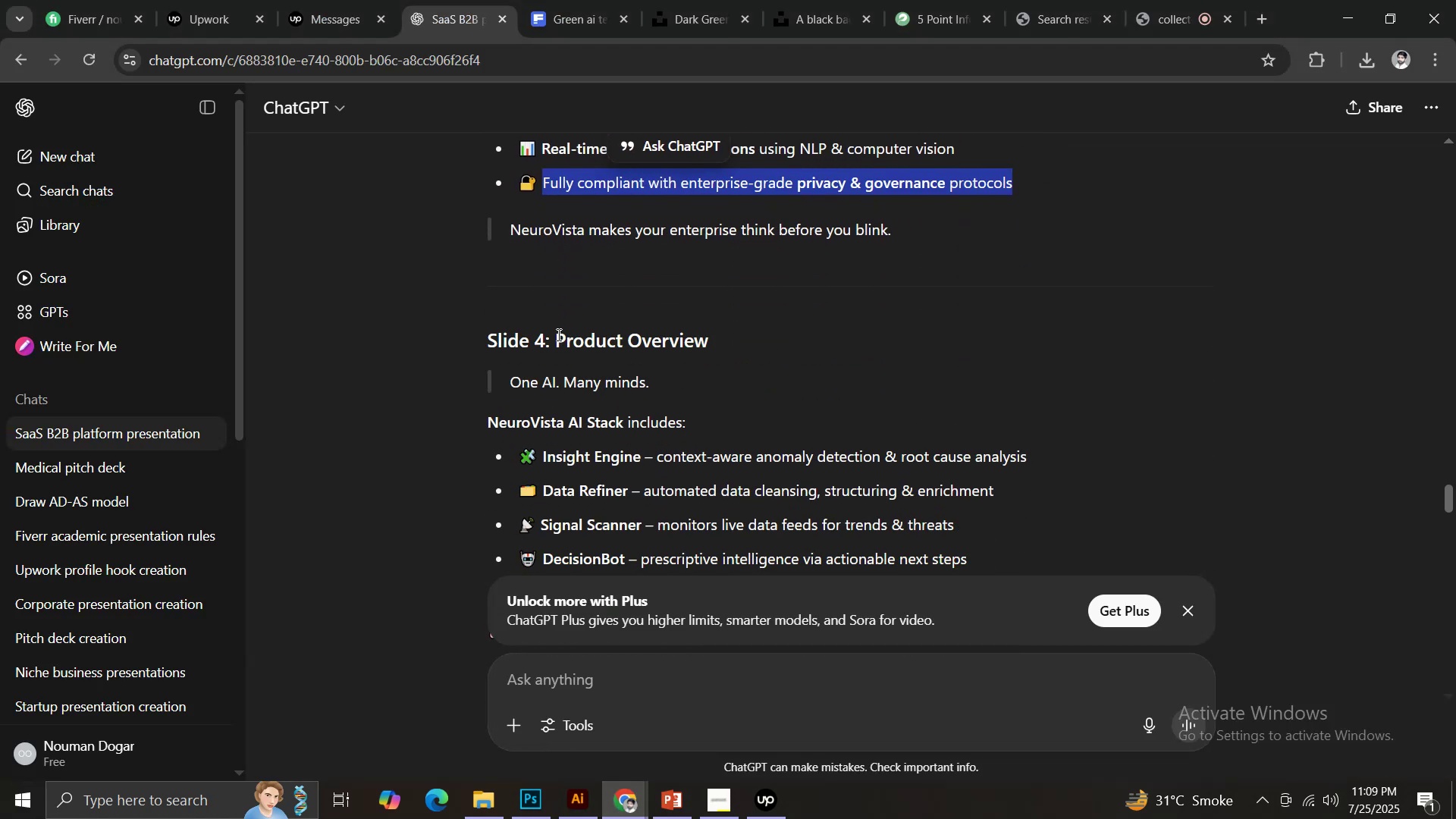 
hold_key(key=ControlLeft, duration=0.73)
 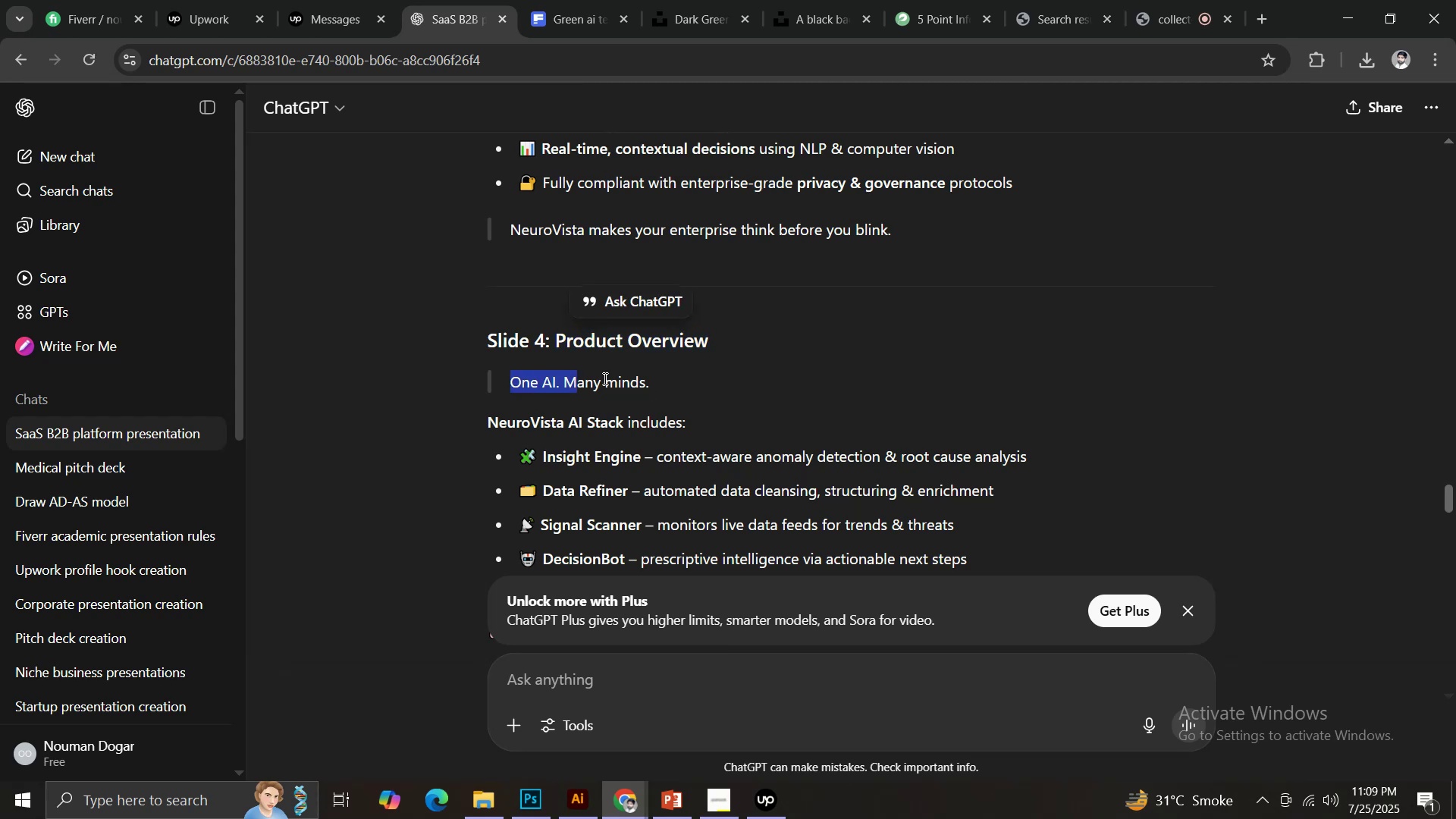 
key(Control+ControlLeft)
 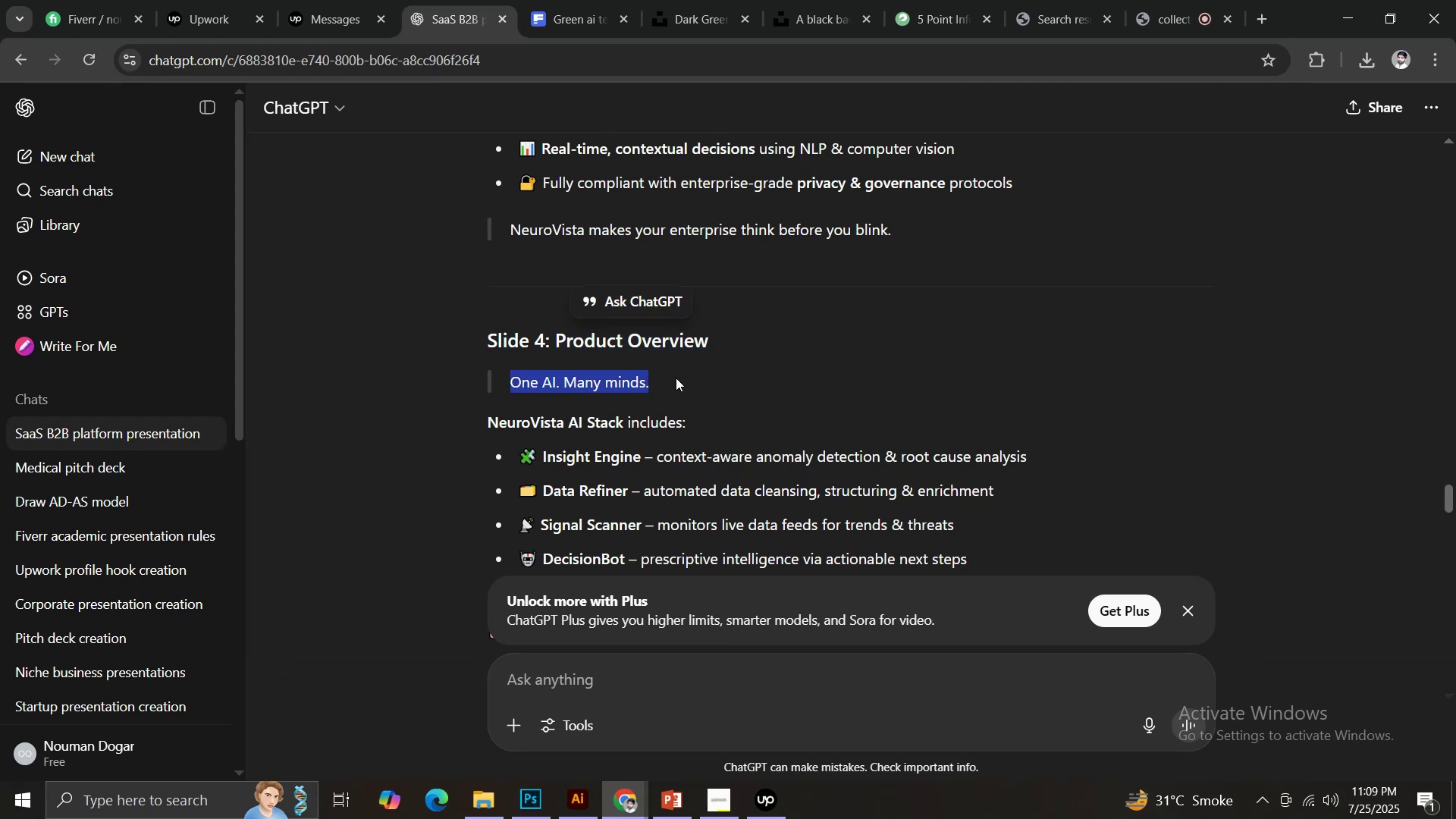 
key(Control+C)
 